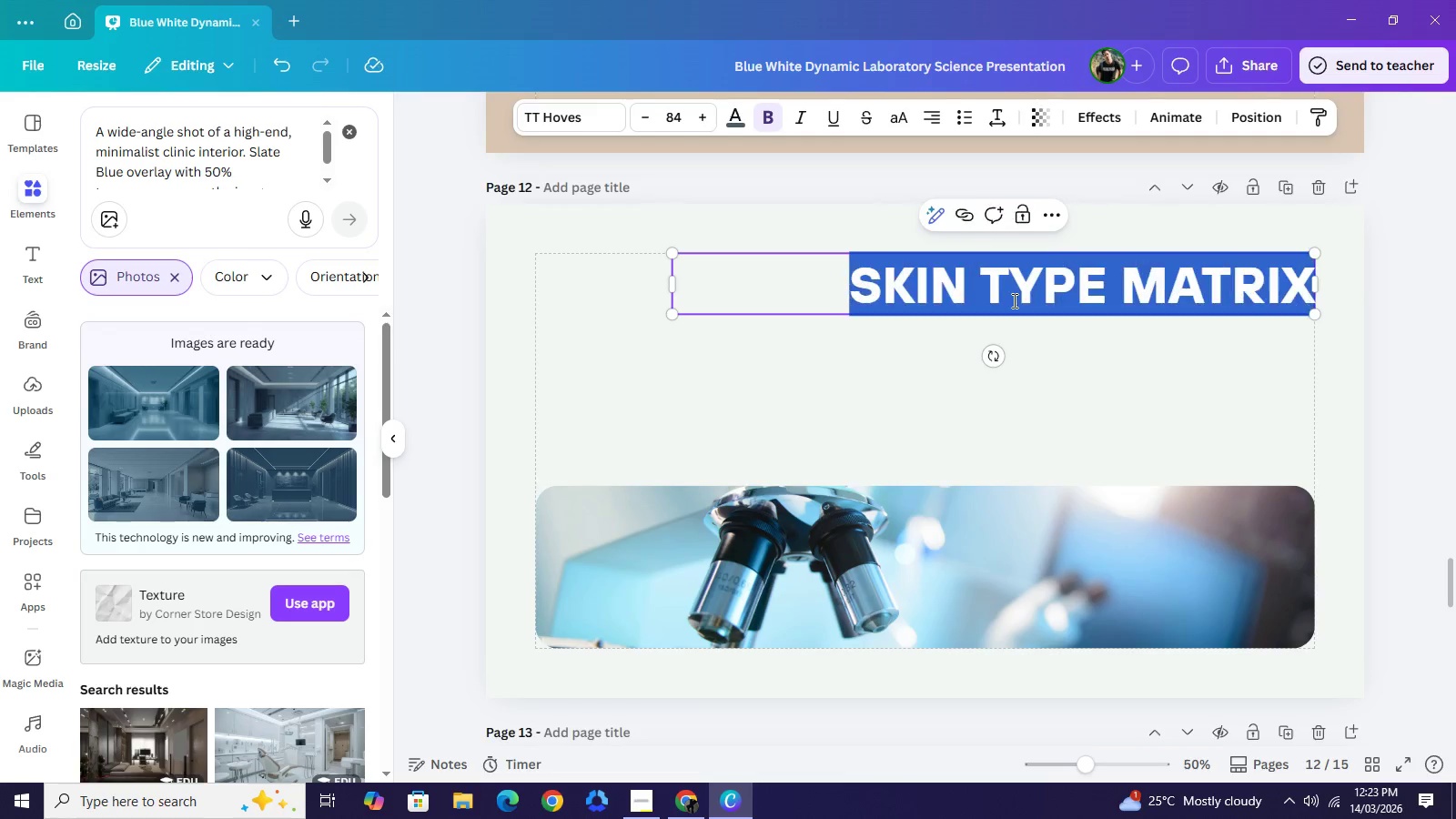 
double_click([1013, 300])
 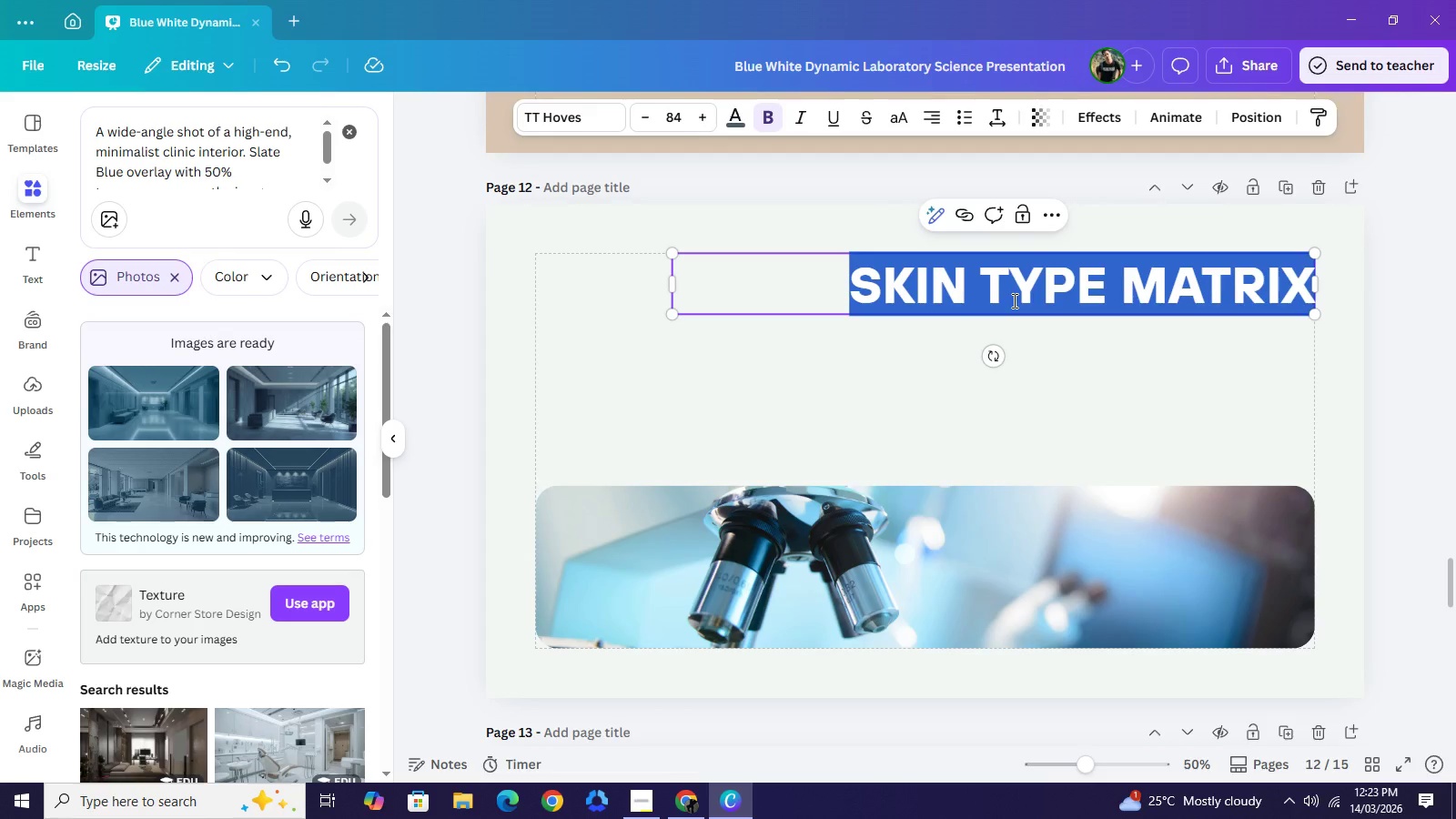 
wait(5.45)
 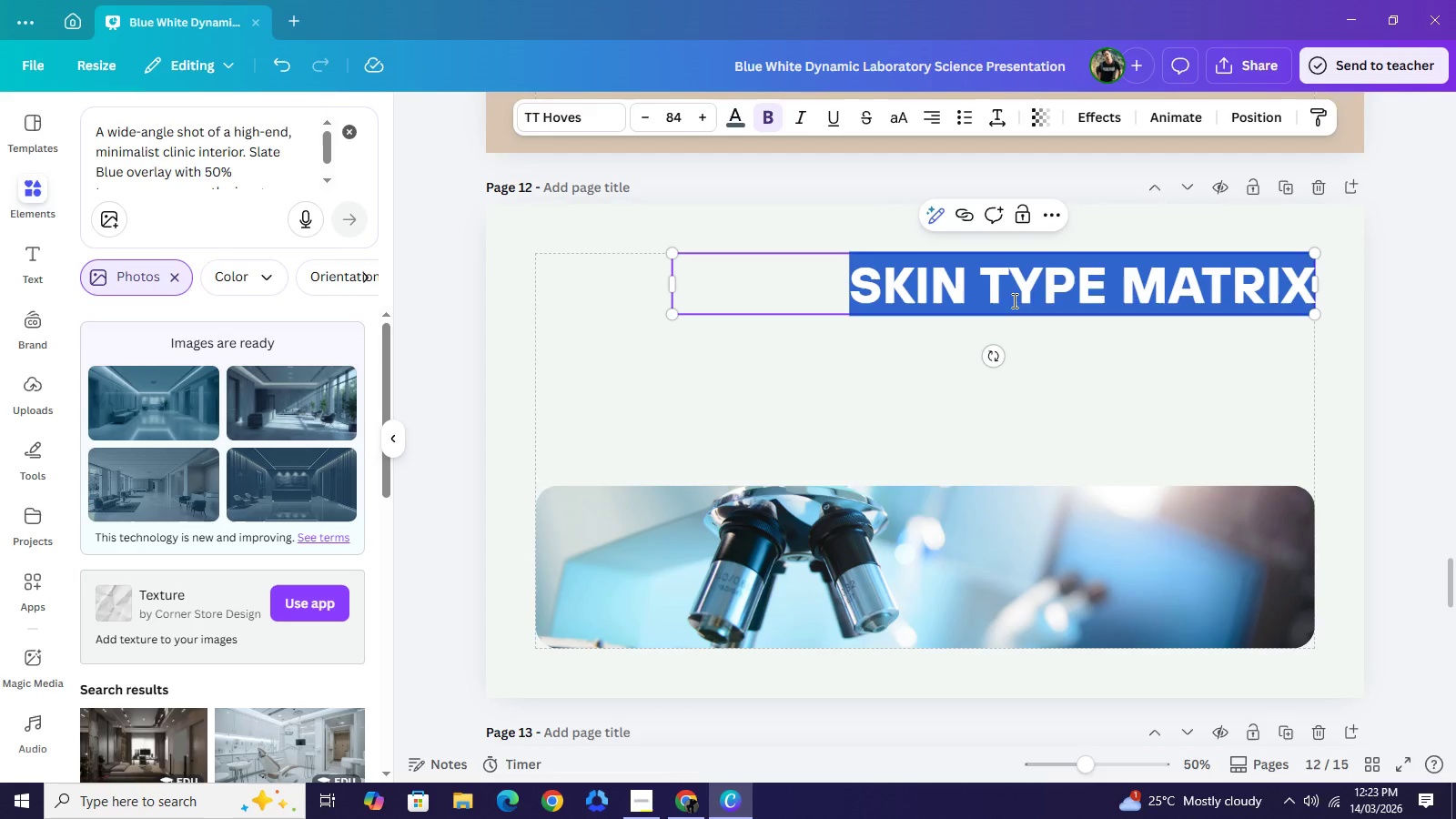 
type(SUSTATIN)
key(Backspace)
key(Backspace)
key(Backspace)
type(INABILITY & ETHICS)
 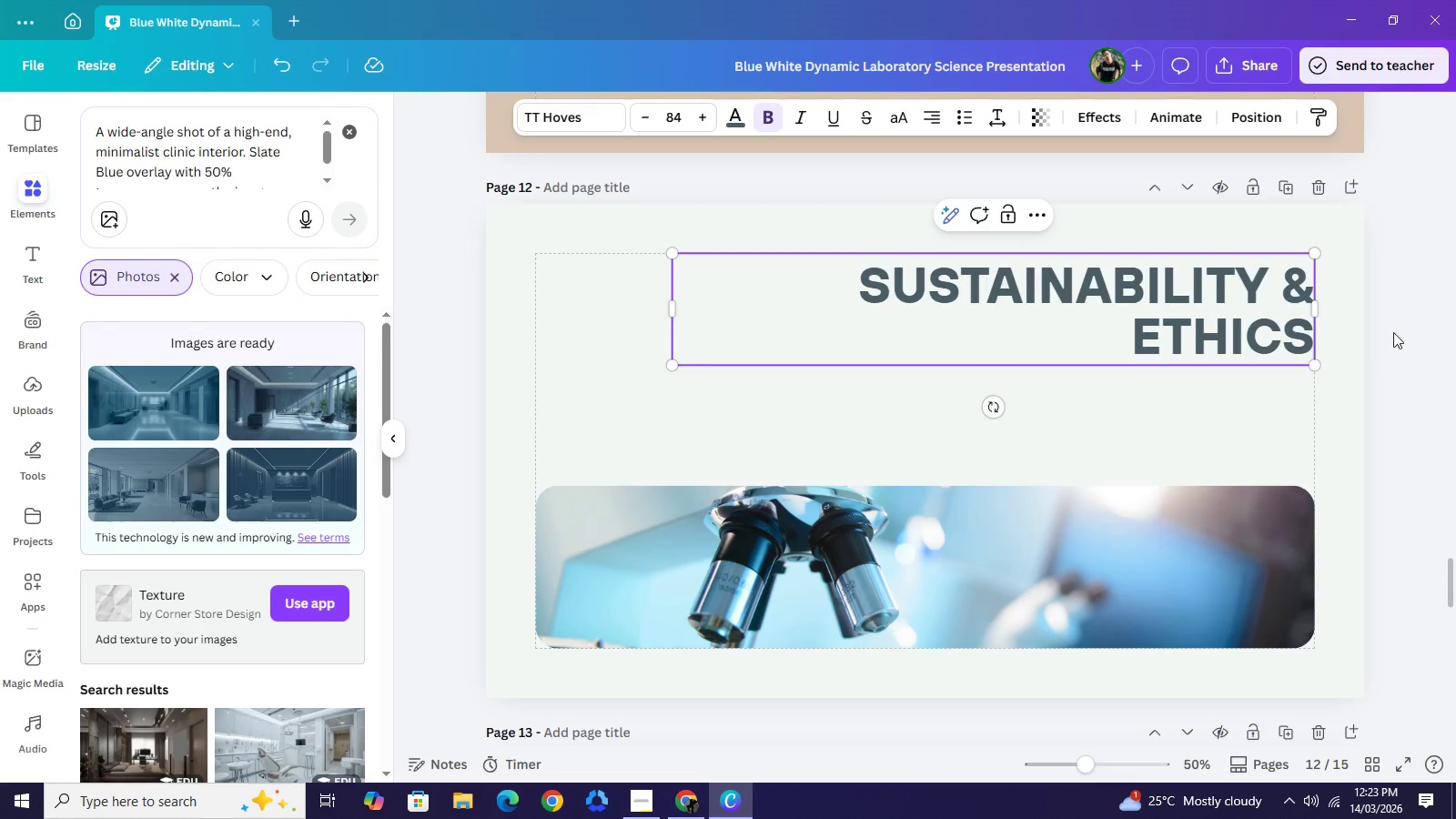 
left_click([1398, 327])
 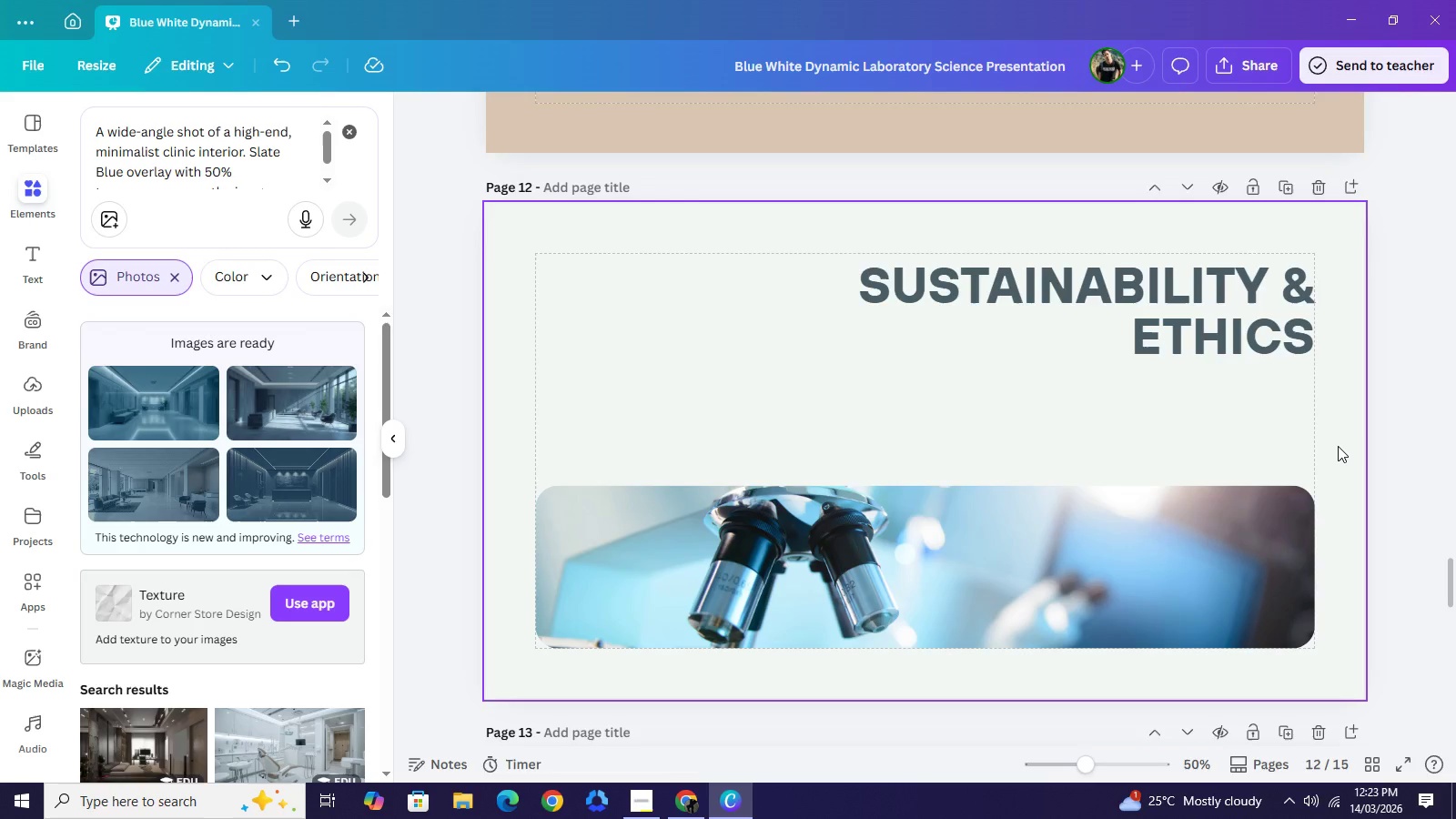 
wait(11.5)
 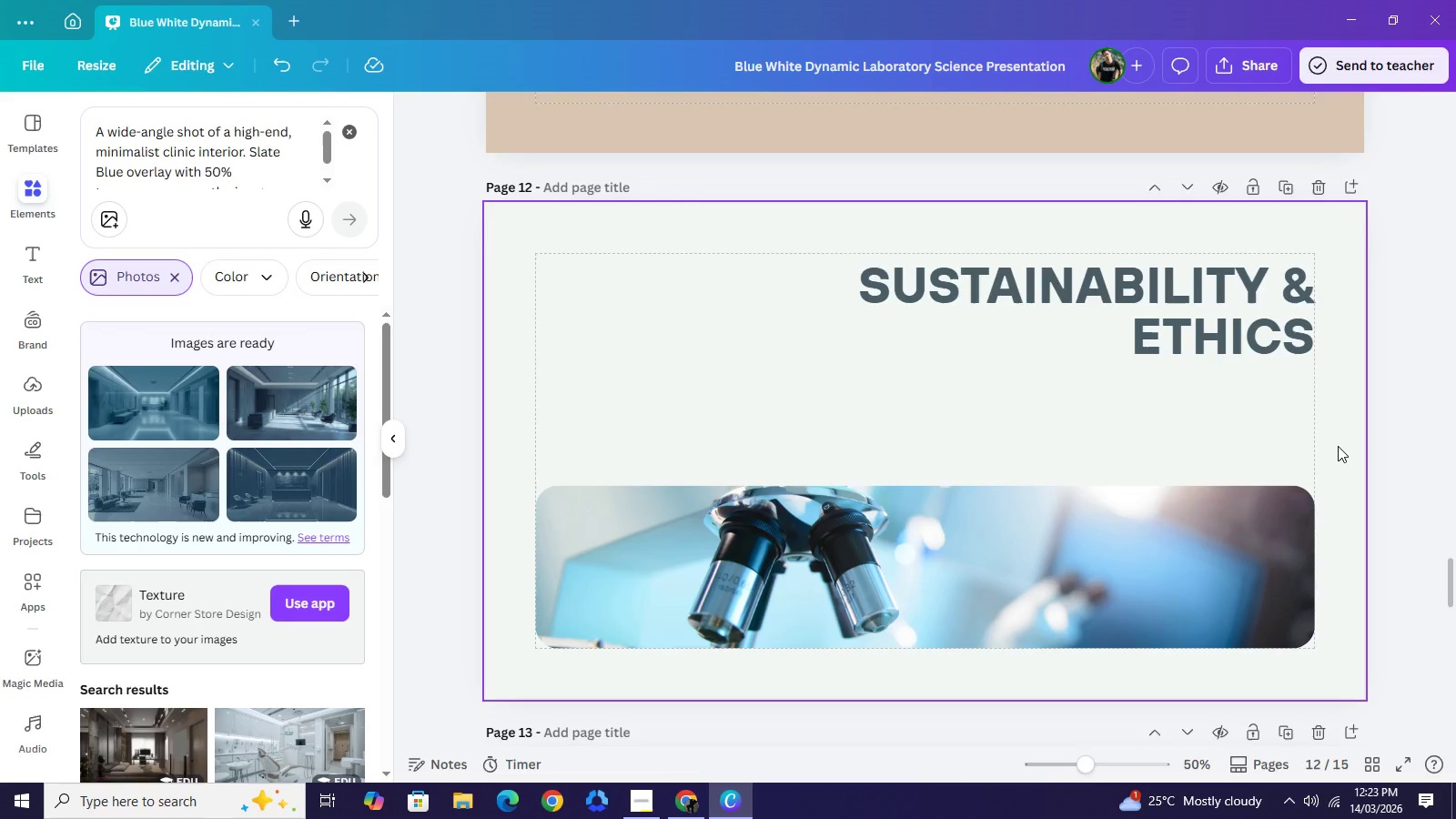 
left_click([1039, 545])
 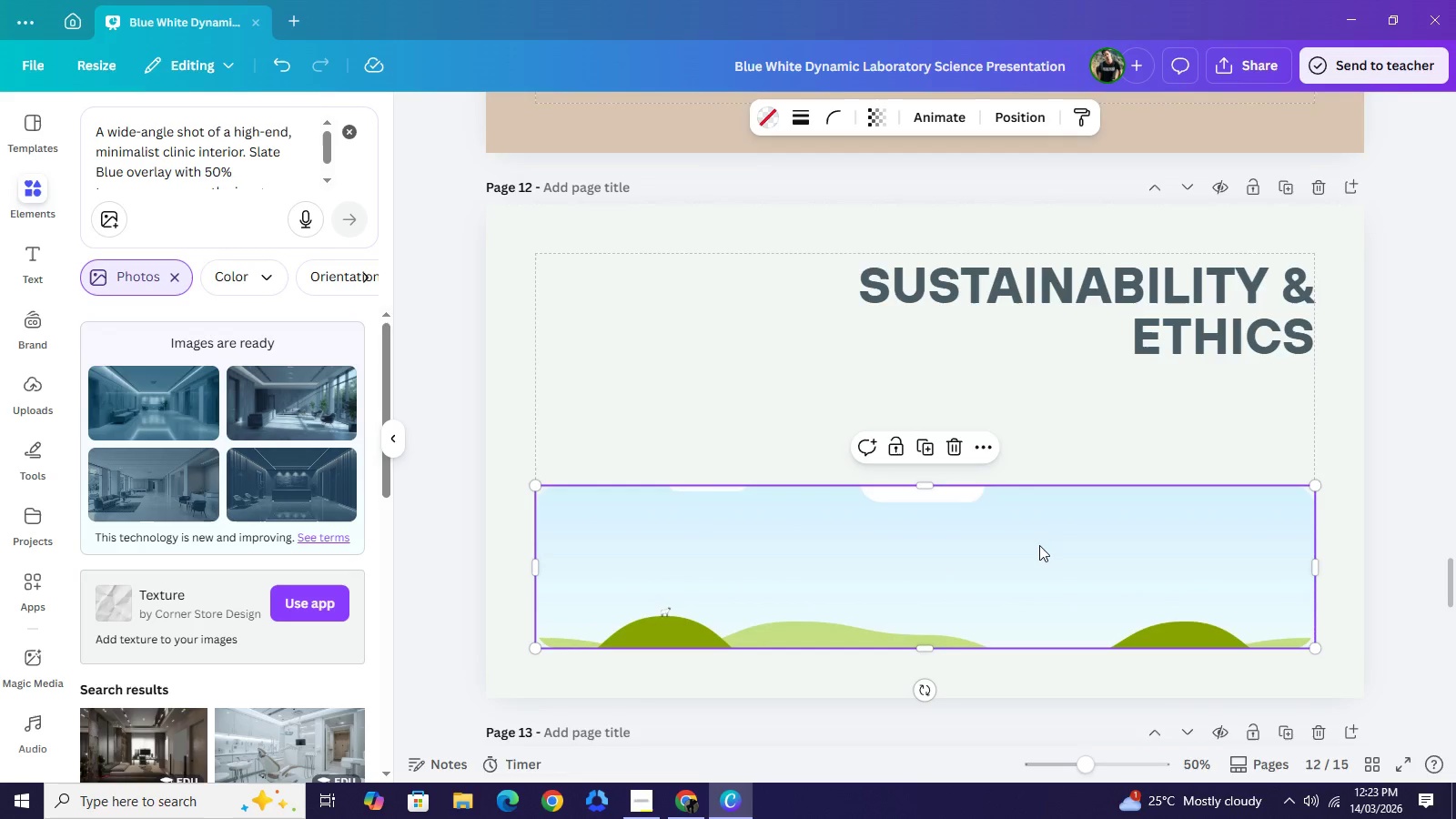 
key(Backspace)
 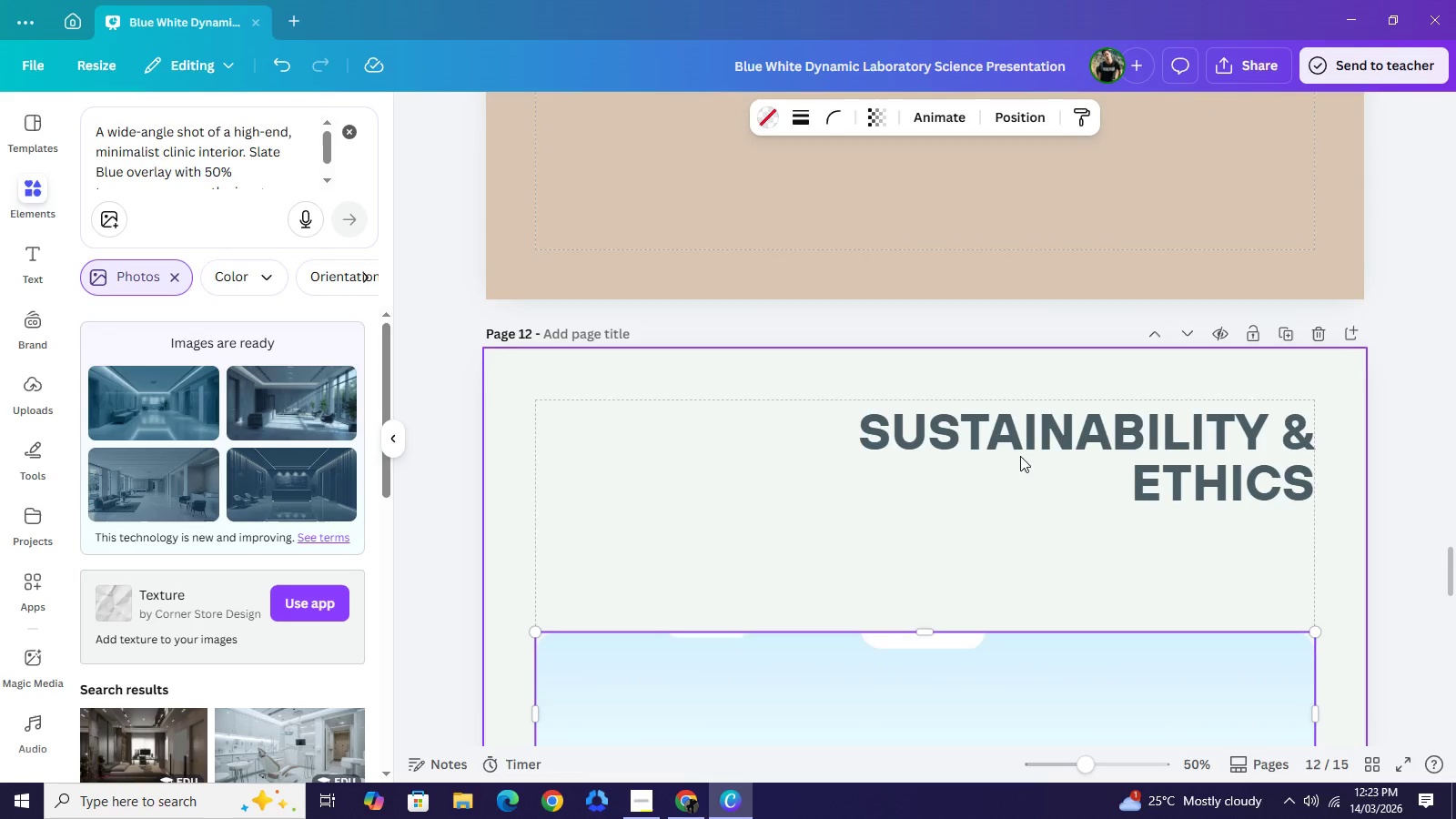 
scroll: coordinate [1020, 456], scroll_direction: up, amount: 3.0
 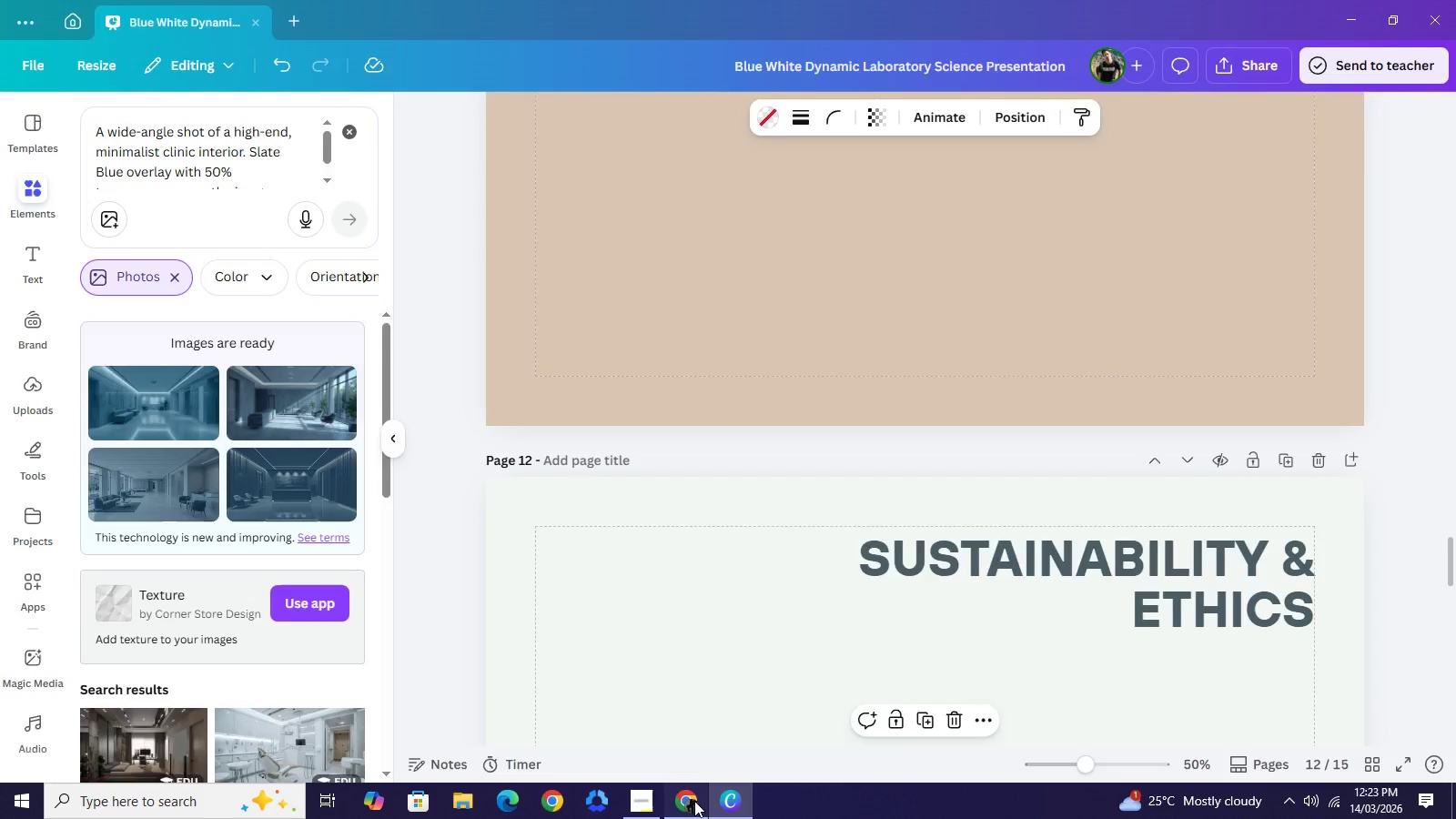 
left_click([694, 801])
 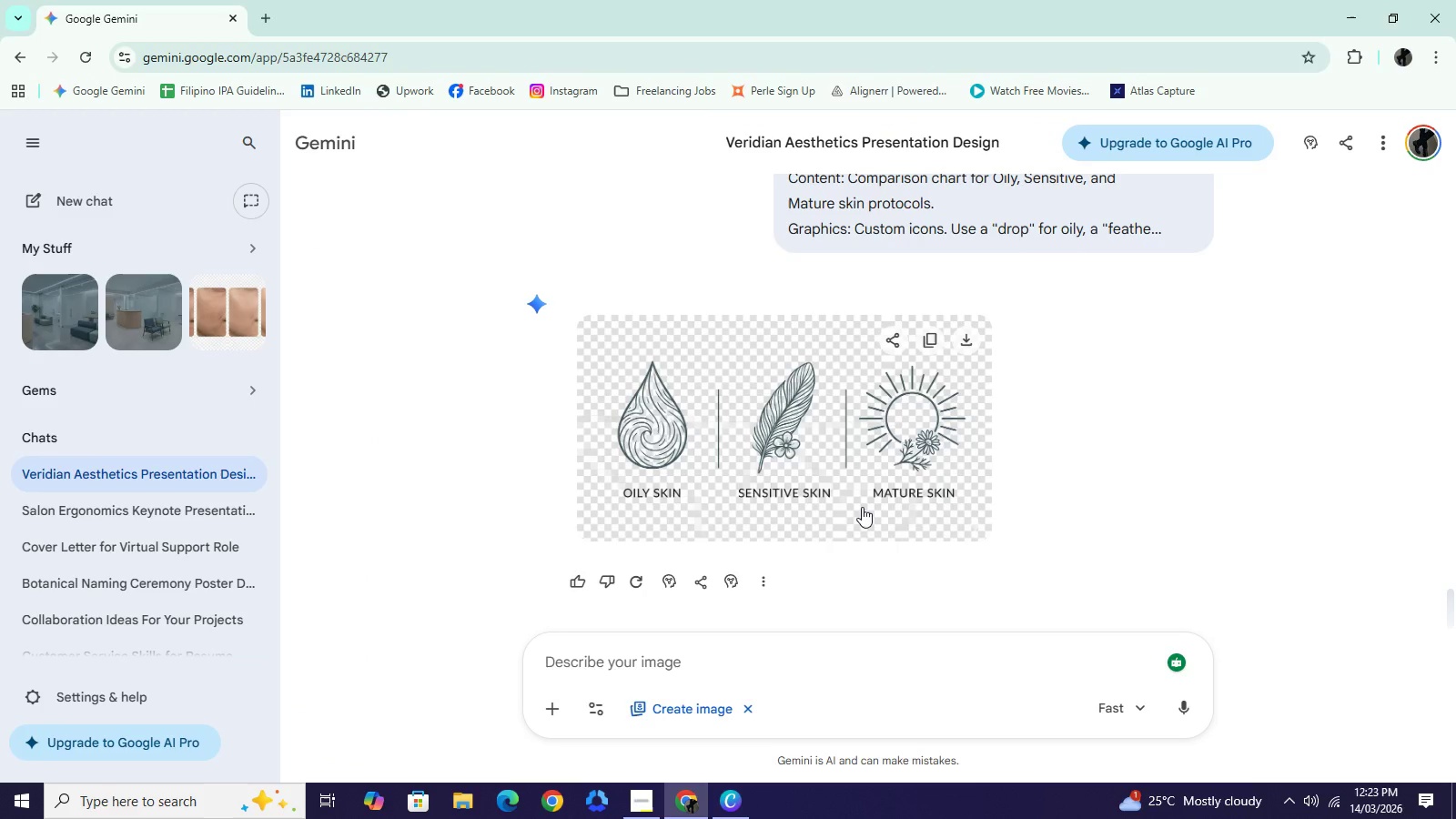 
scroll: coordinate [862, 507], scroll_direction: down, amount: 1.0
 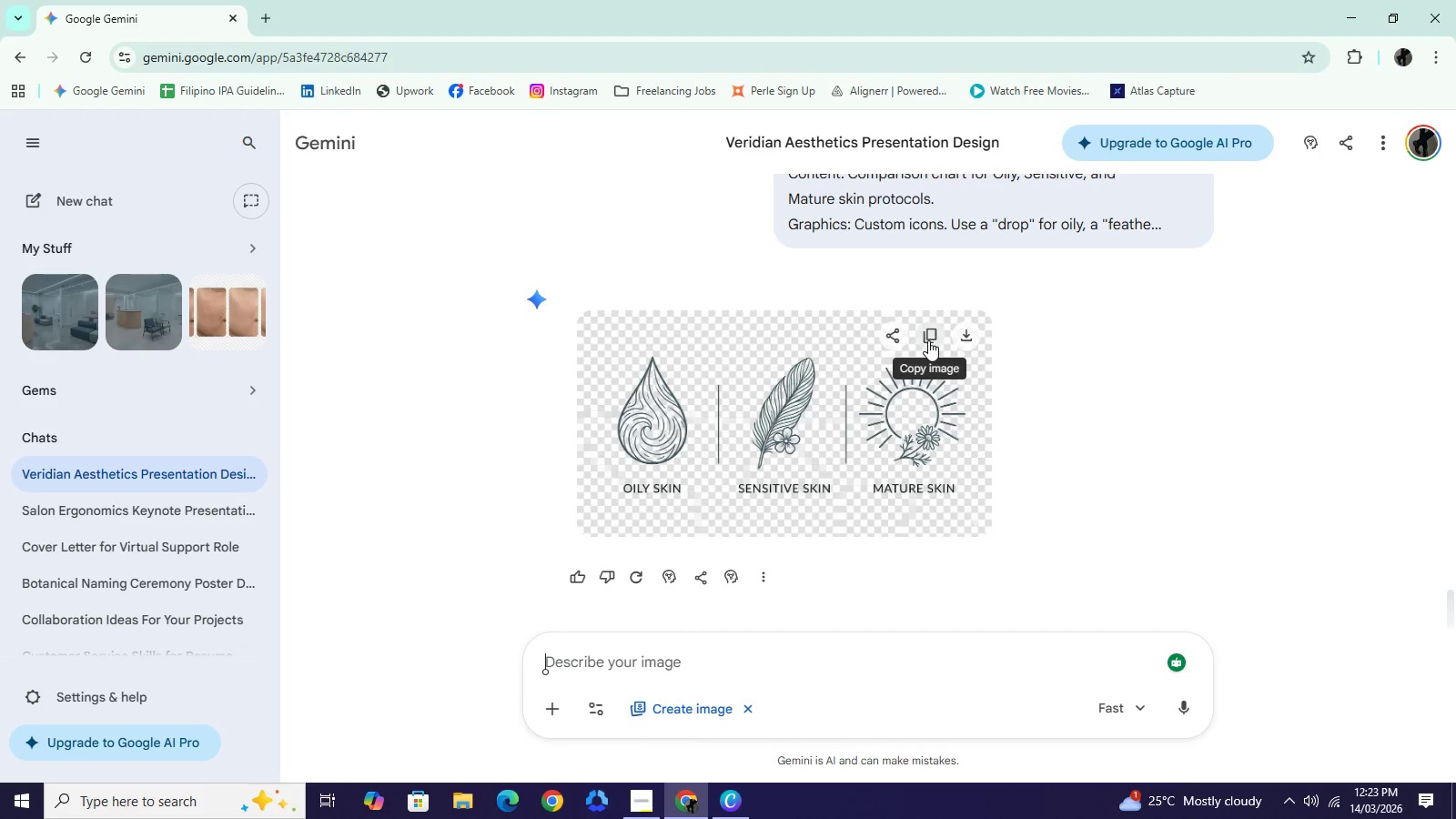 
wait(7.65)
 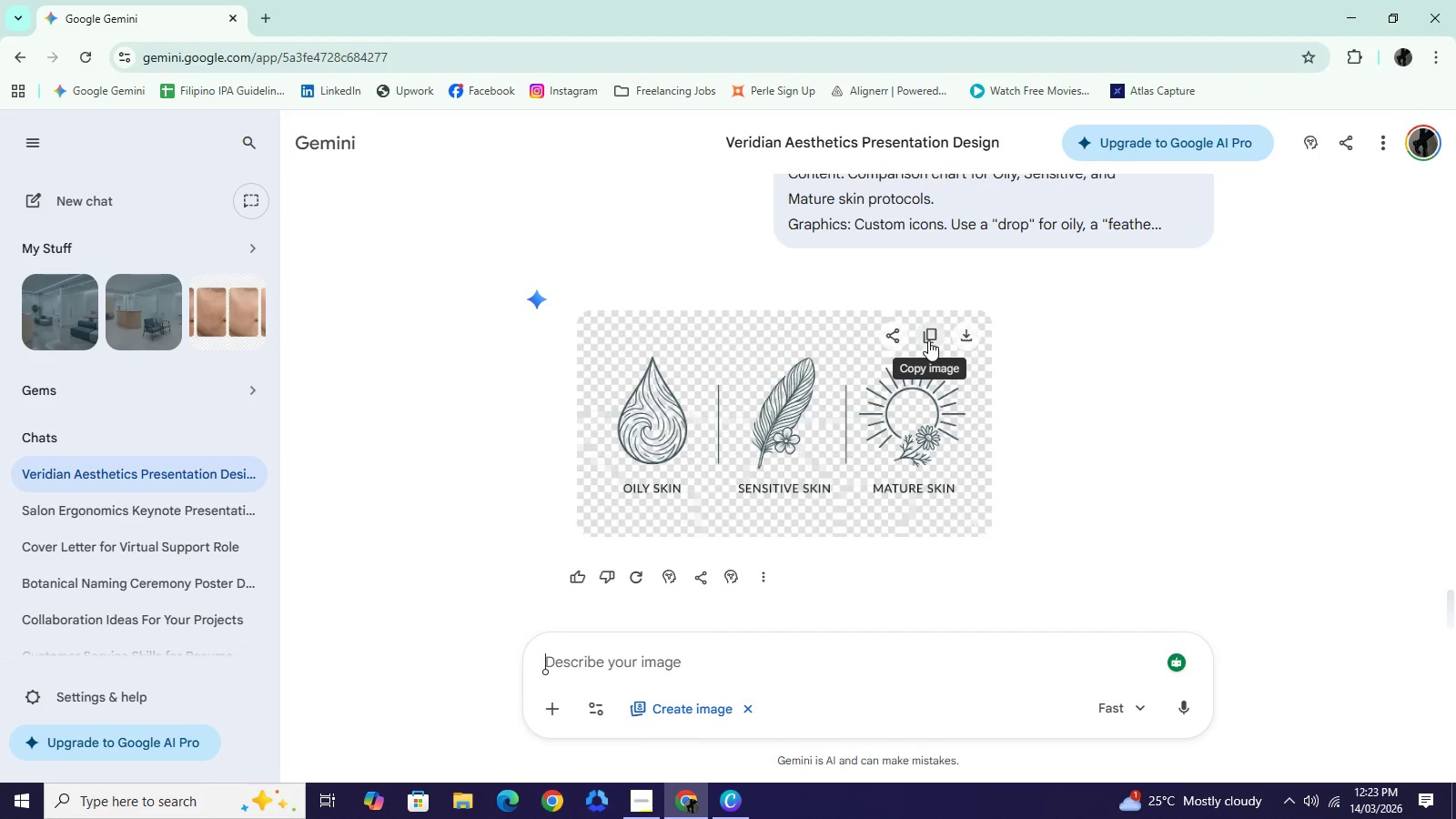 
left_click([754, 668])
 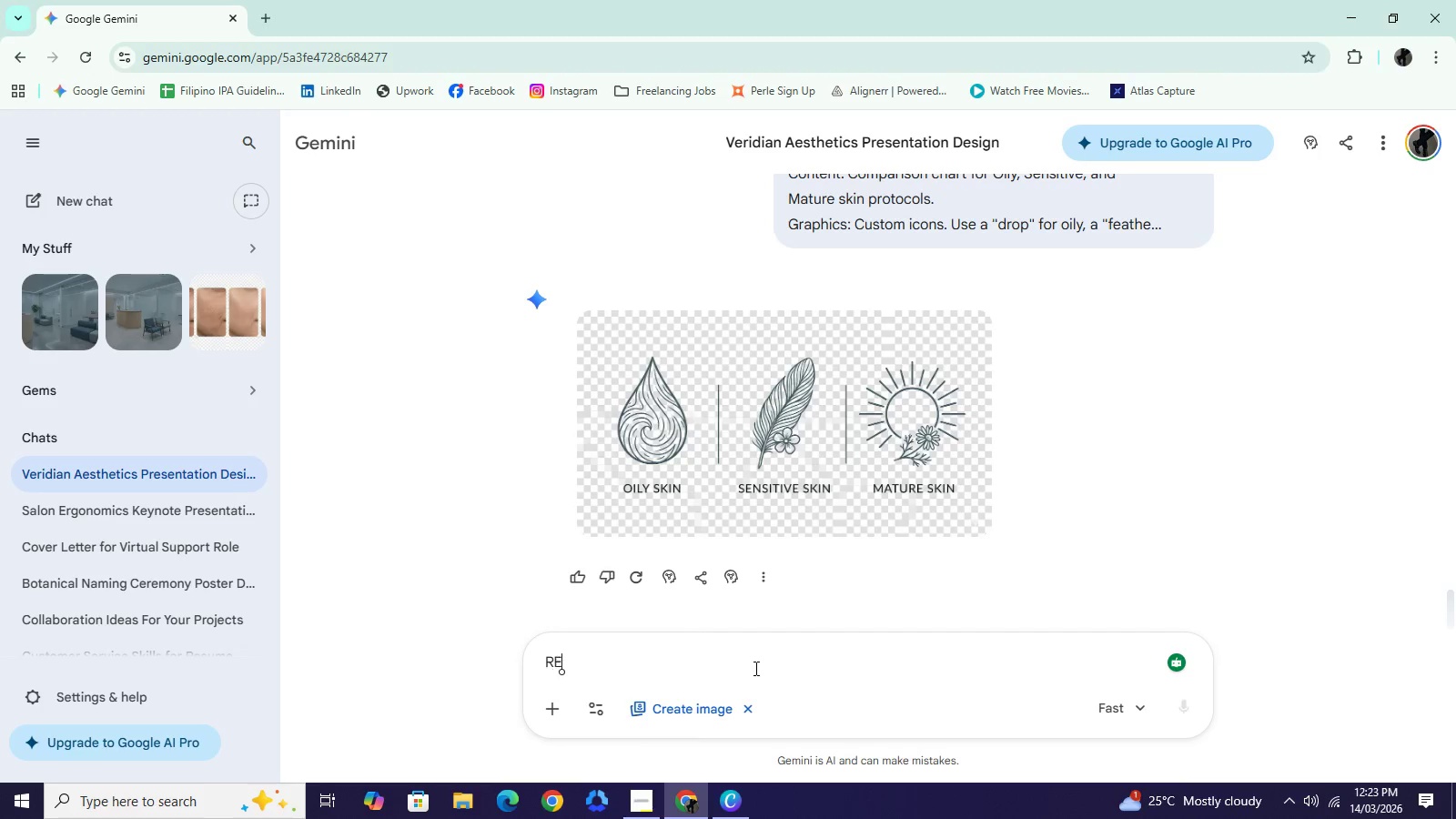 
type(REVISE THE)
key(Backspace)
key(Backspace)
key(Backspace)
key(Backspace)
type(: THE SK)
key(Backspace)
key(Backspace)
key(Backspace)
type( TEXT SHOULD IN WHOTE)
key(Backspace)
key(Backspace)
key(Backspace)
type(ITE COLOR AND)
 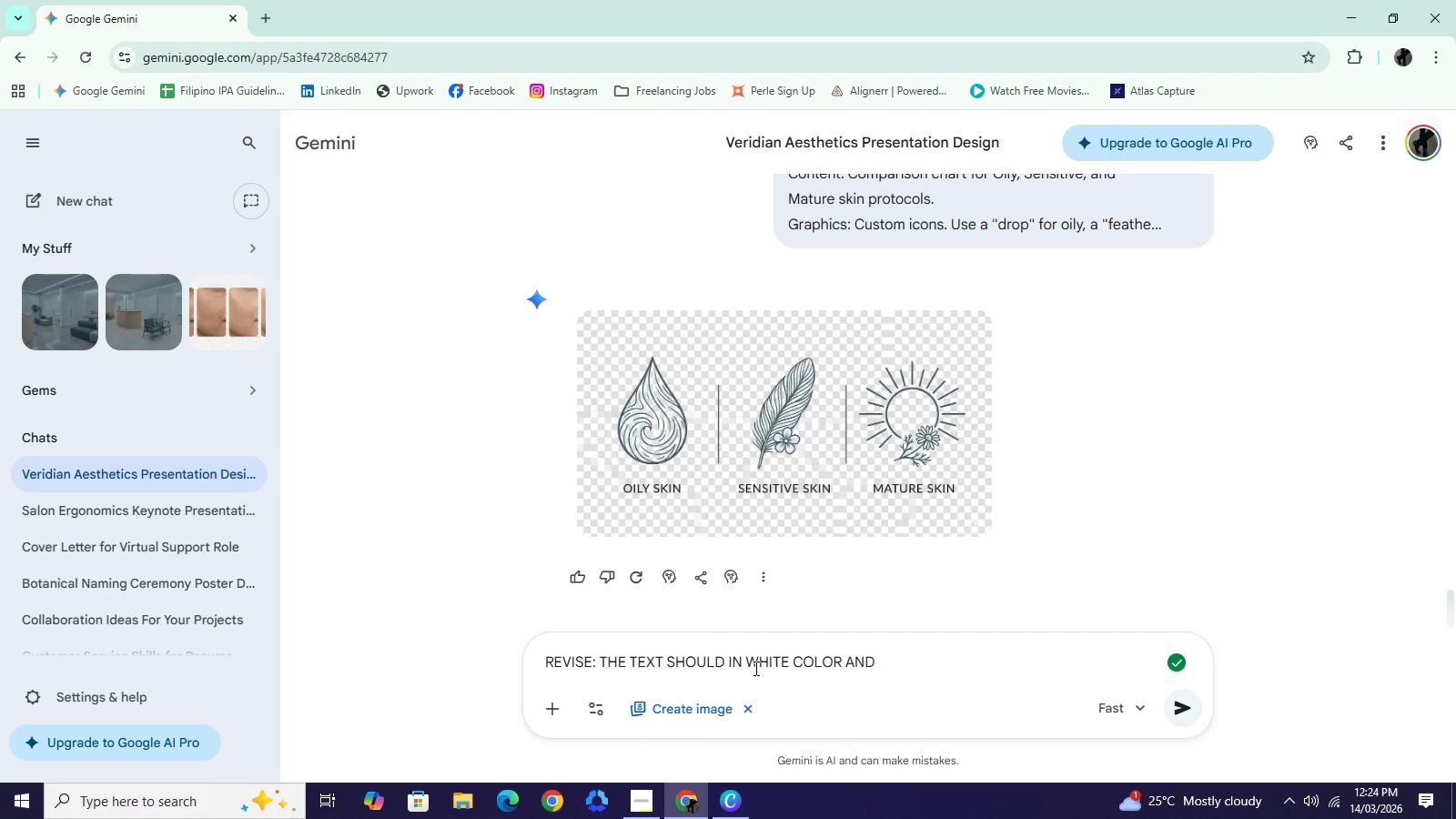 
wait(5.22)
 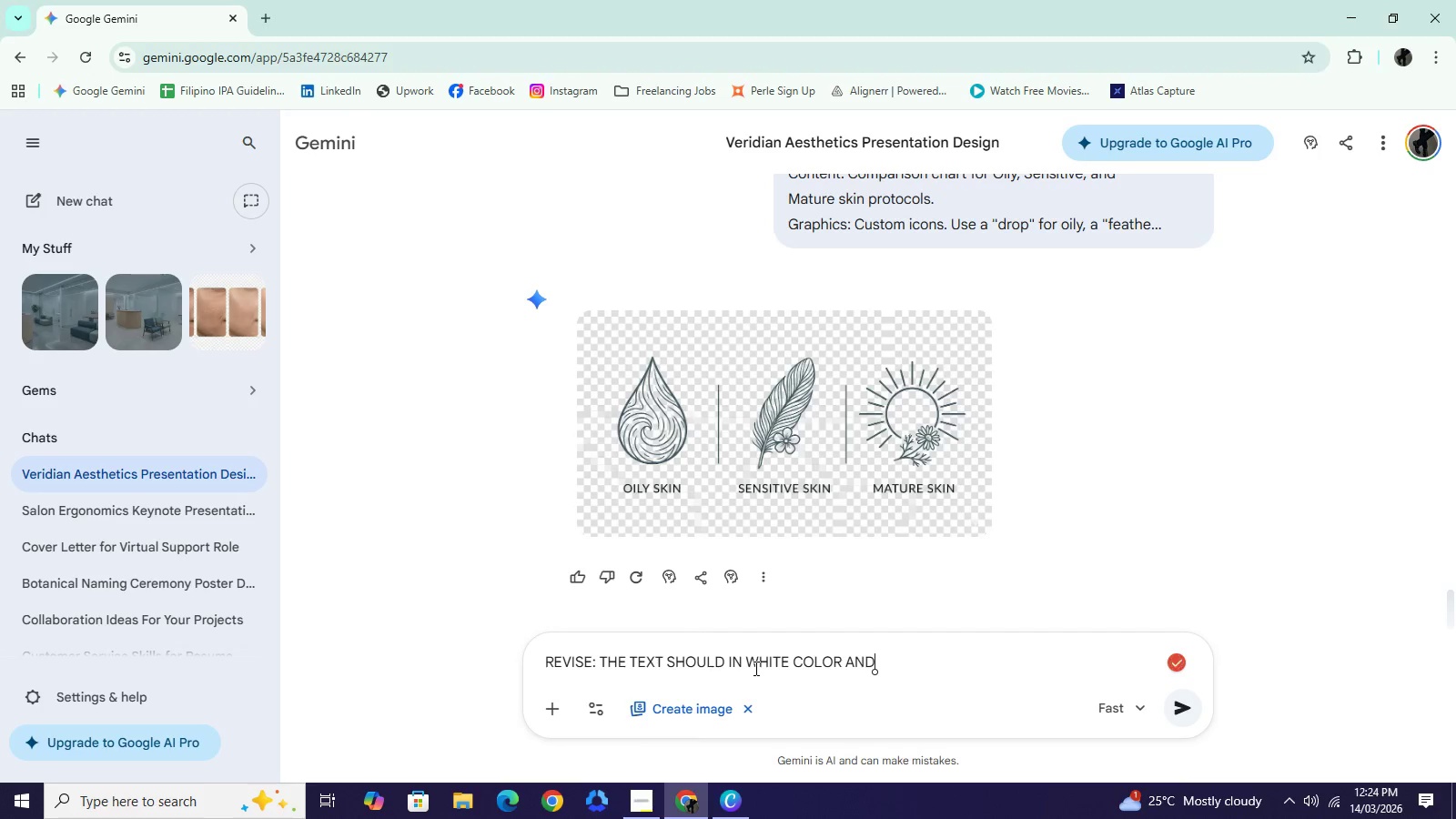 
type( THE ICONS ALSO)
 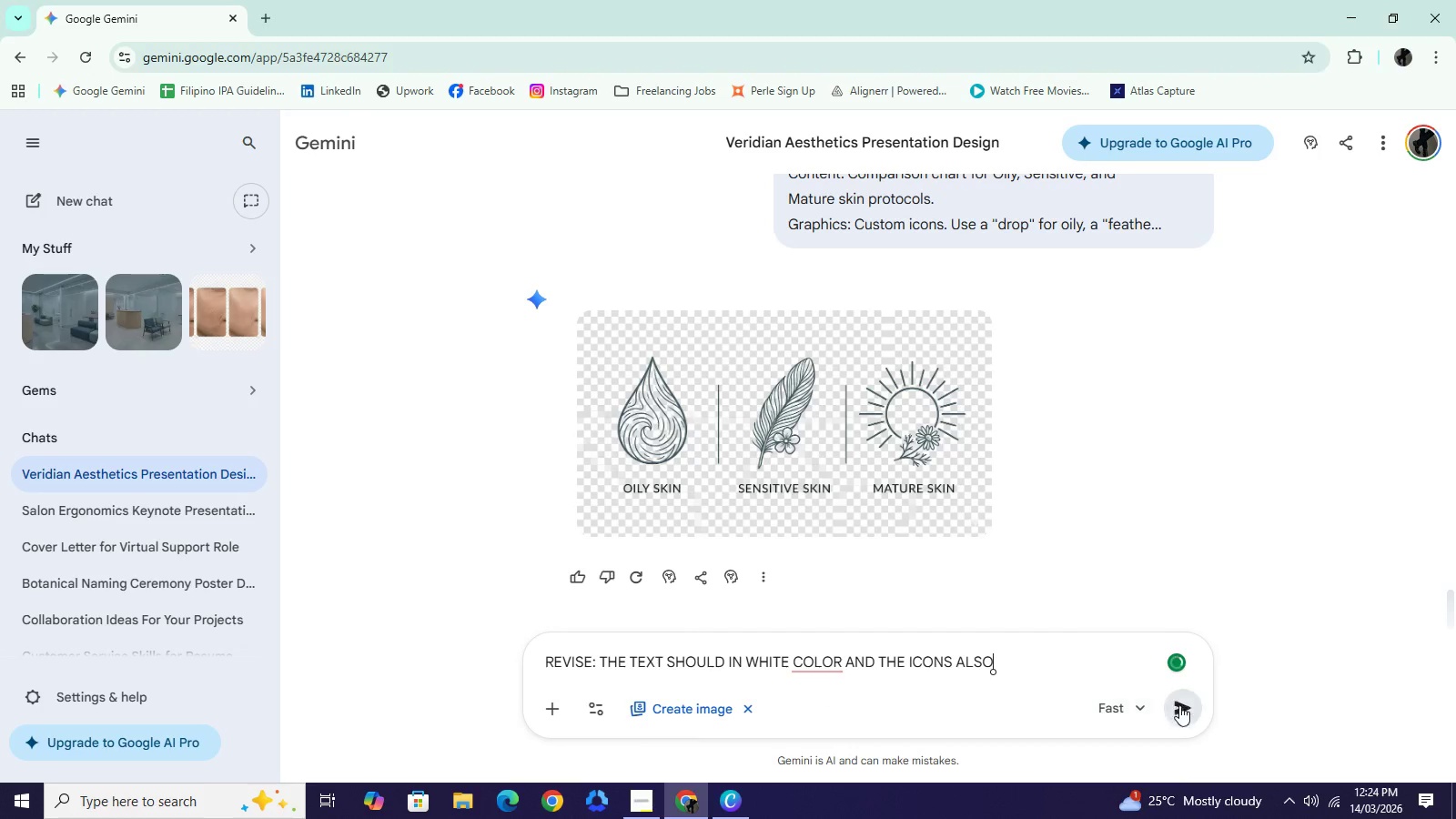 
left_click([1179, 711])
 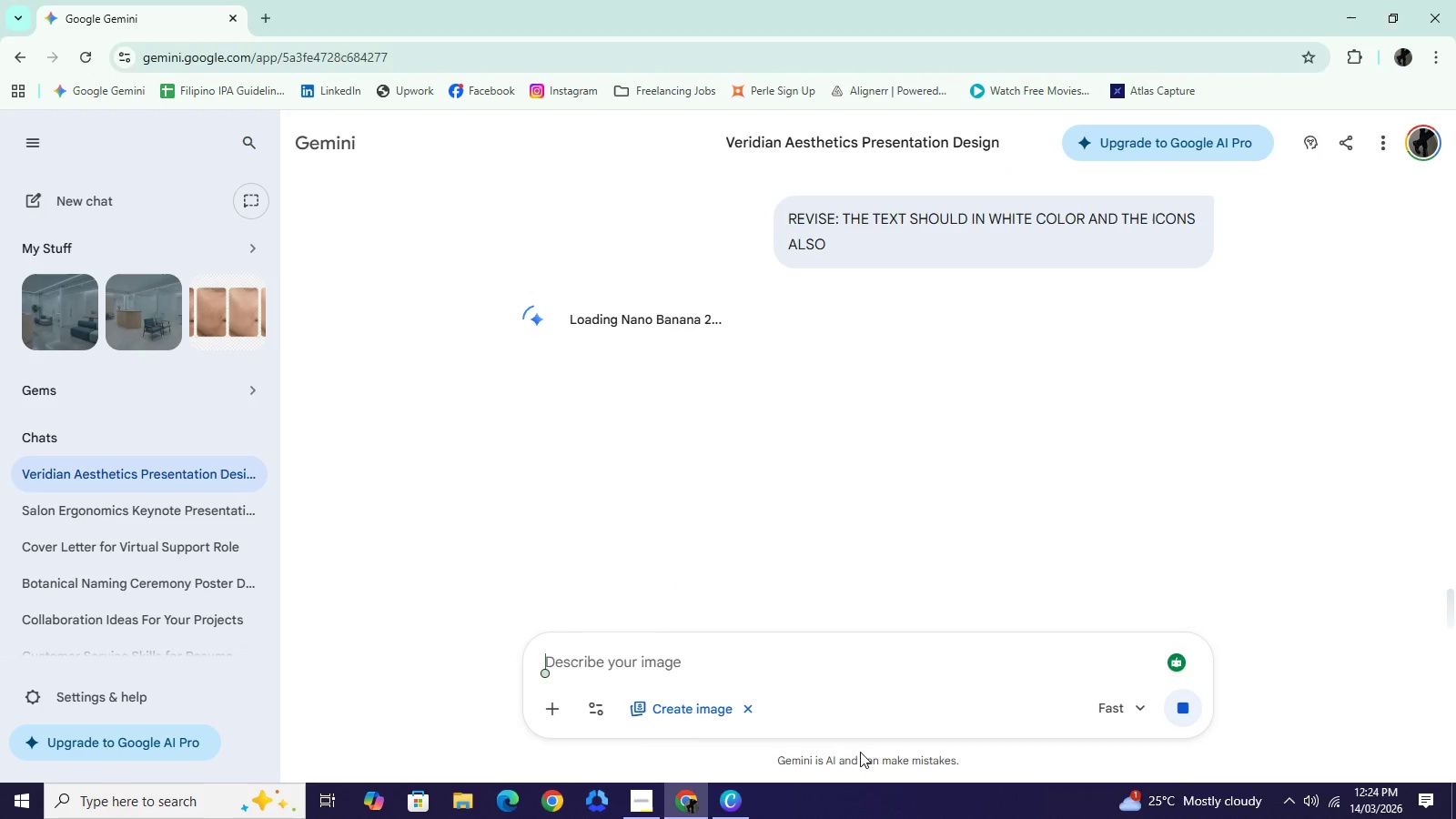 
left_click([722, 812])
 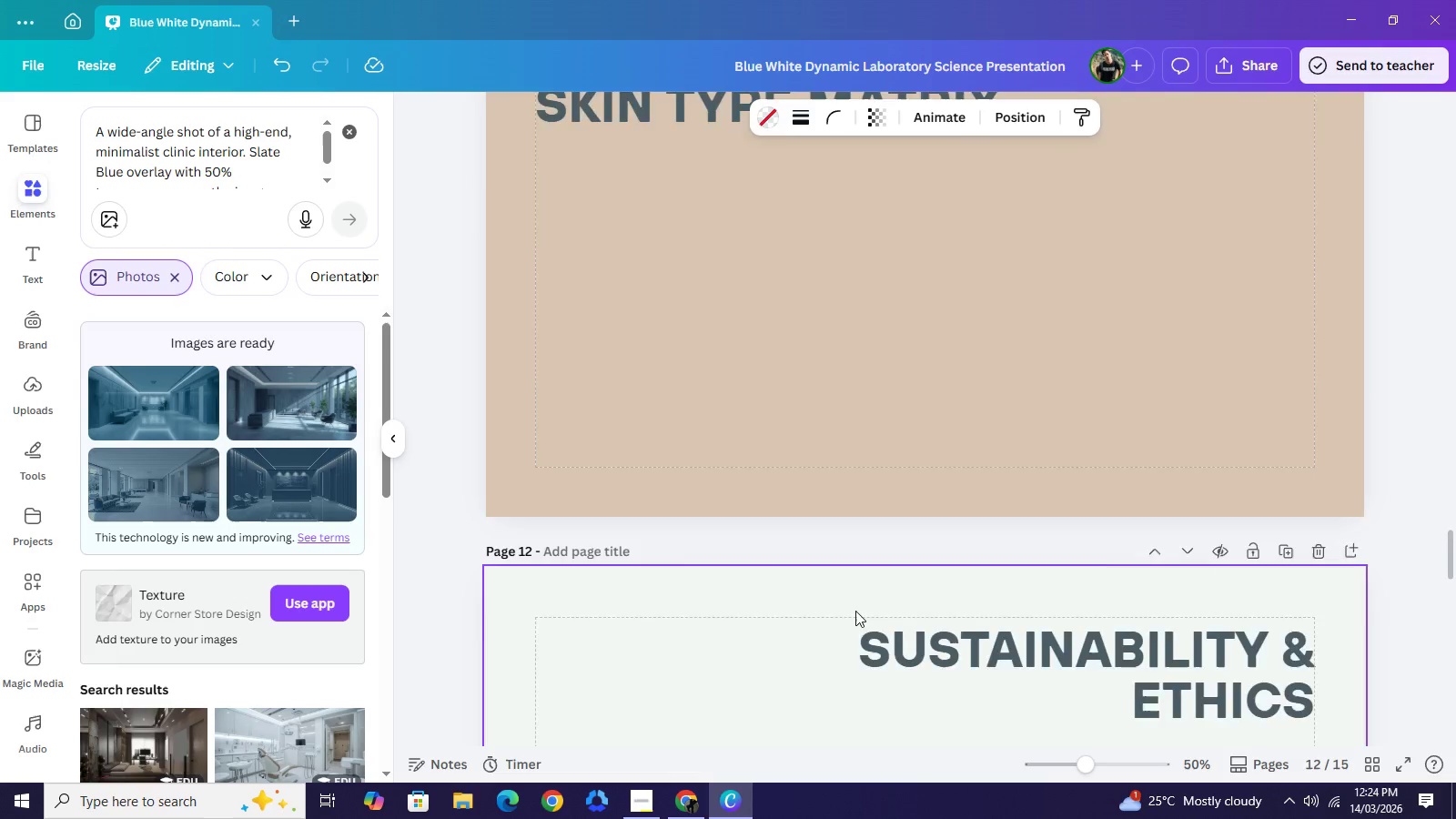 
scroll: coordinate [814, 671], scroll_direction: none, amount: 0.0
 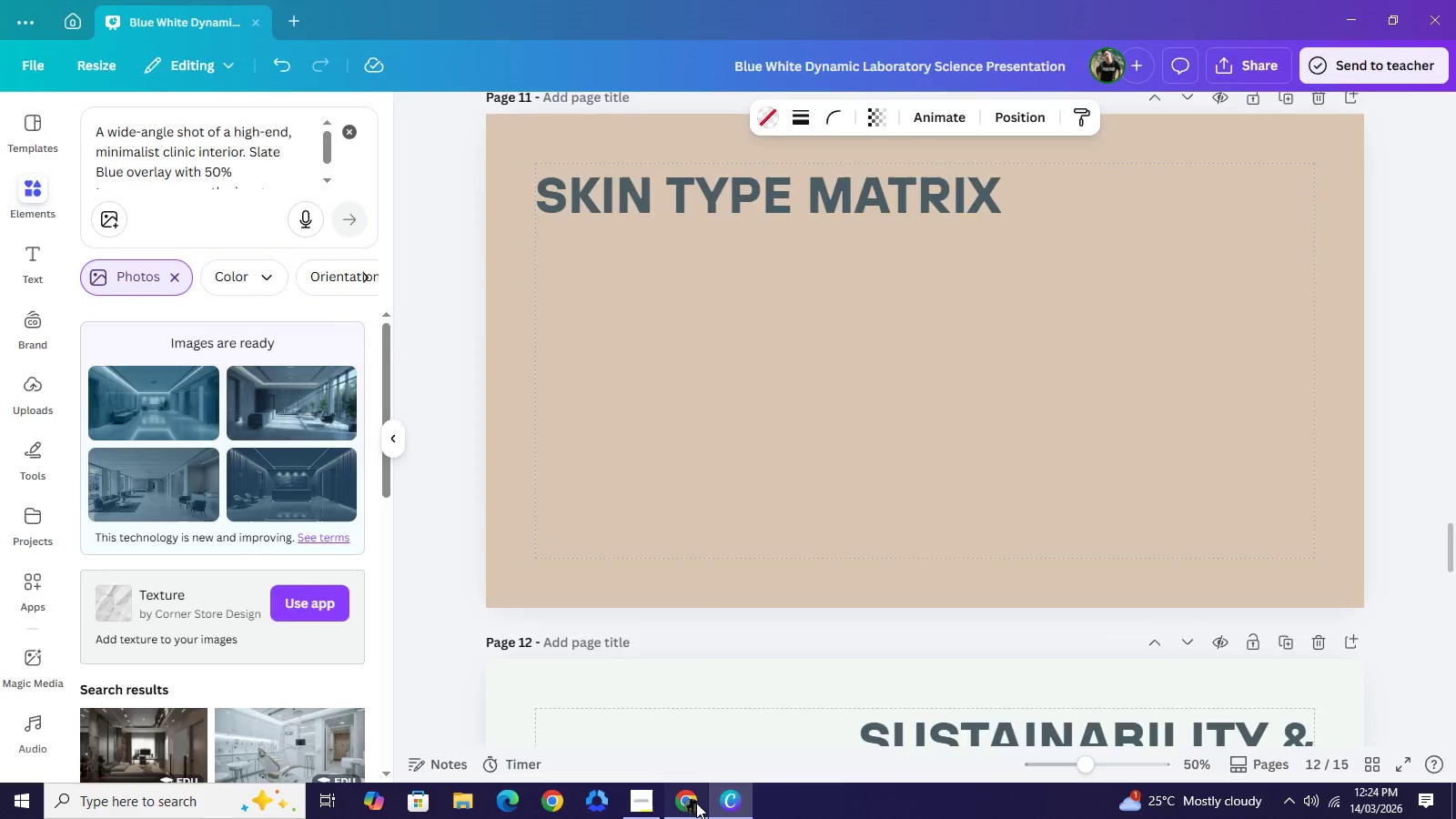 
left_click([696, 803])
 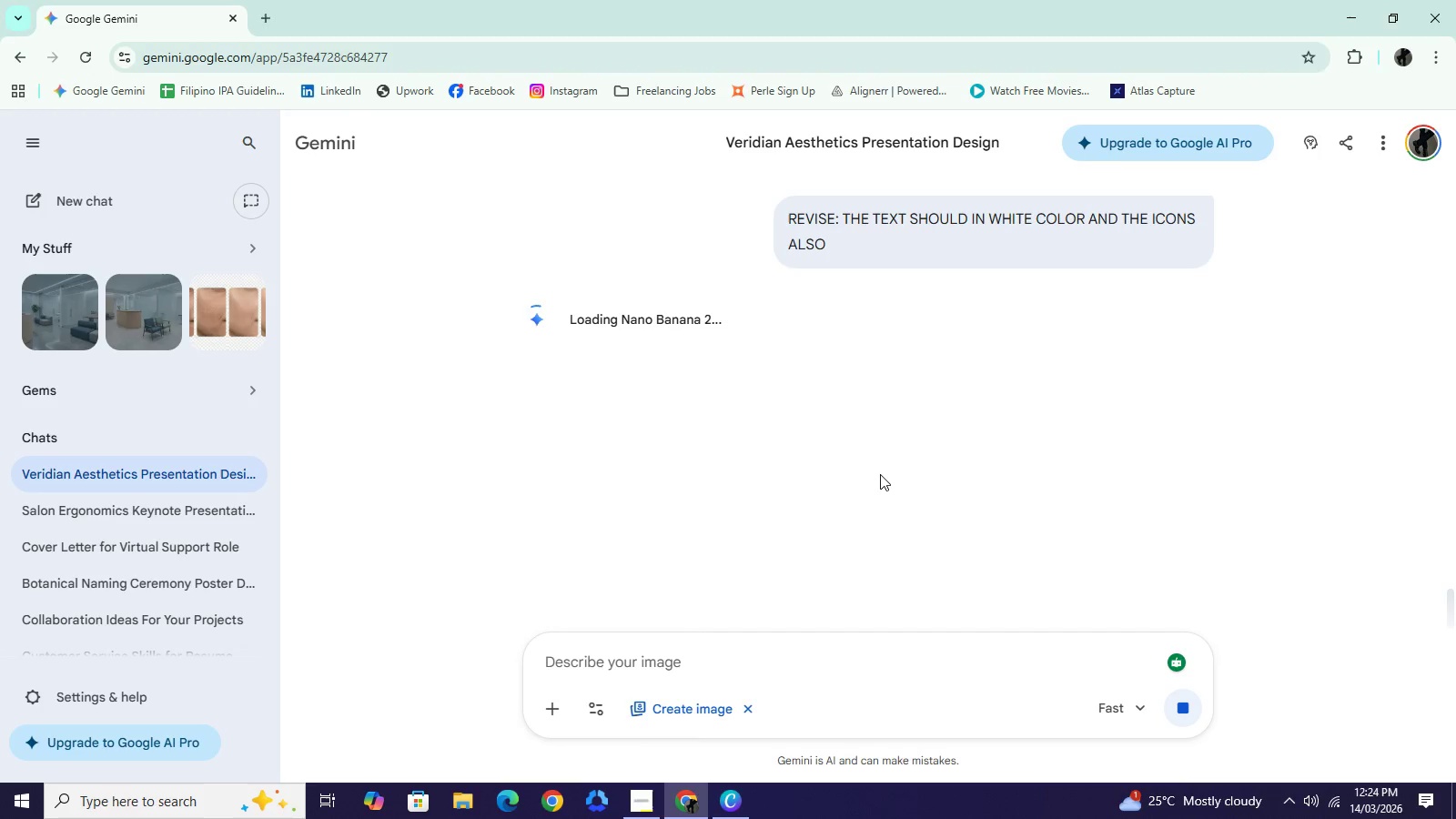 
wait(6.91)
 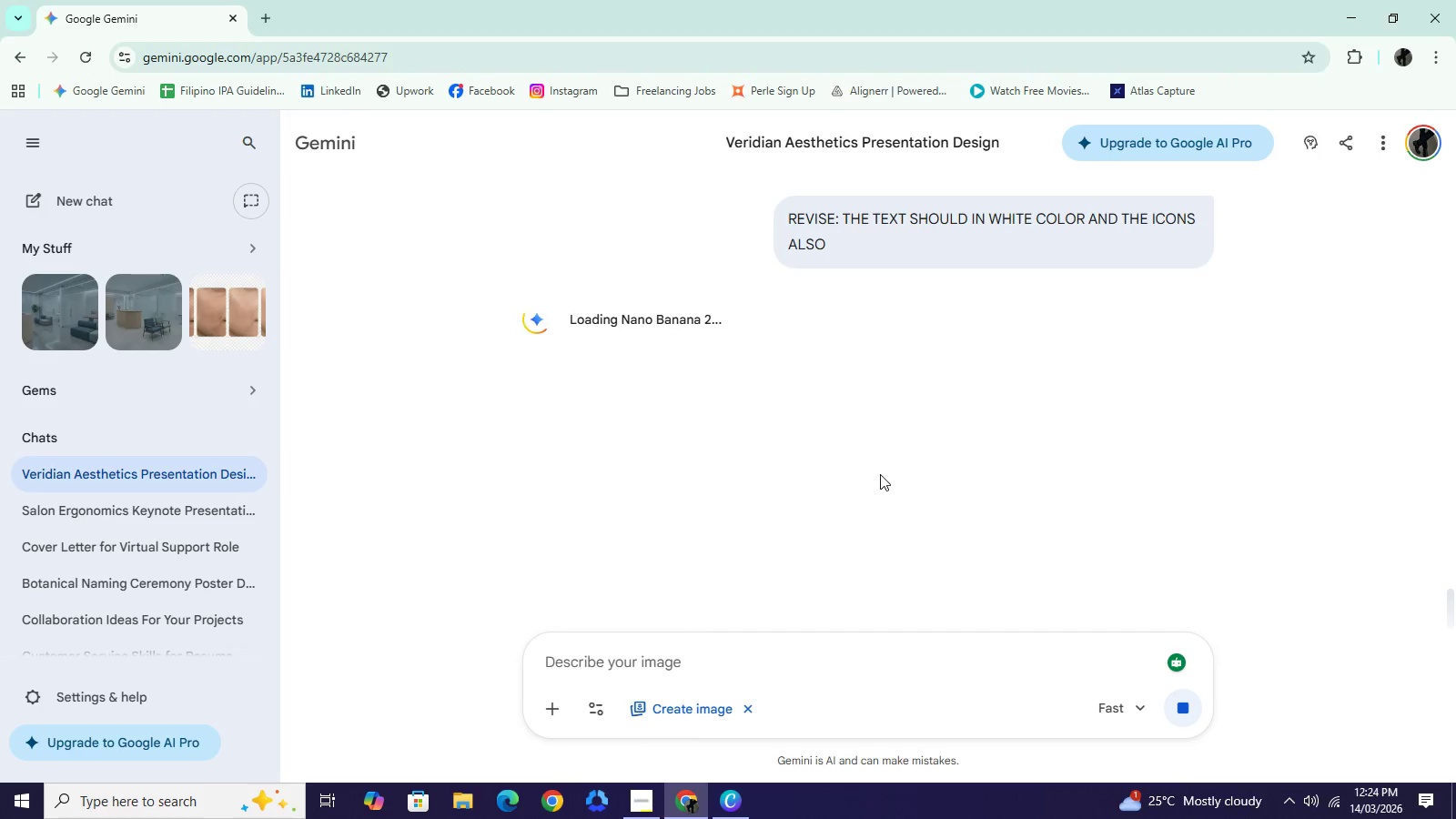 
left_click([745, 807])
 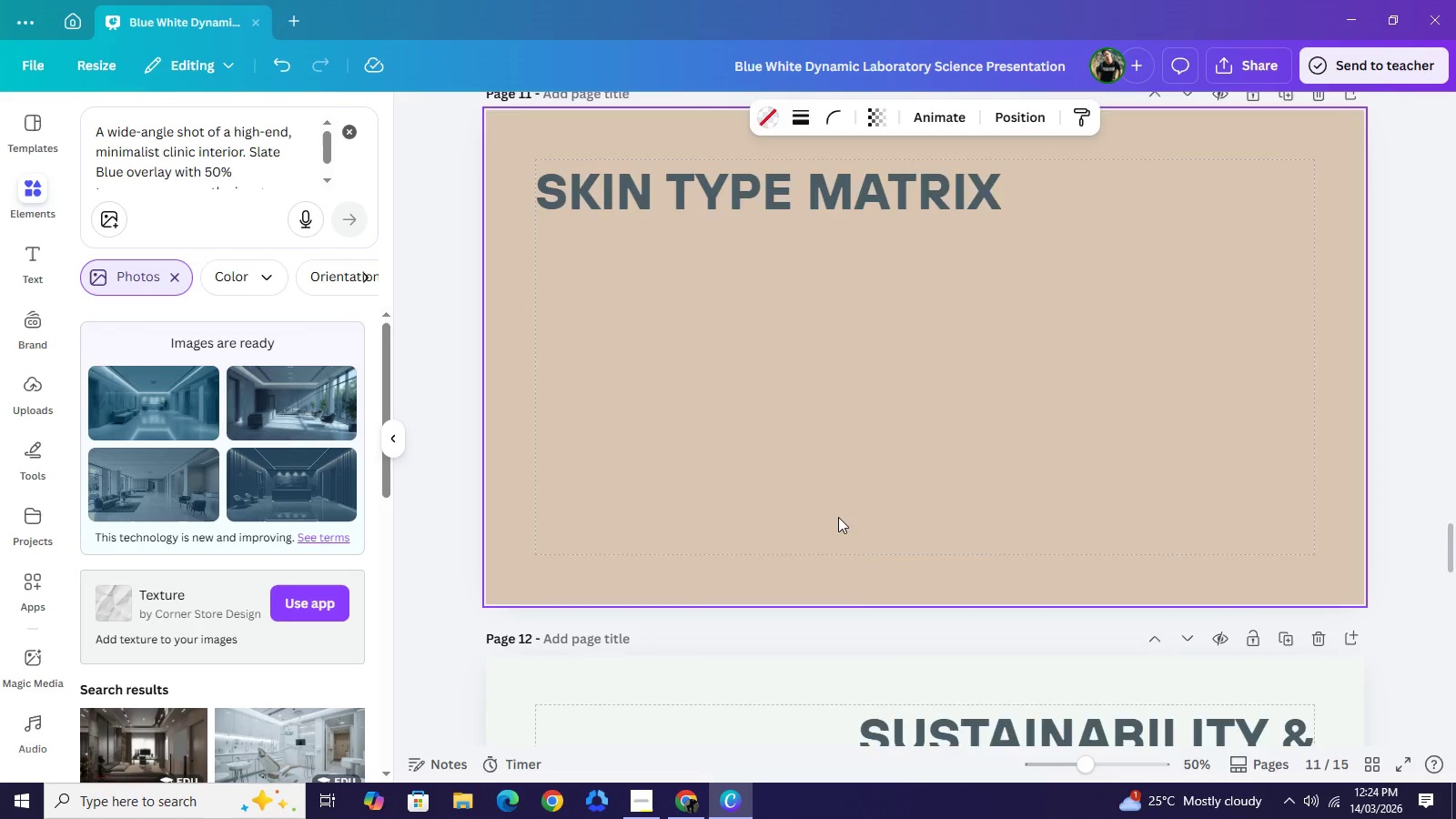 
scroll: coordinate [949, 592], scroll_direction: down, amount: 8.0
 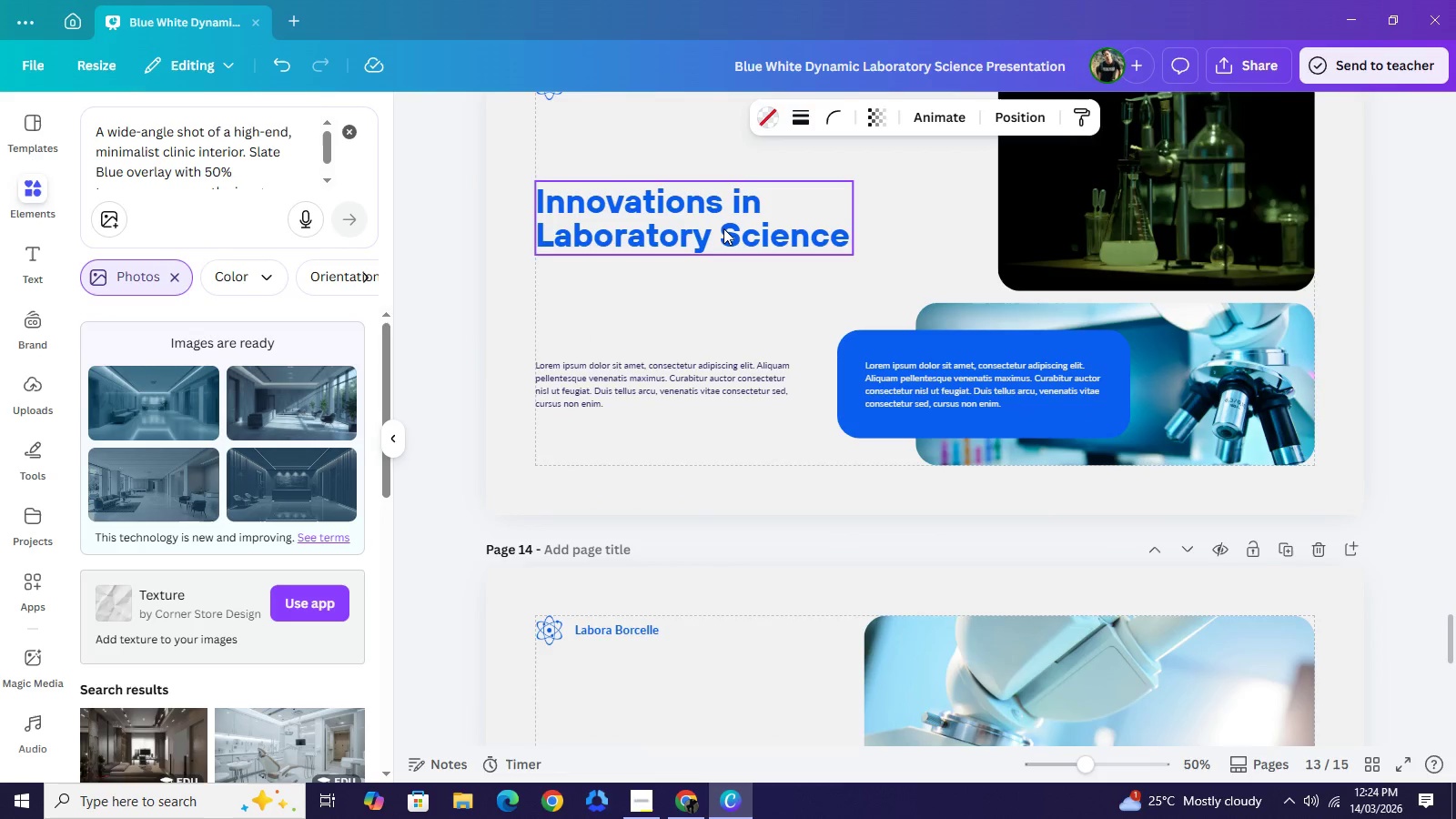 
left_click([723, 228])
 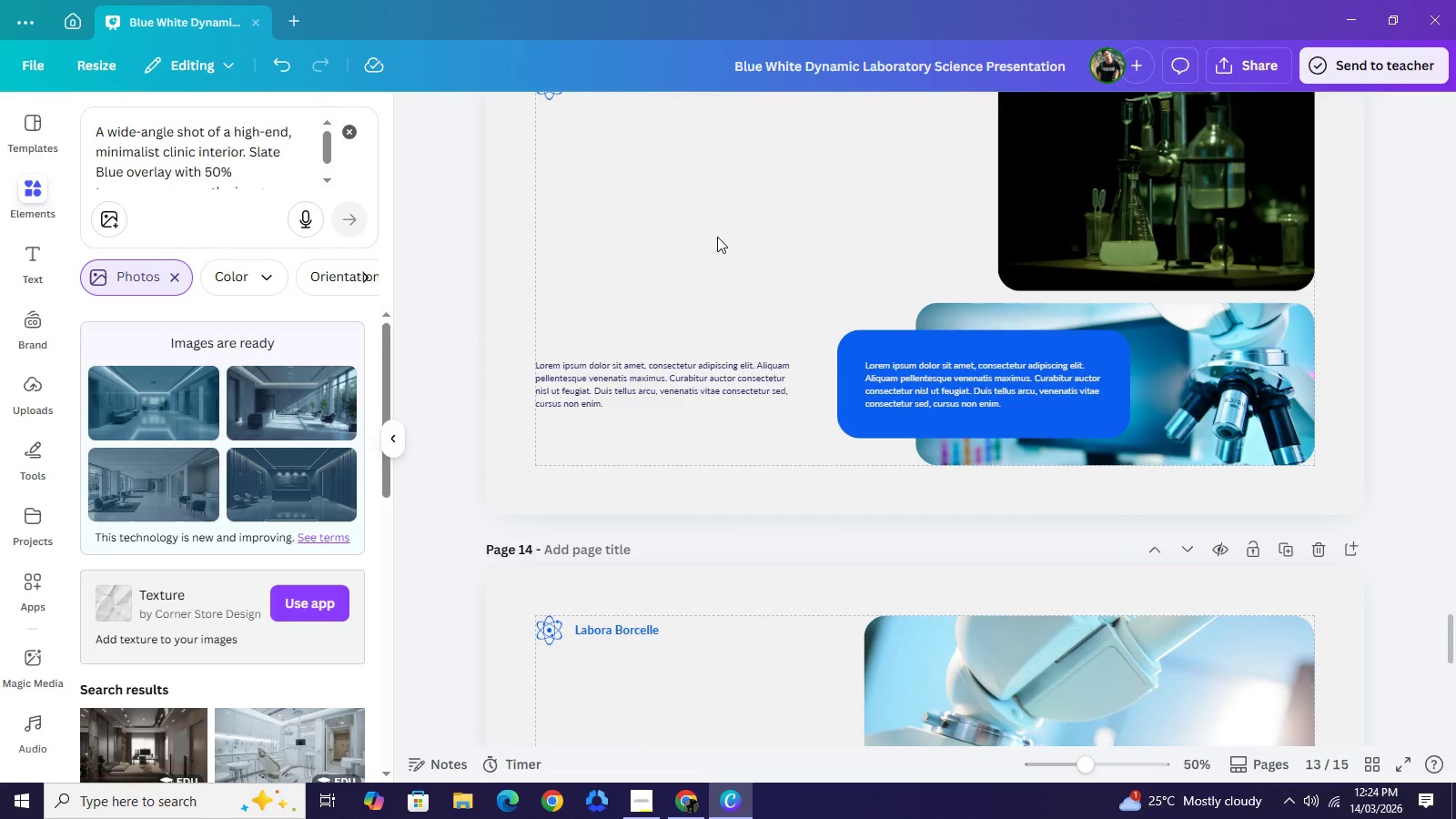 
key(Backspace)
 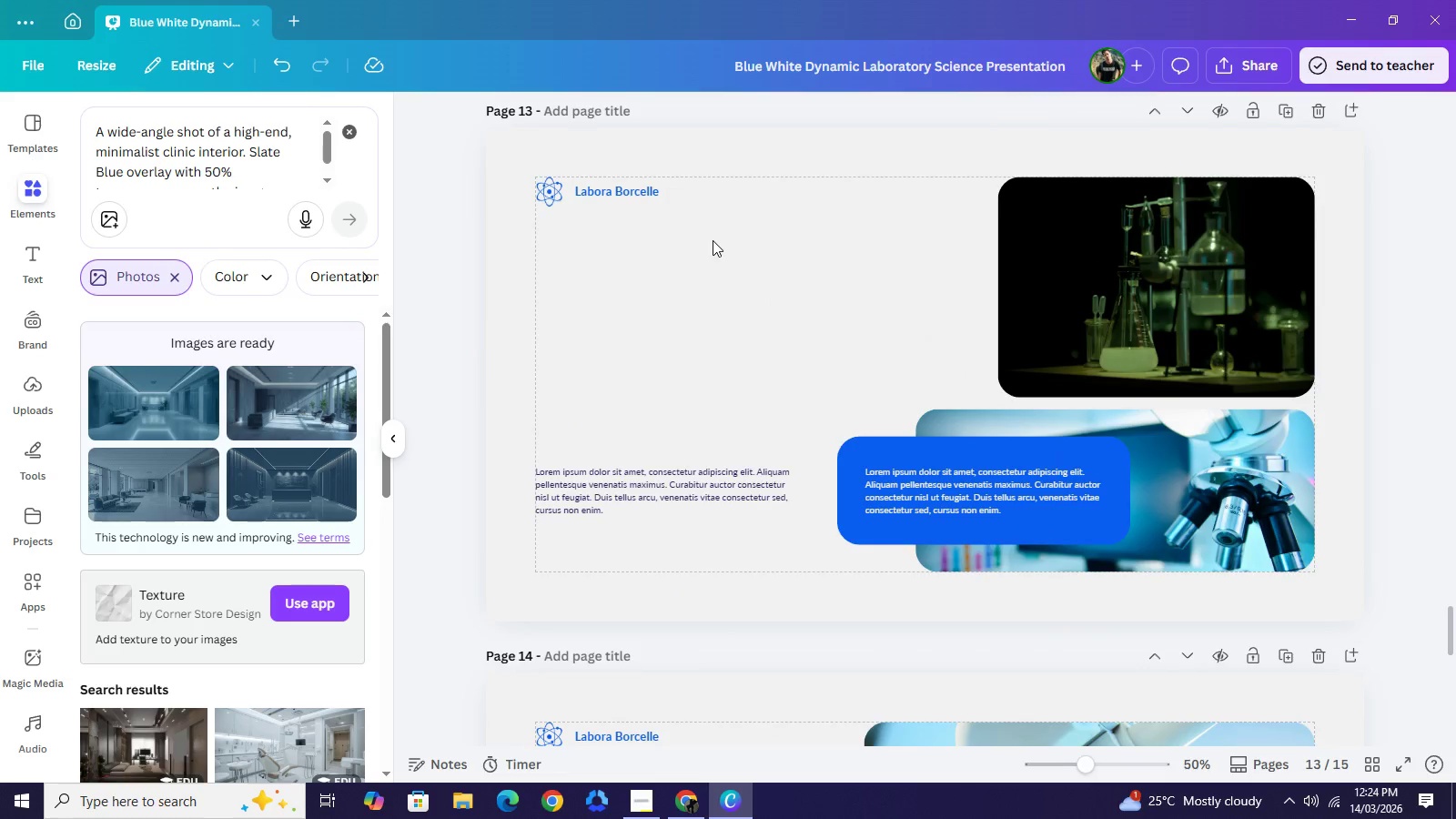 
scroll: coordinate [716, 237], scroll_direction: up, amount: 2.0
 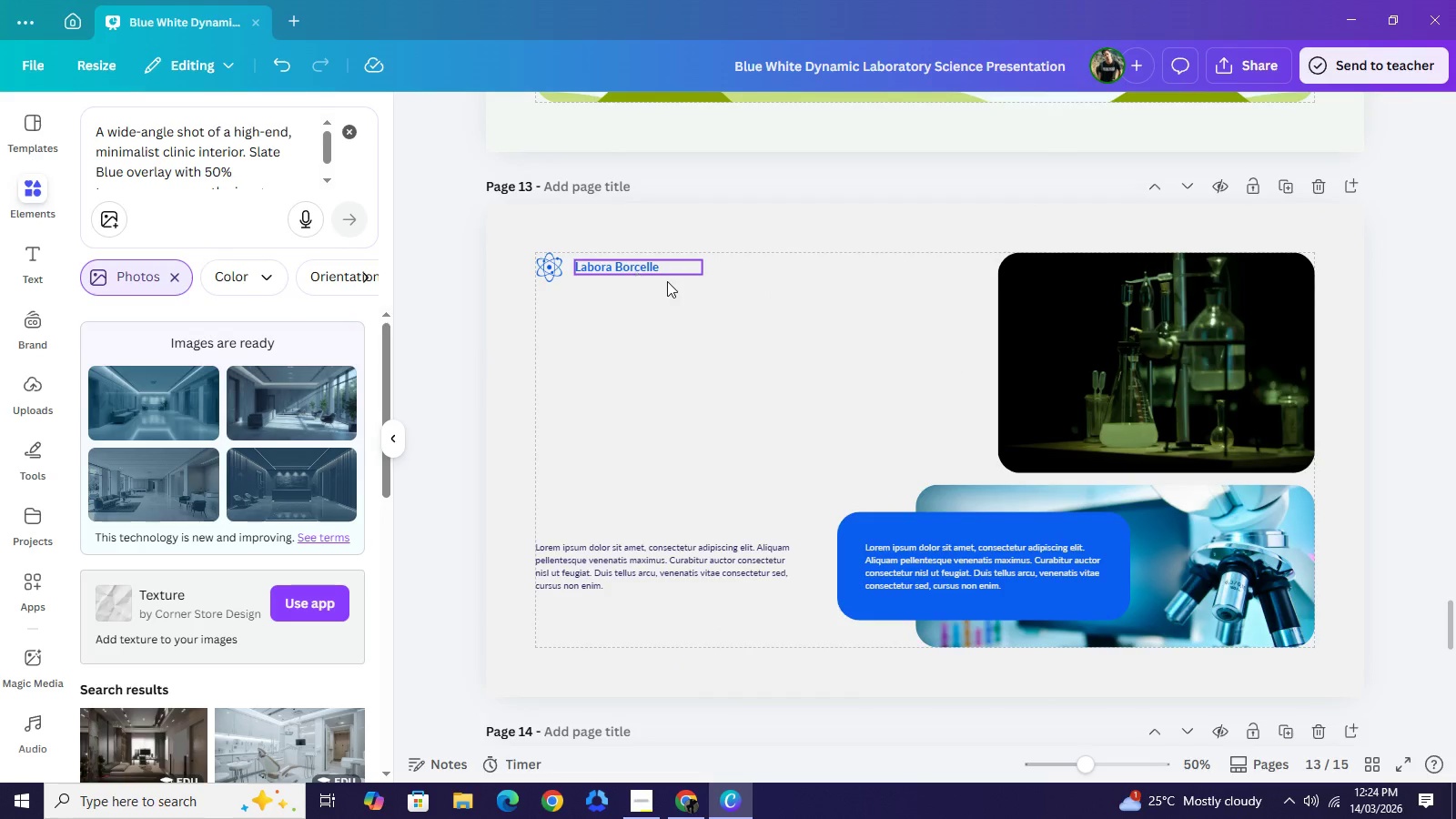 
left_click([635, 270])
 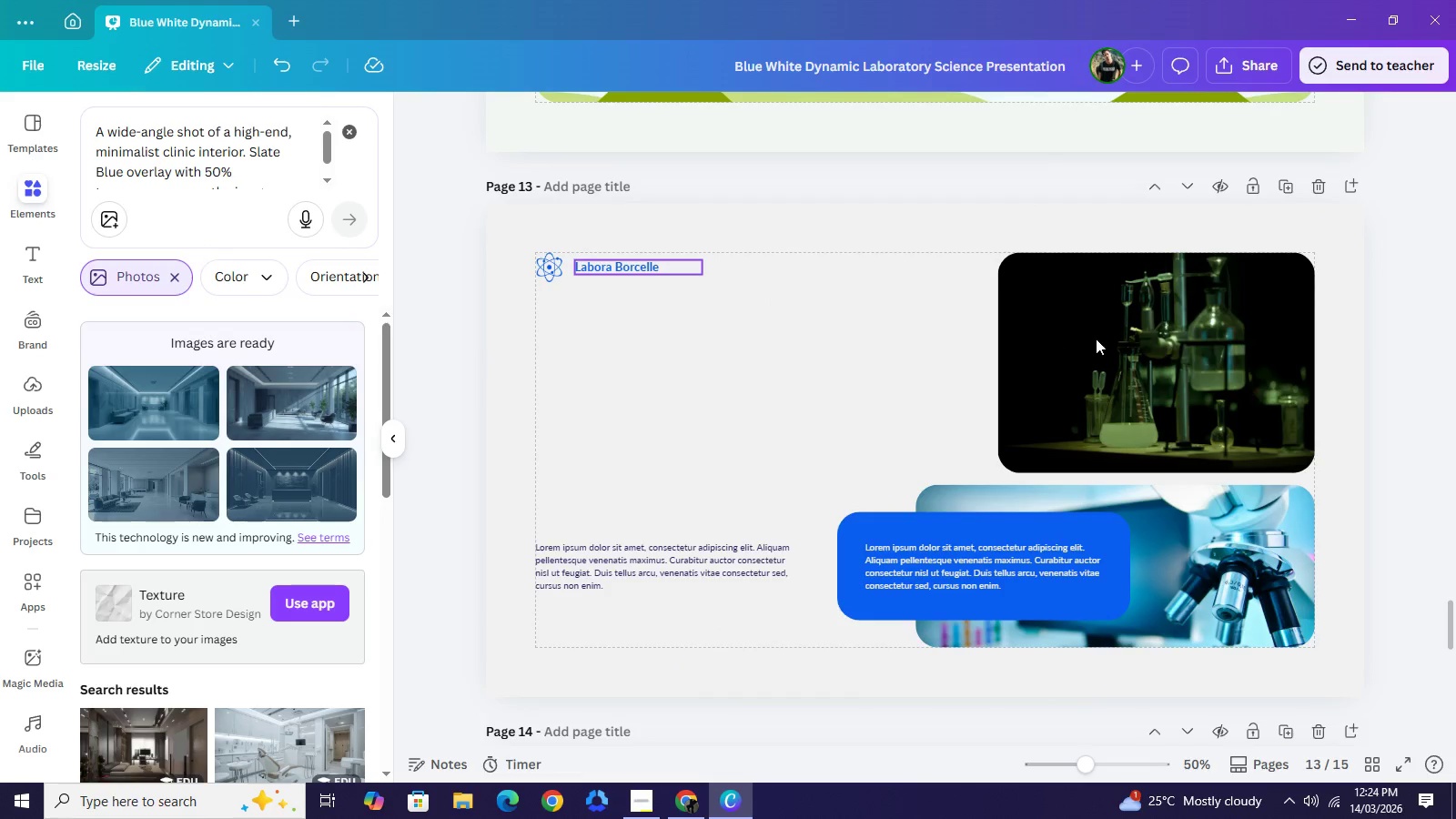 
key(Backspace)
 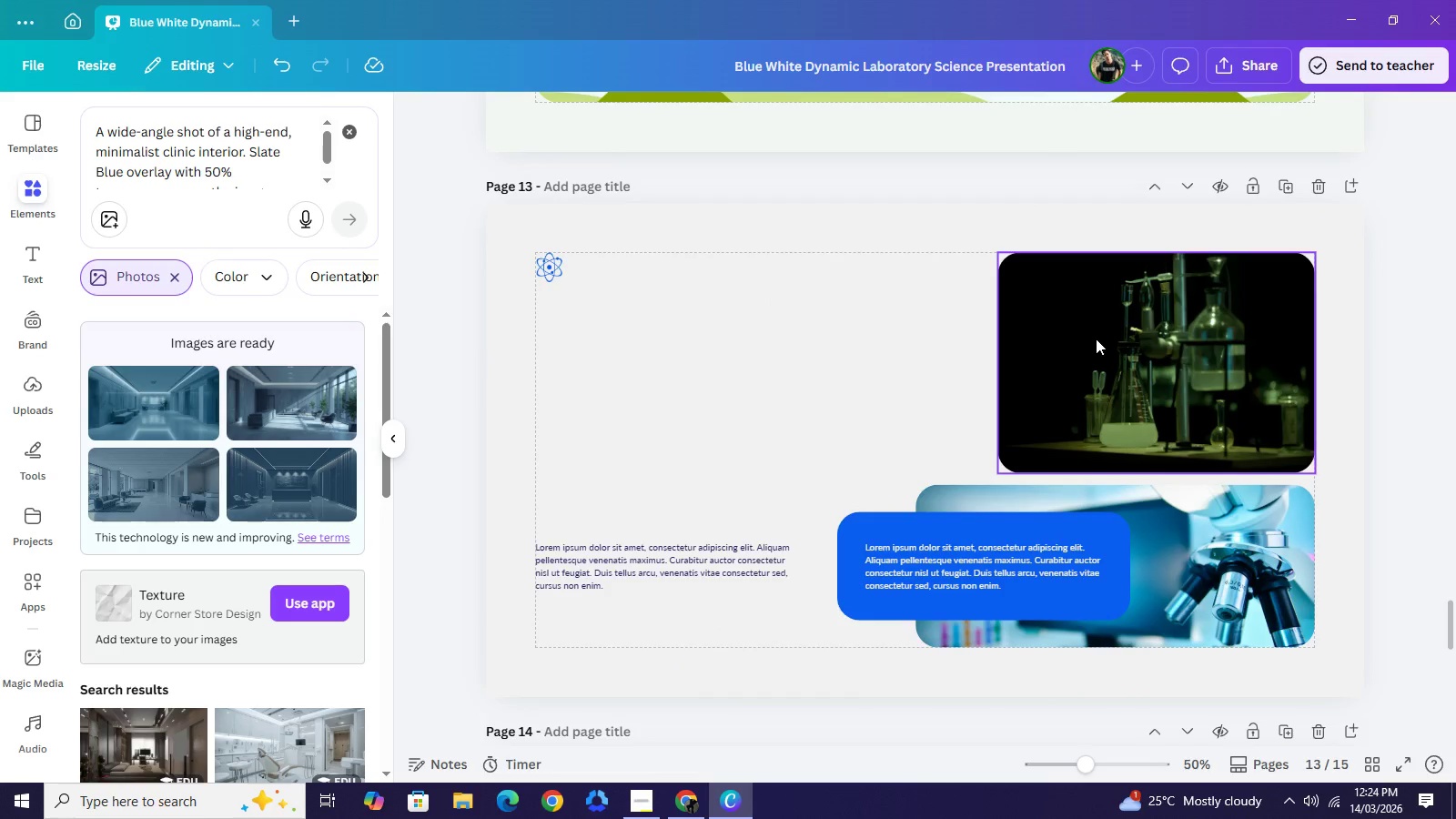 
left_click([1096, 339])
 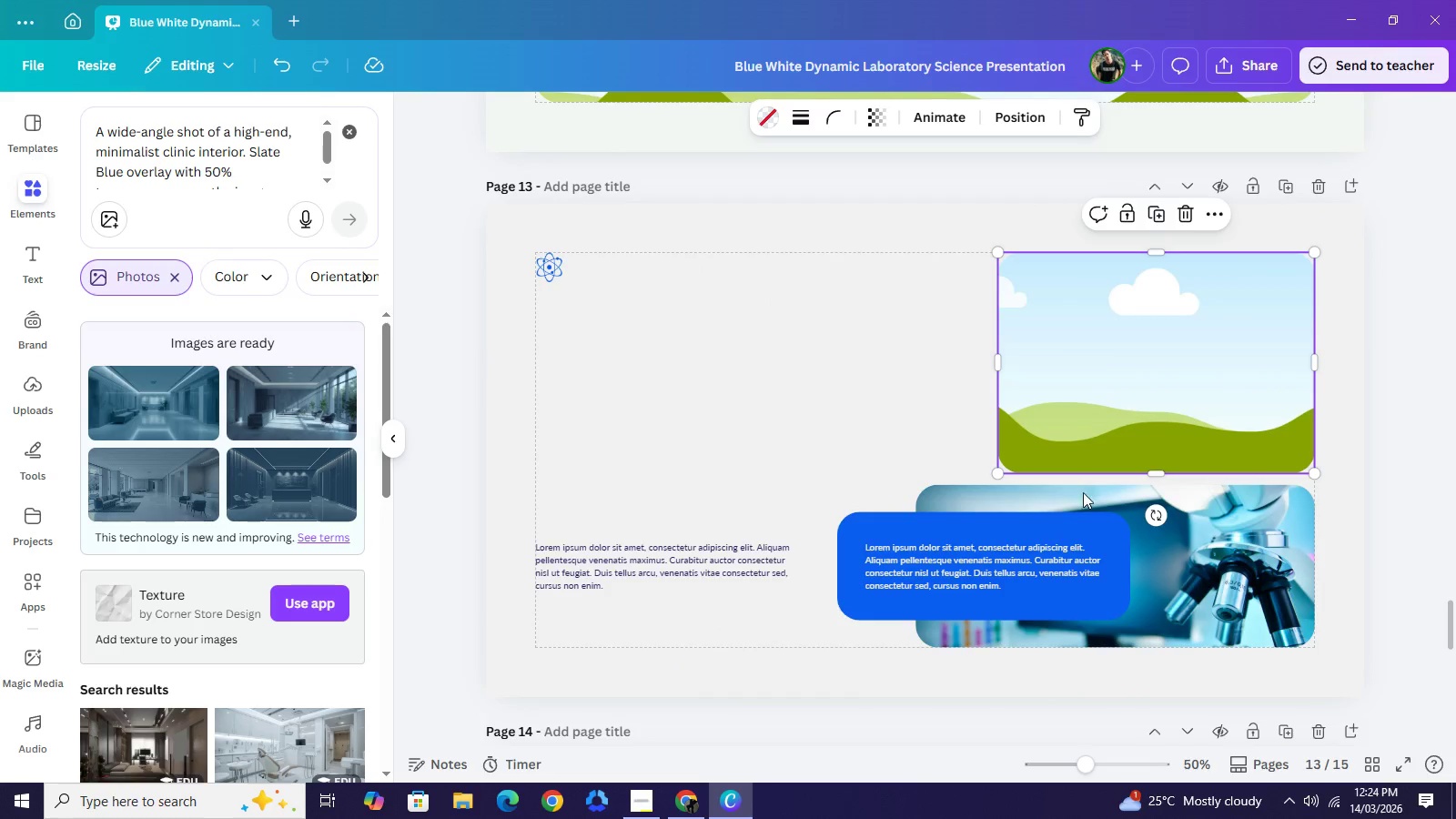 
key(Backspace)
 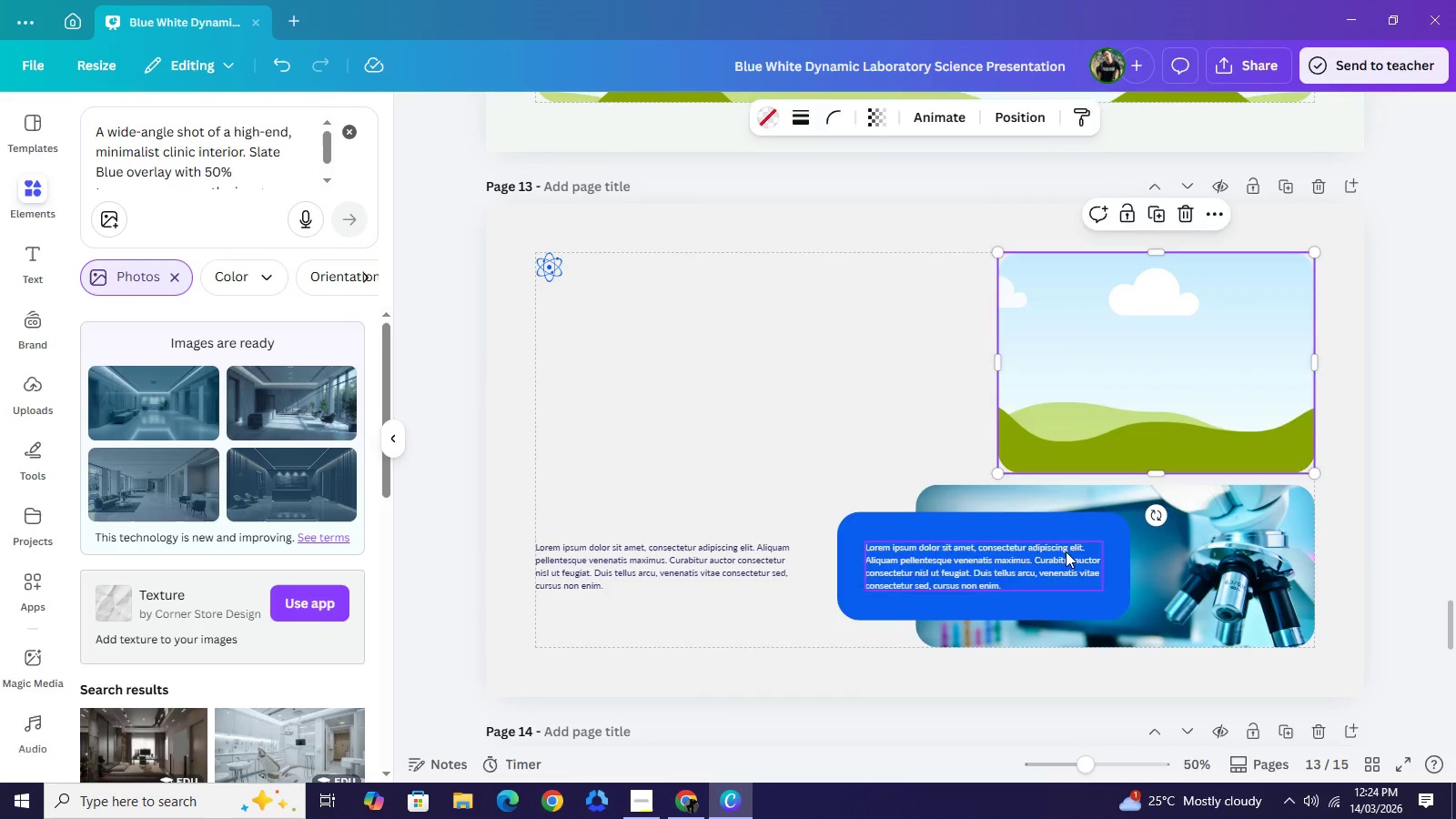 
left_click([1066, 551])
 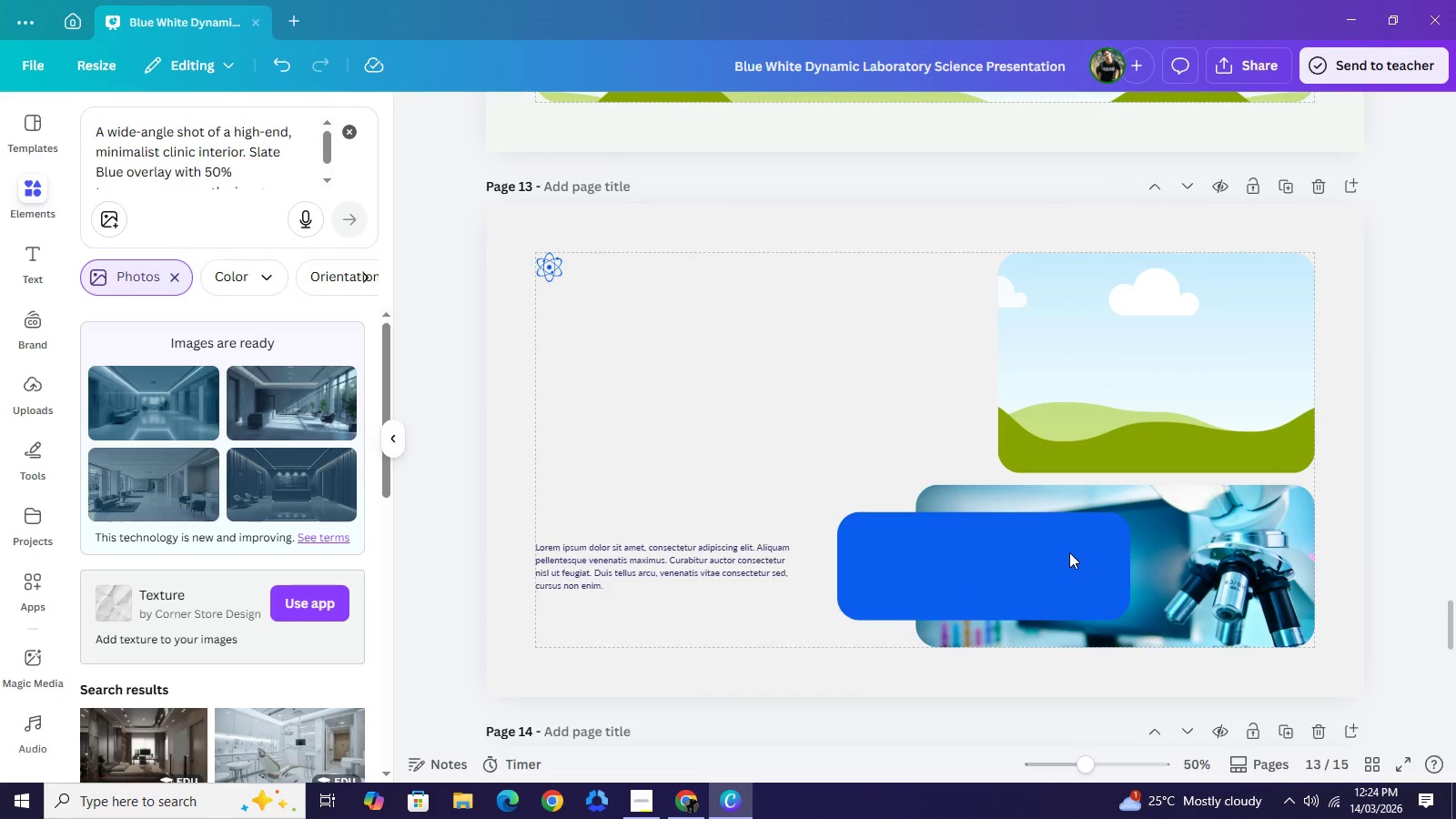 
key(Backspace)
 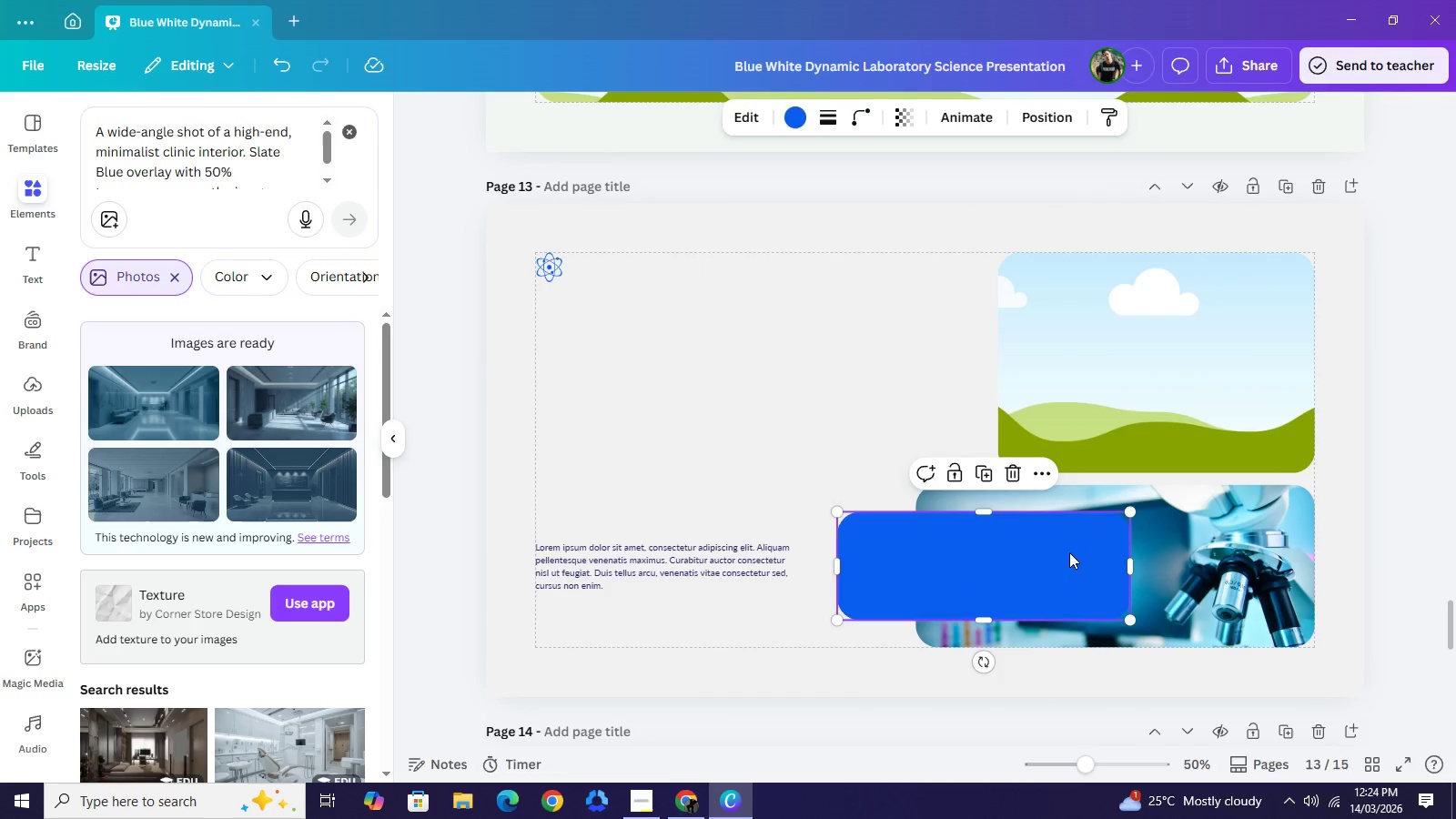 
left_click([1069, 552])
 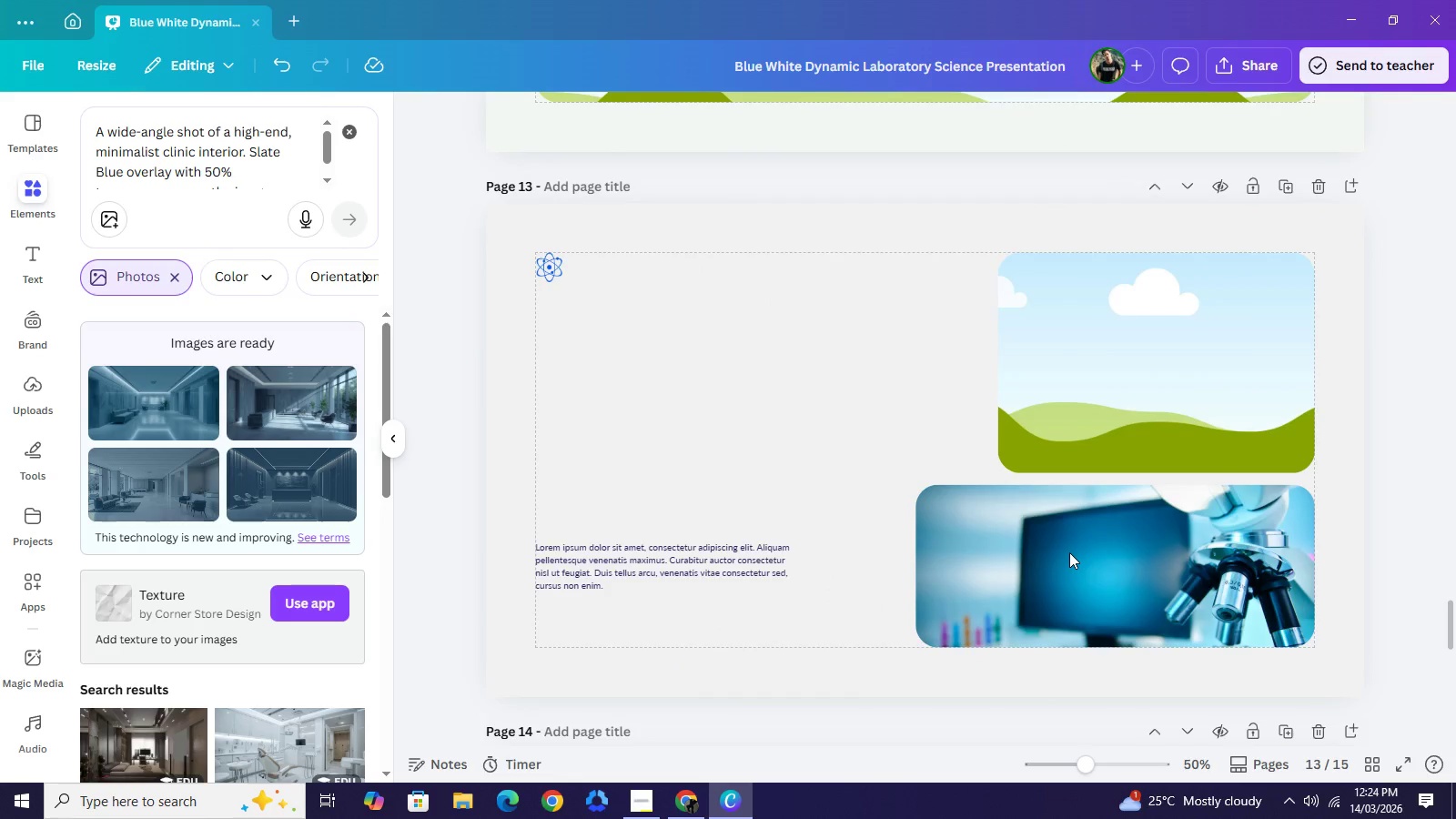 
key(Backspace)
 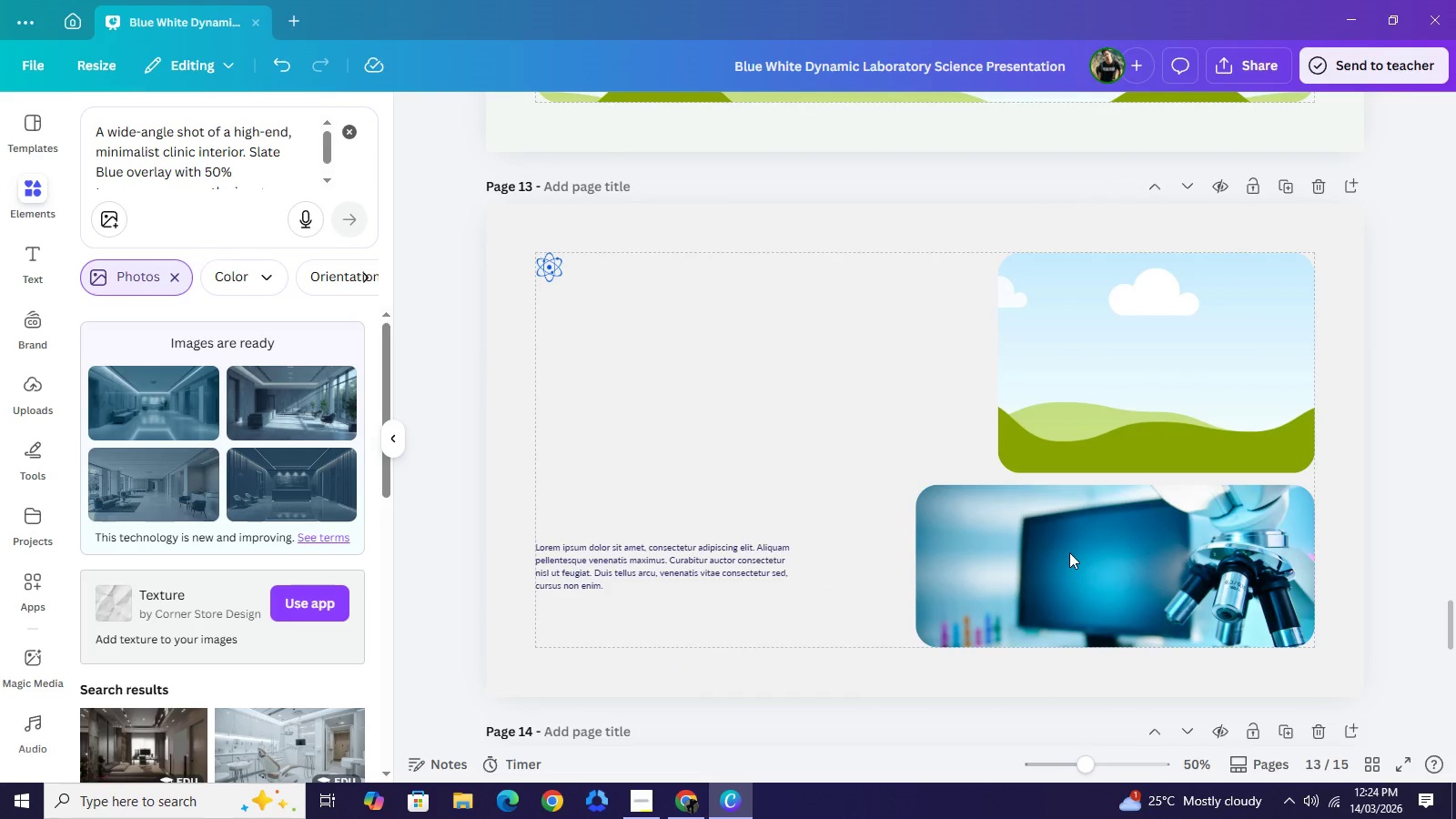 
double_click([1069, 552])
 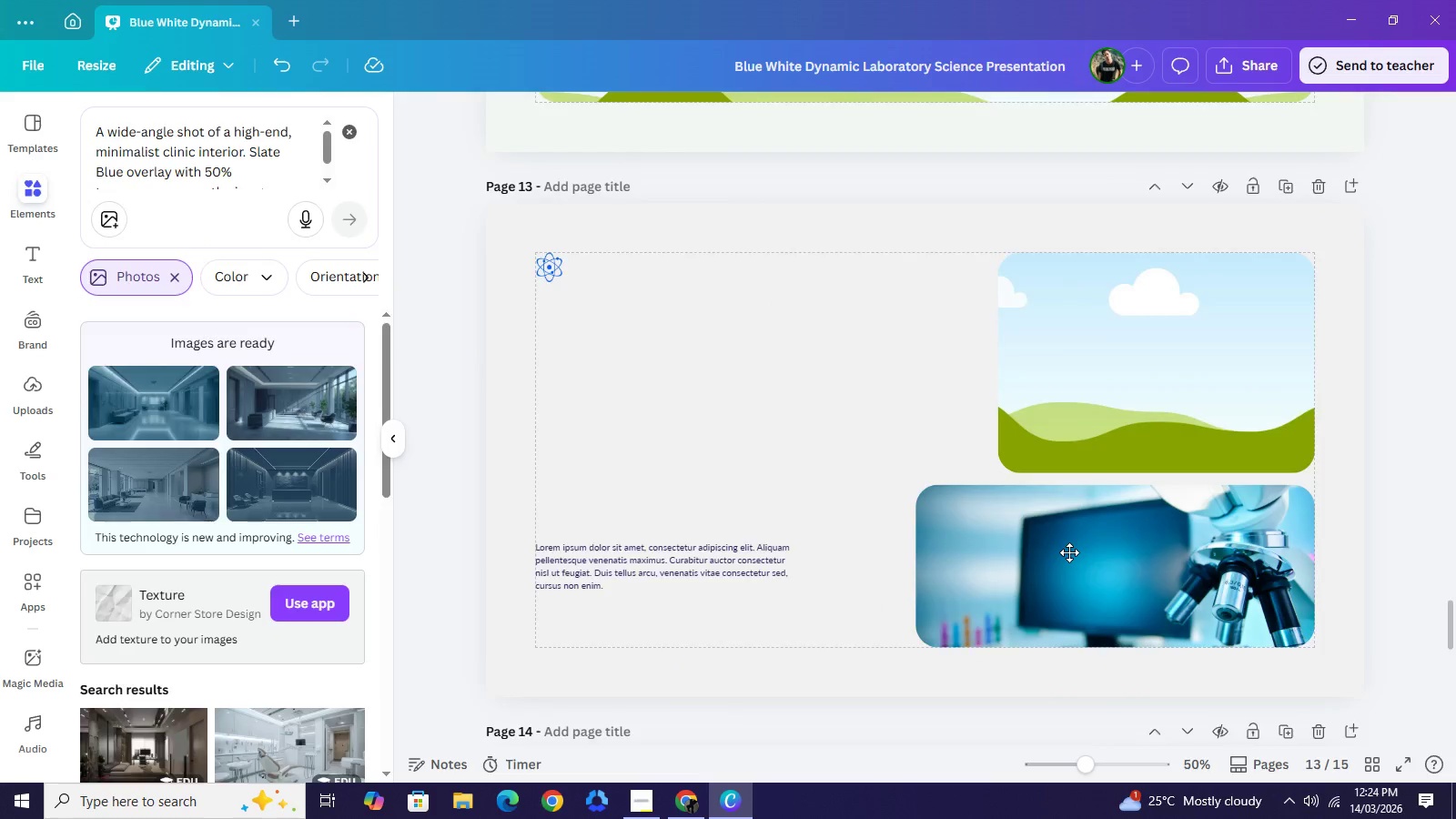 
key(Backspace)
 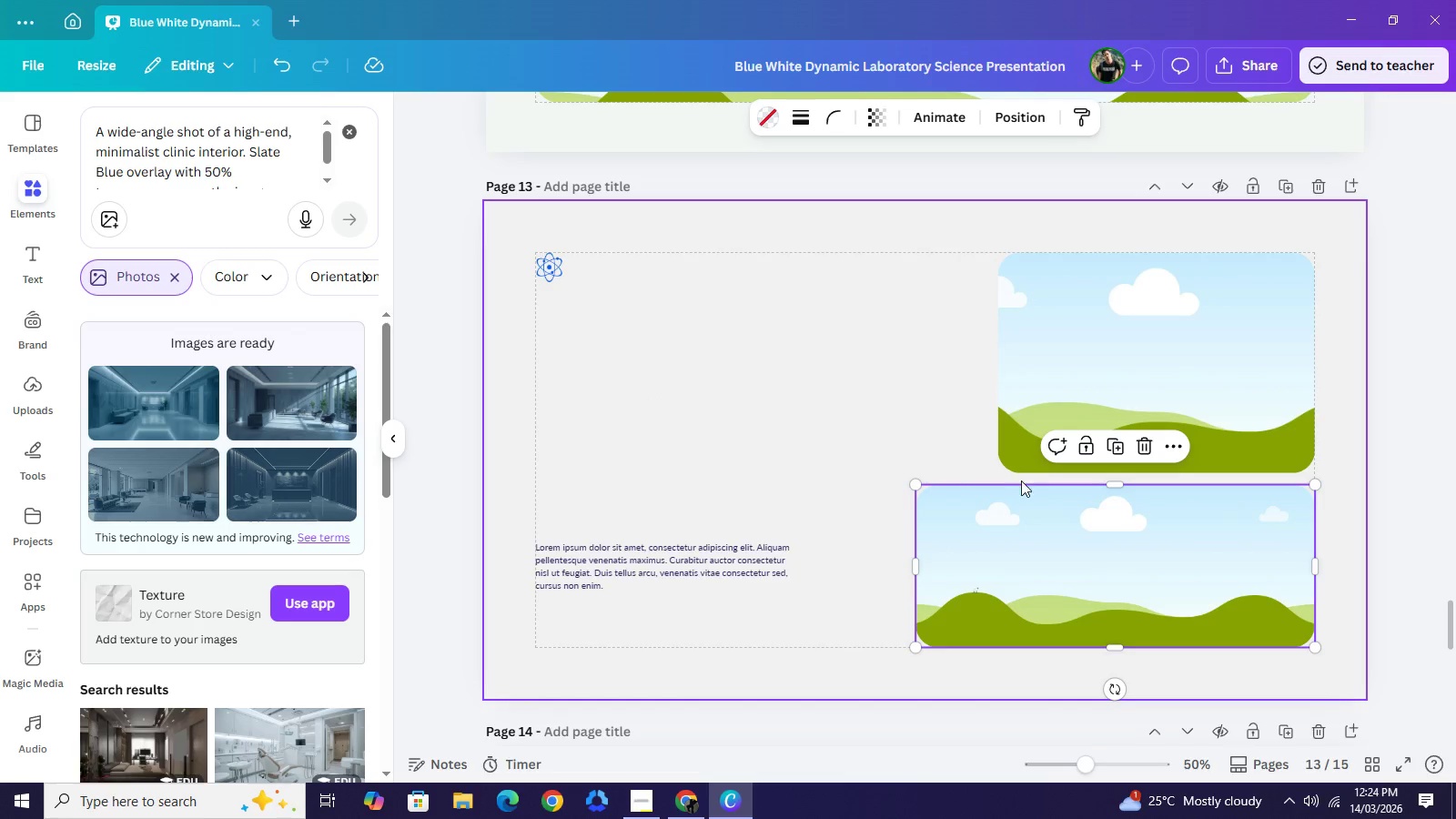 
left_click([1017, 549])
 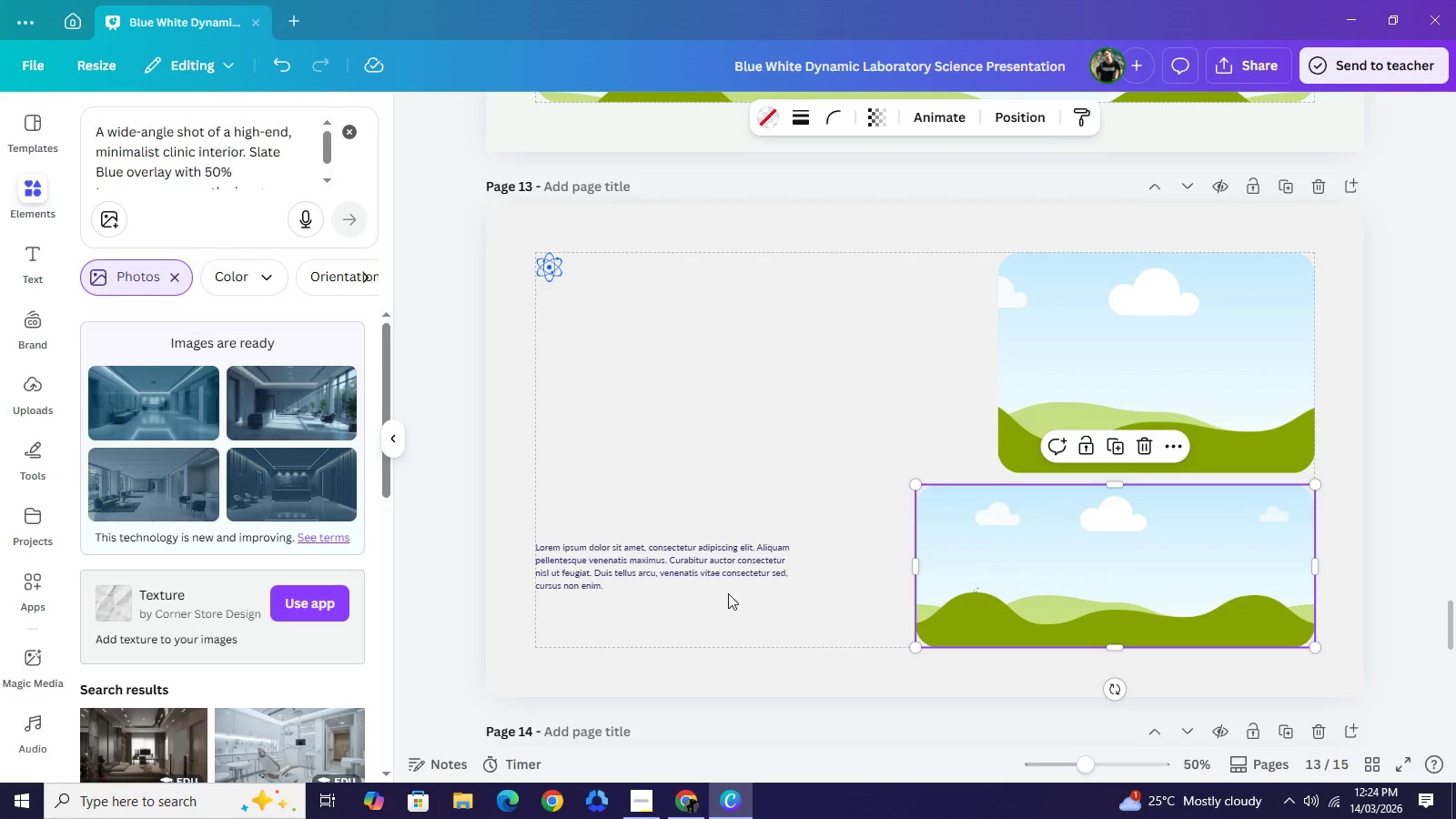 
key(Backspace)
 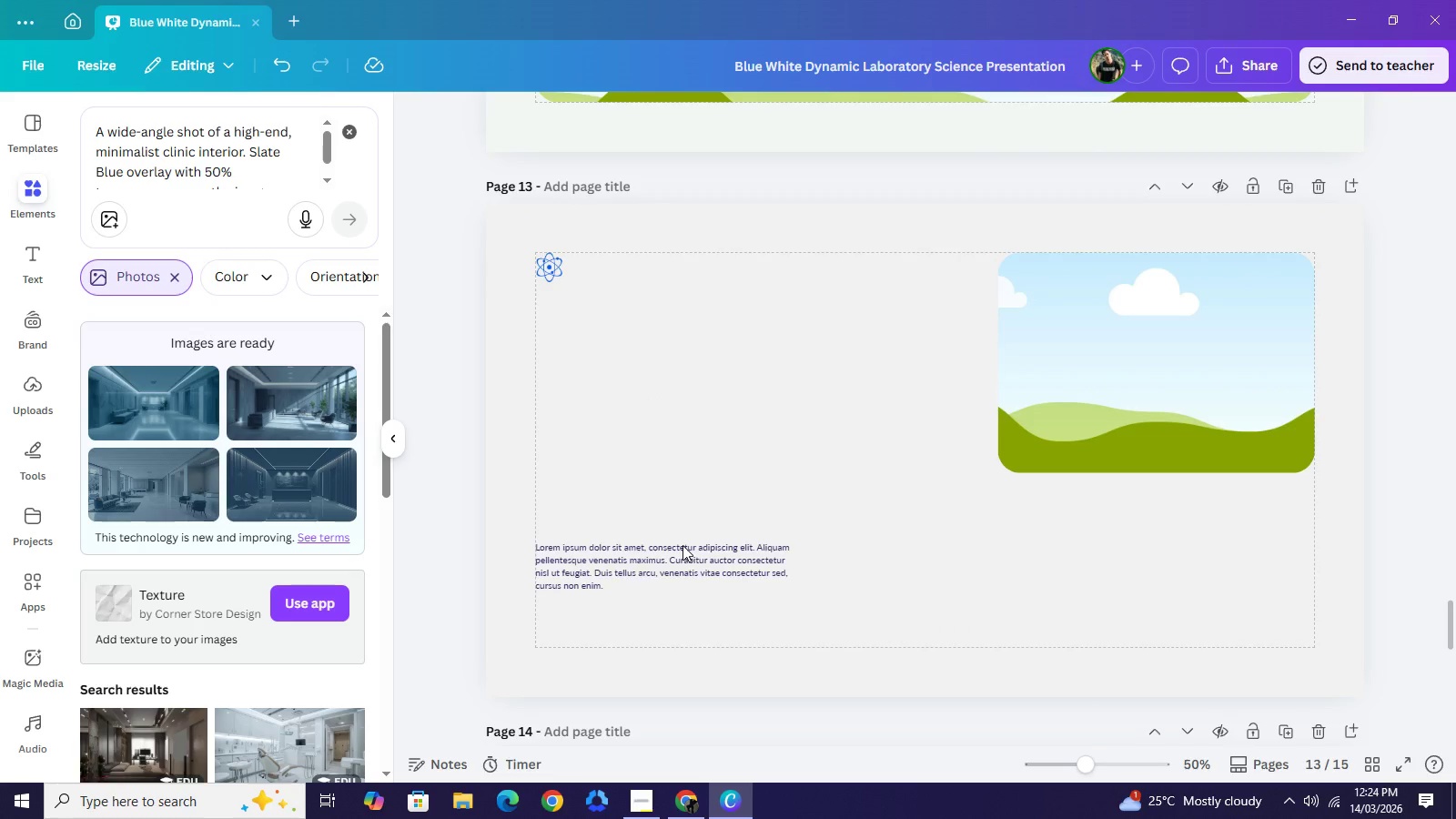 
left_click([682, 545])
 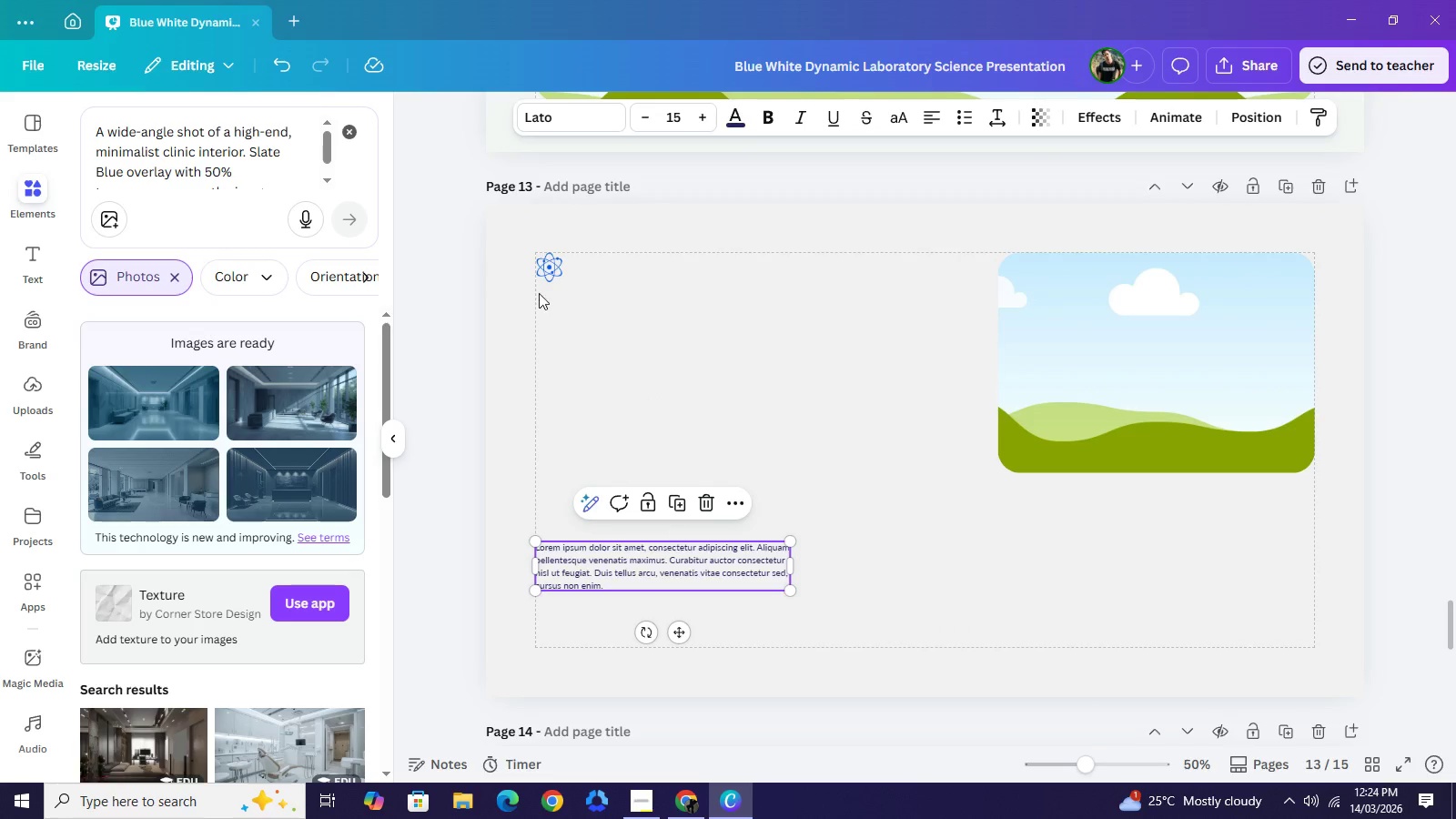 
key(Backspace)
 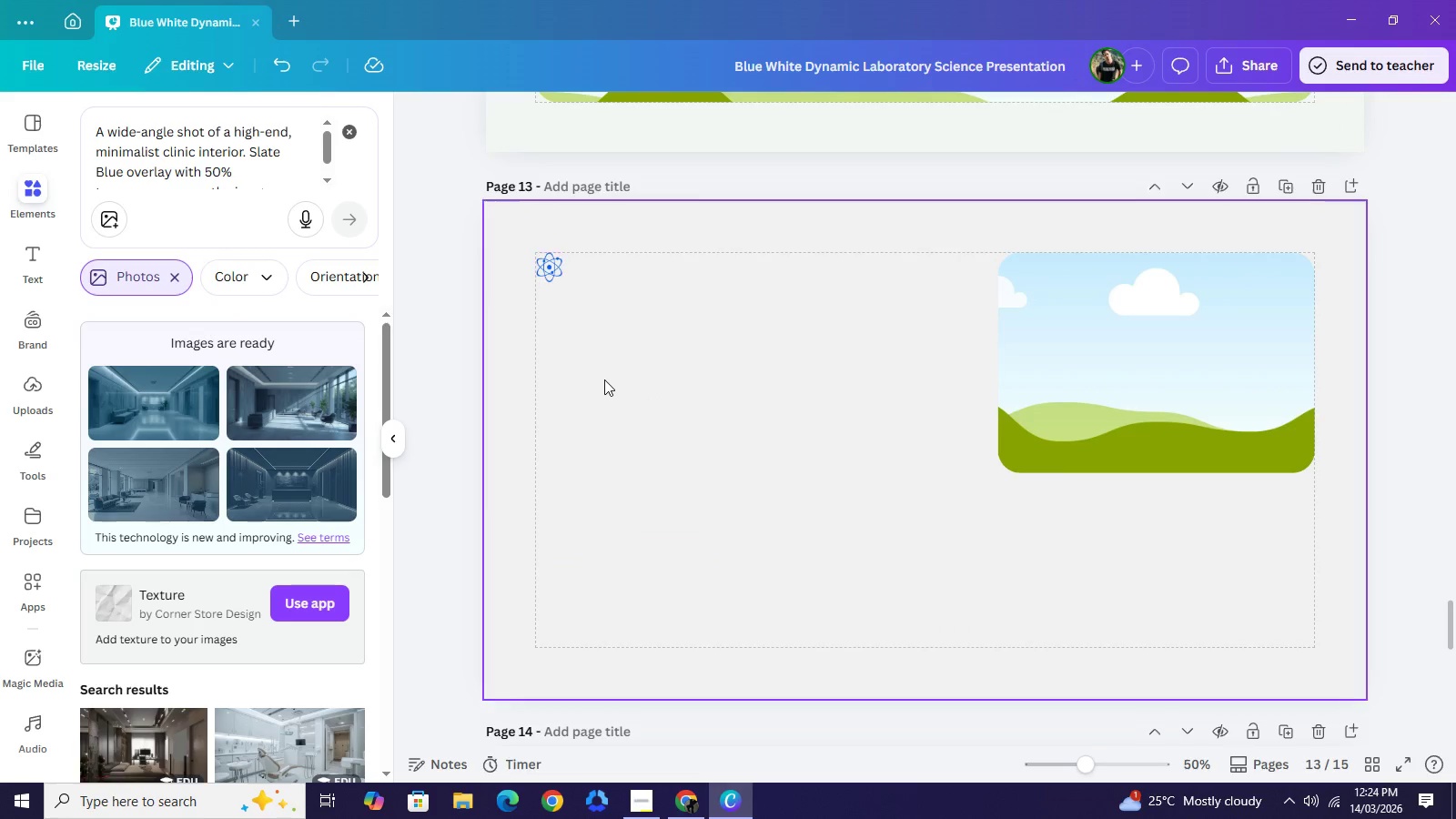 
key(Backspace)
 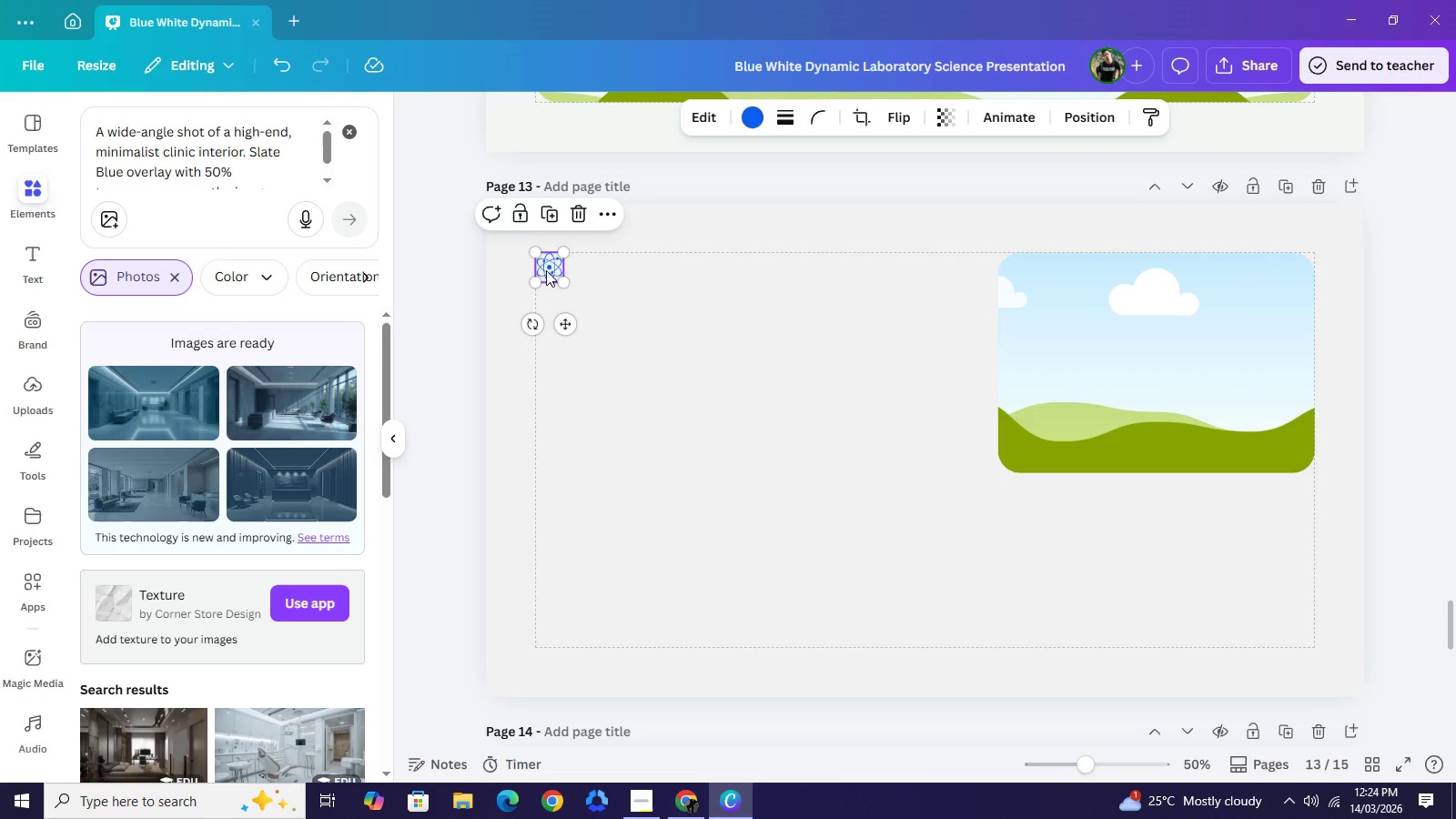 
left_click([546, 270])
 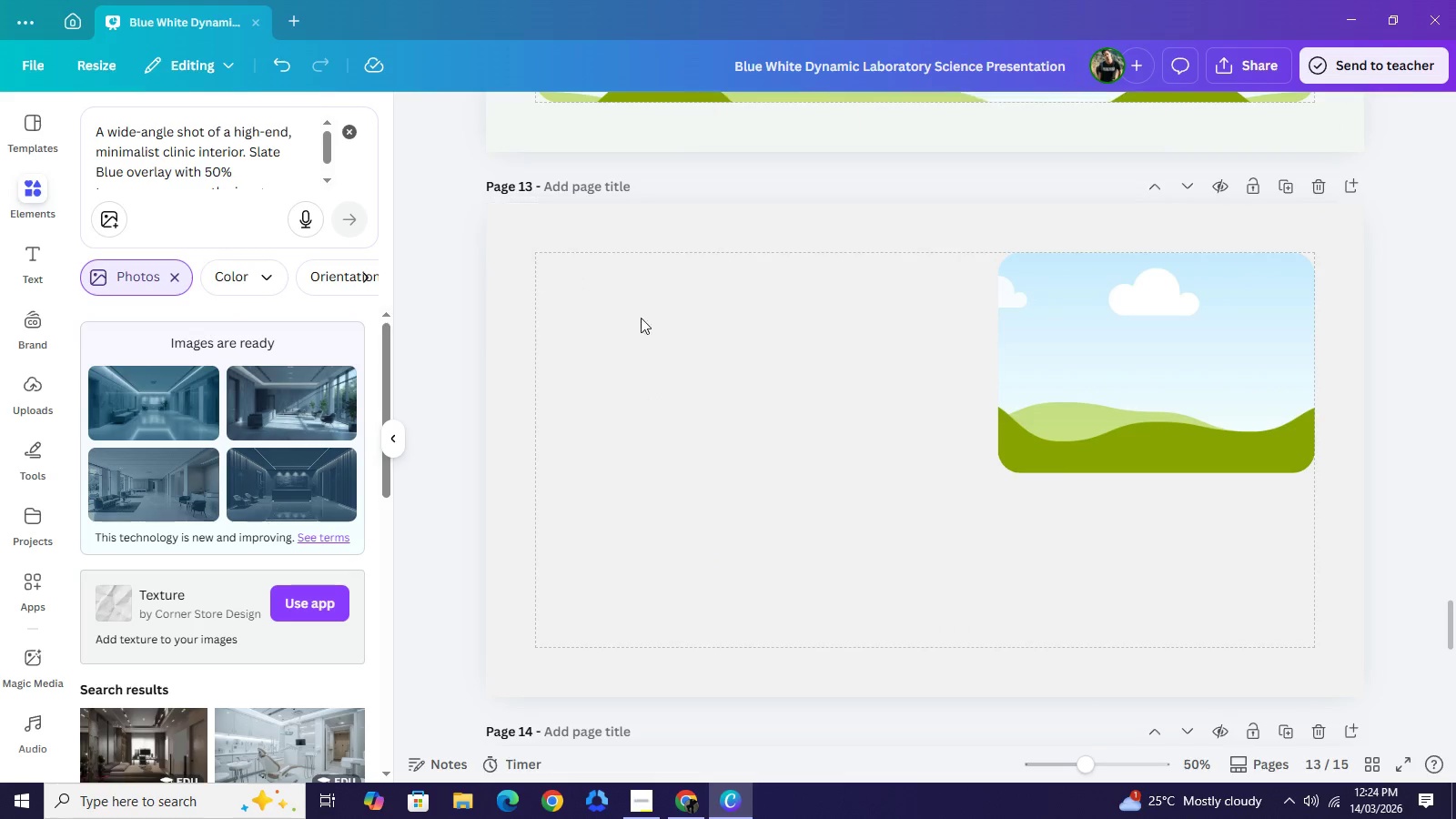 
key(Backspace)
 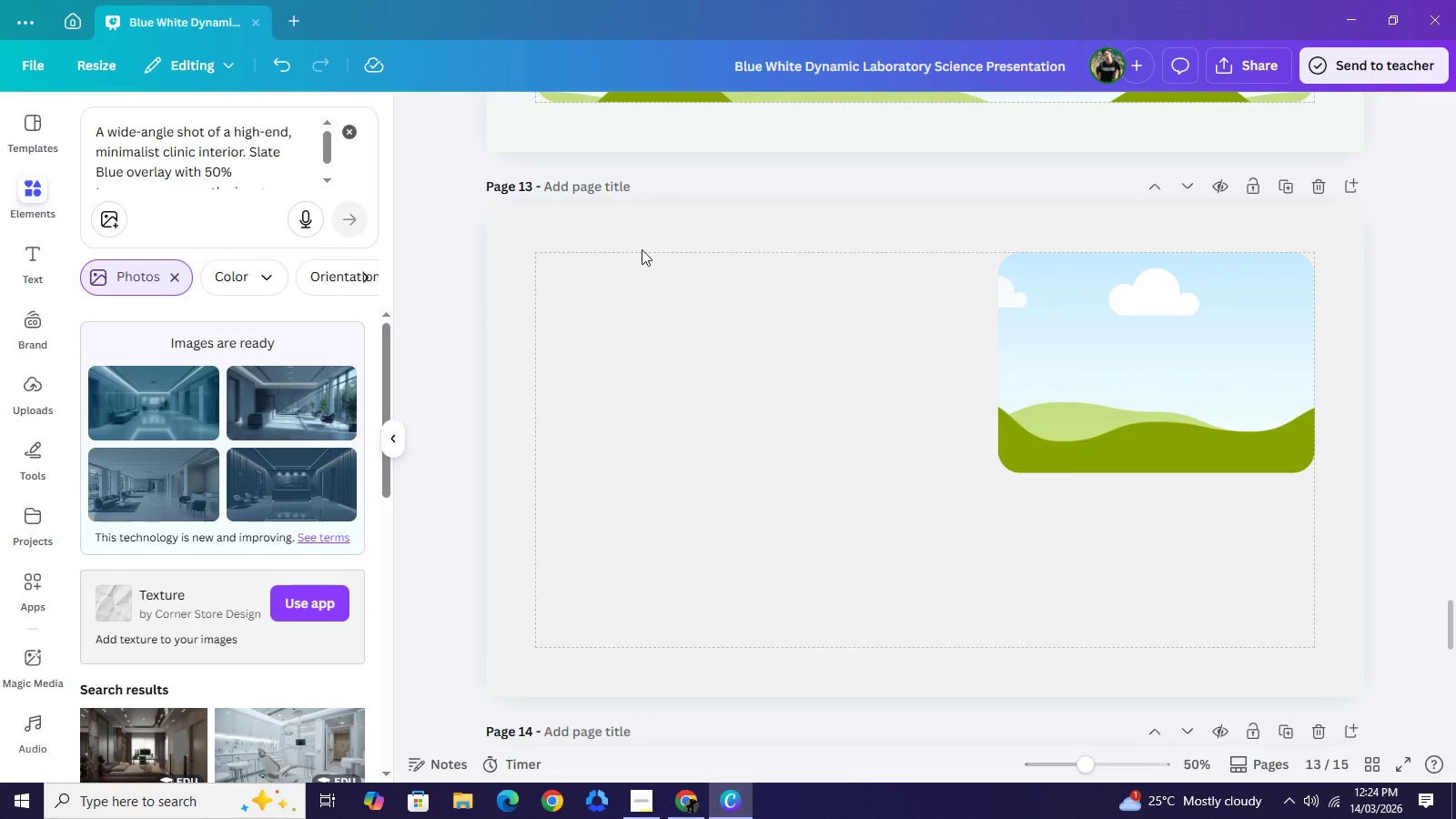 
left_click([674, 330])
 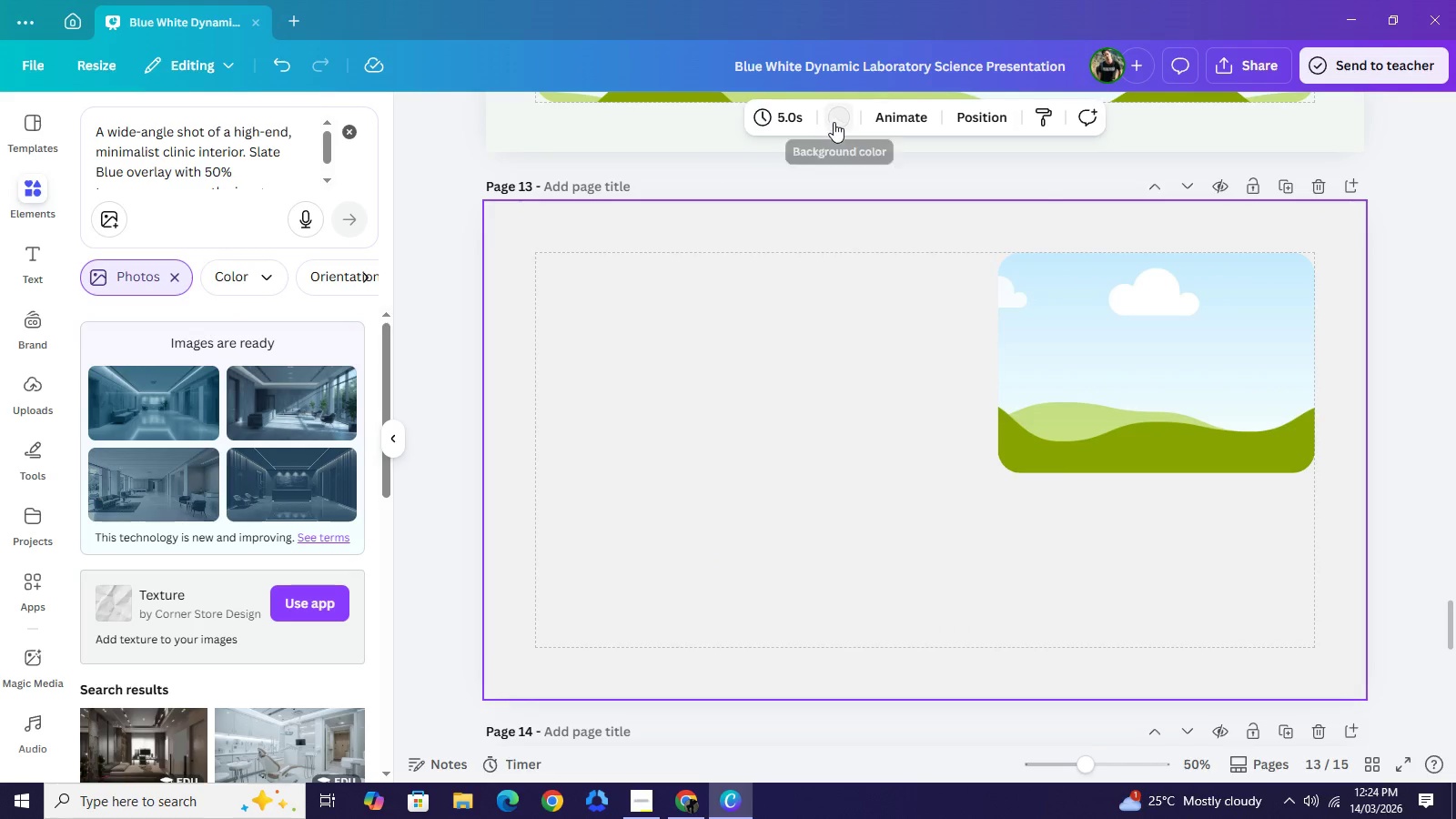 
left_click([834, 121])
 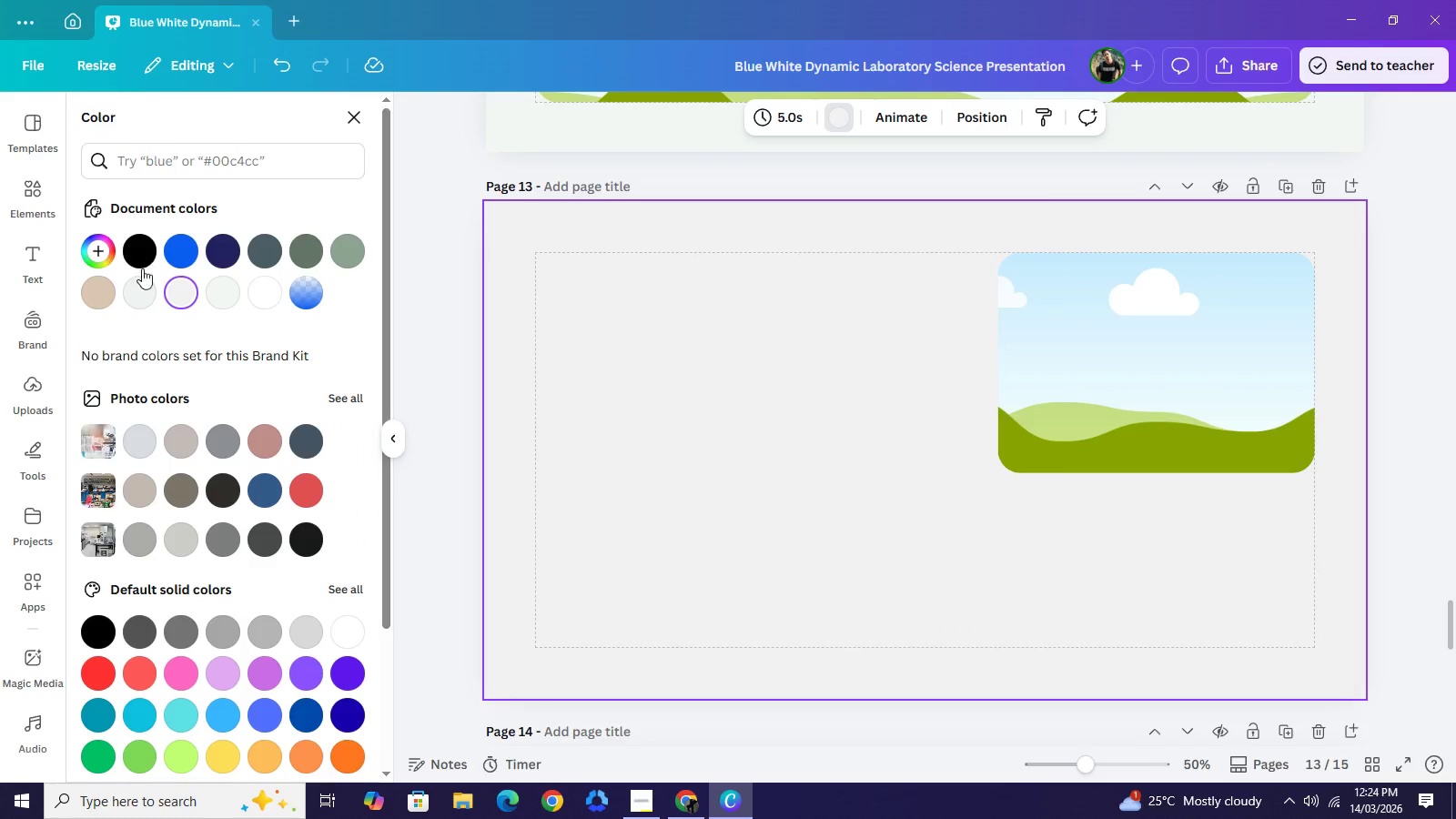 
mouse_move([166, 297])
 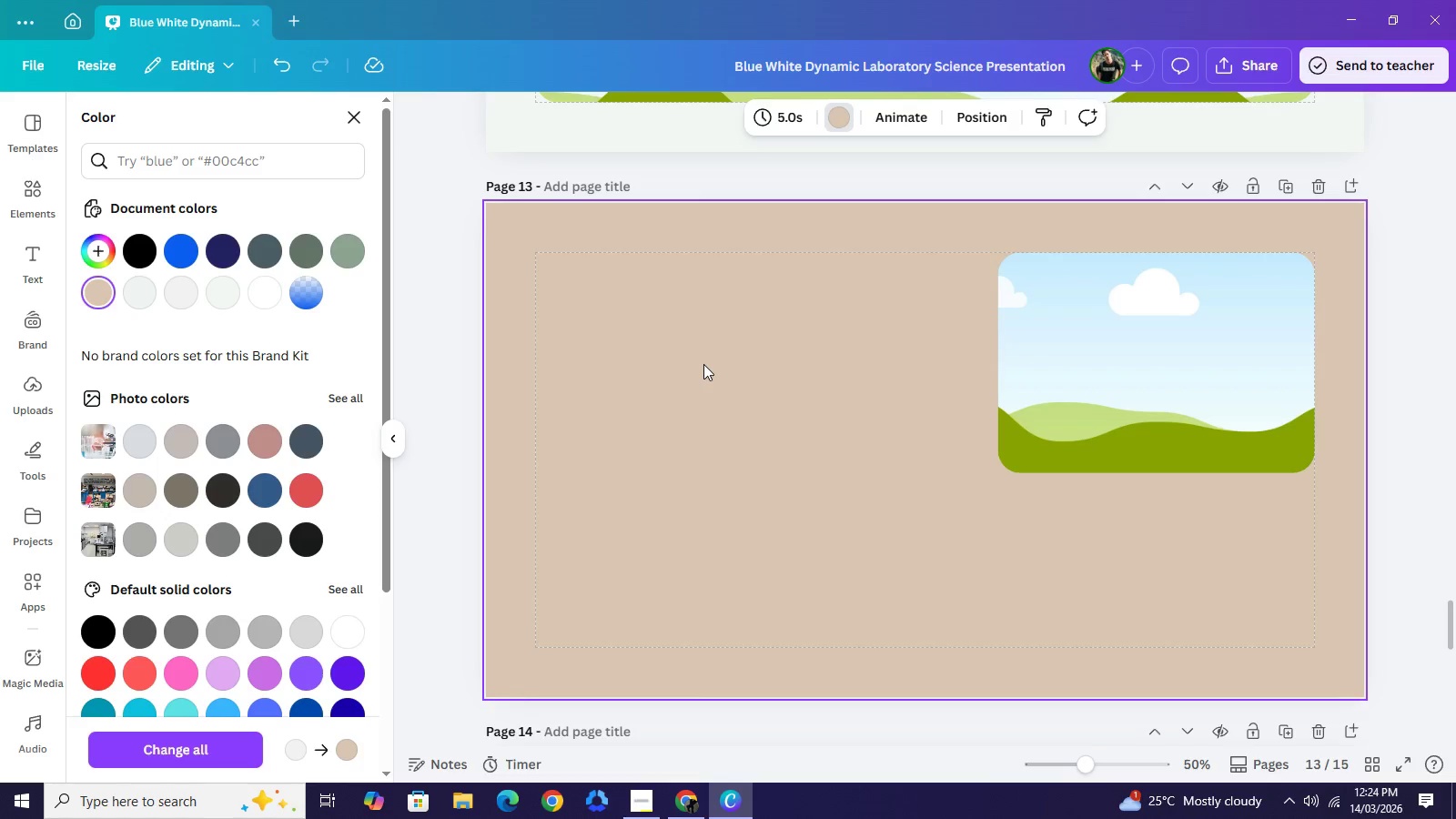 
left_click([703, 364])
 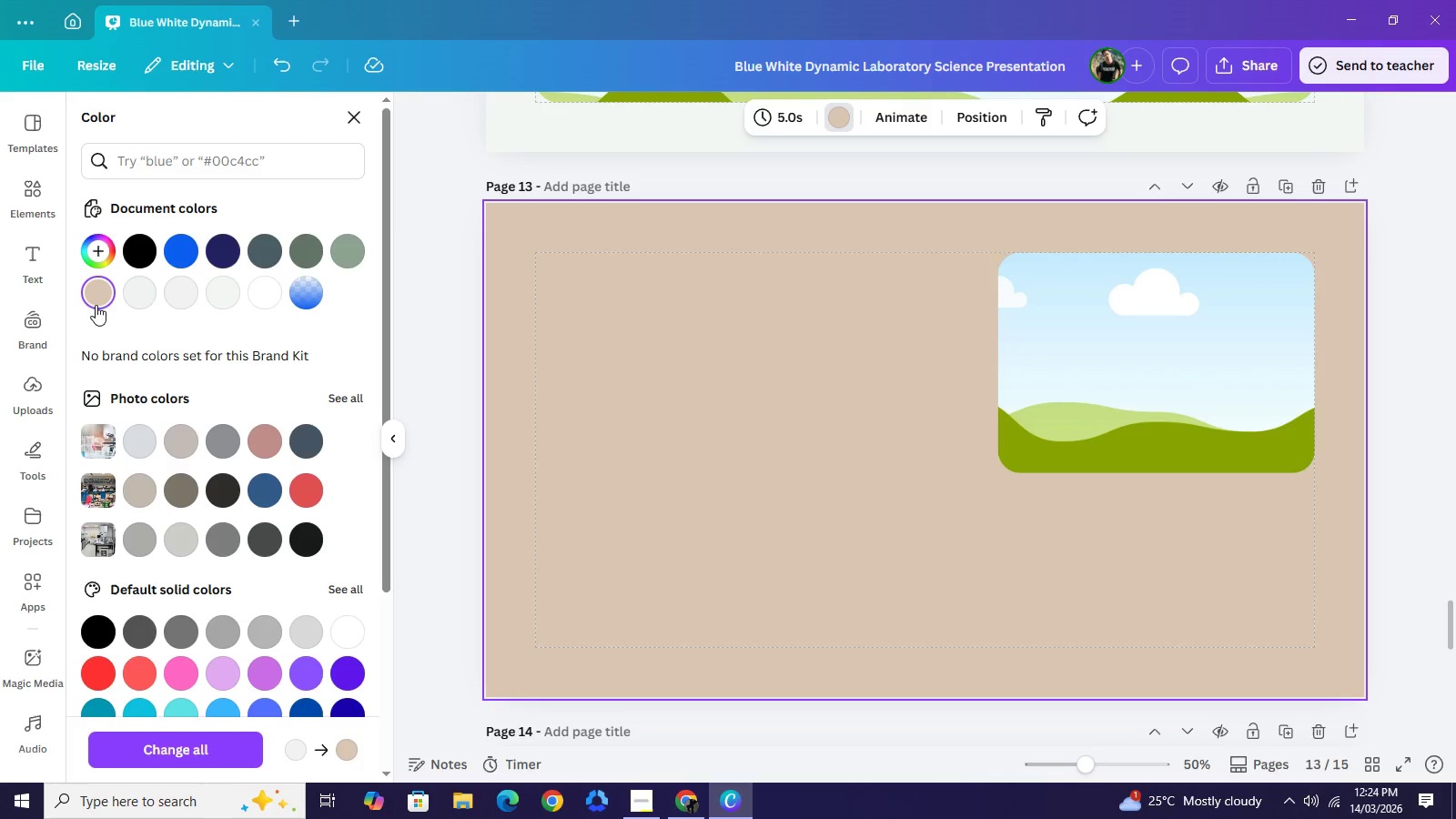 
mouse_move([126, 313])
 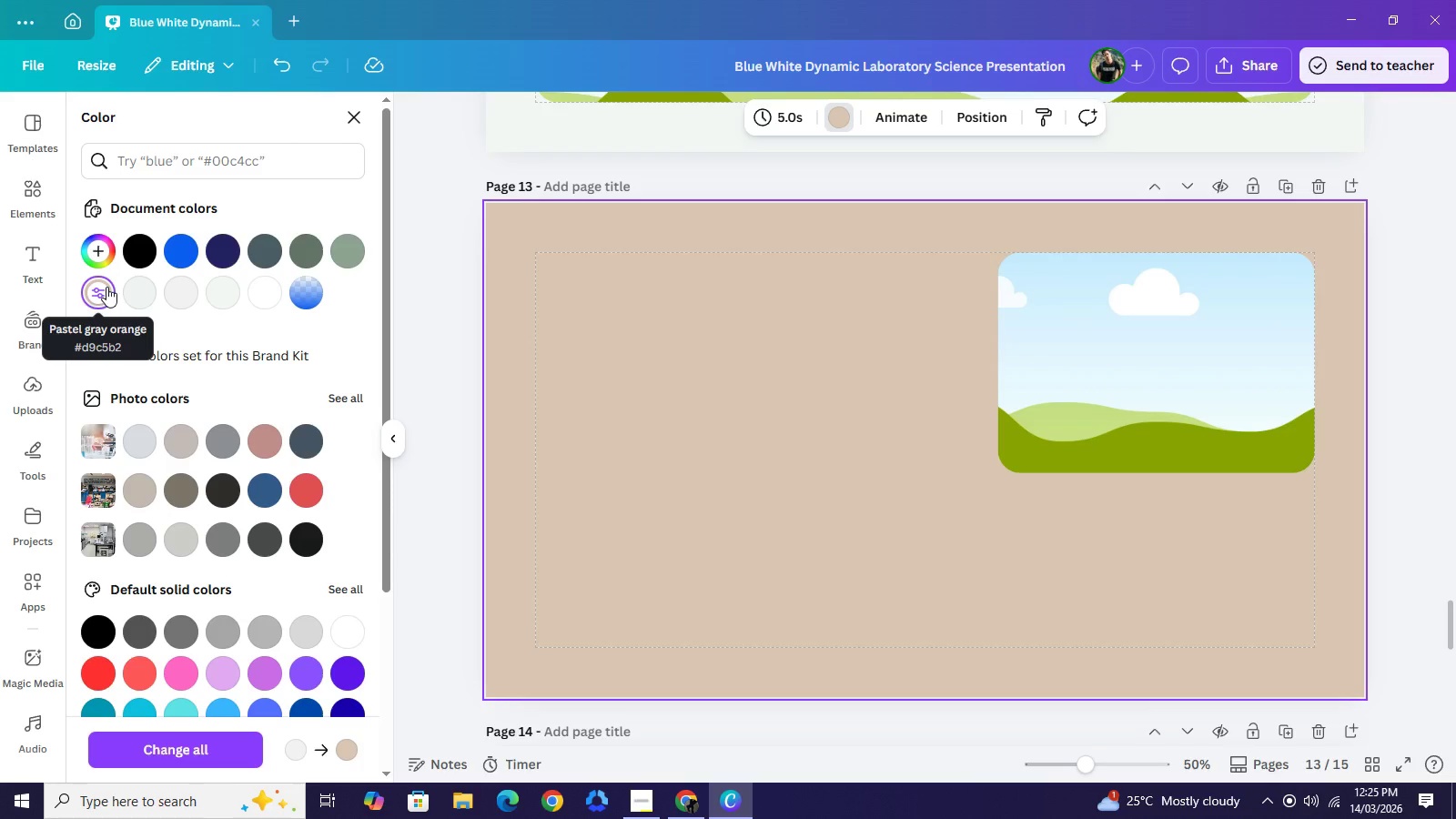 
wait(22.67)
 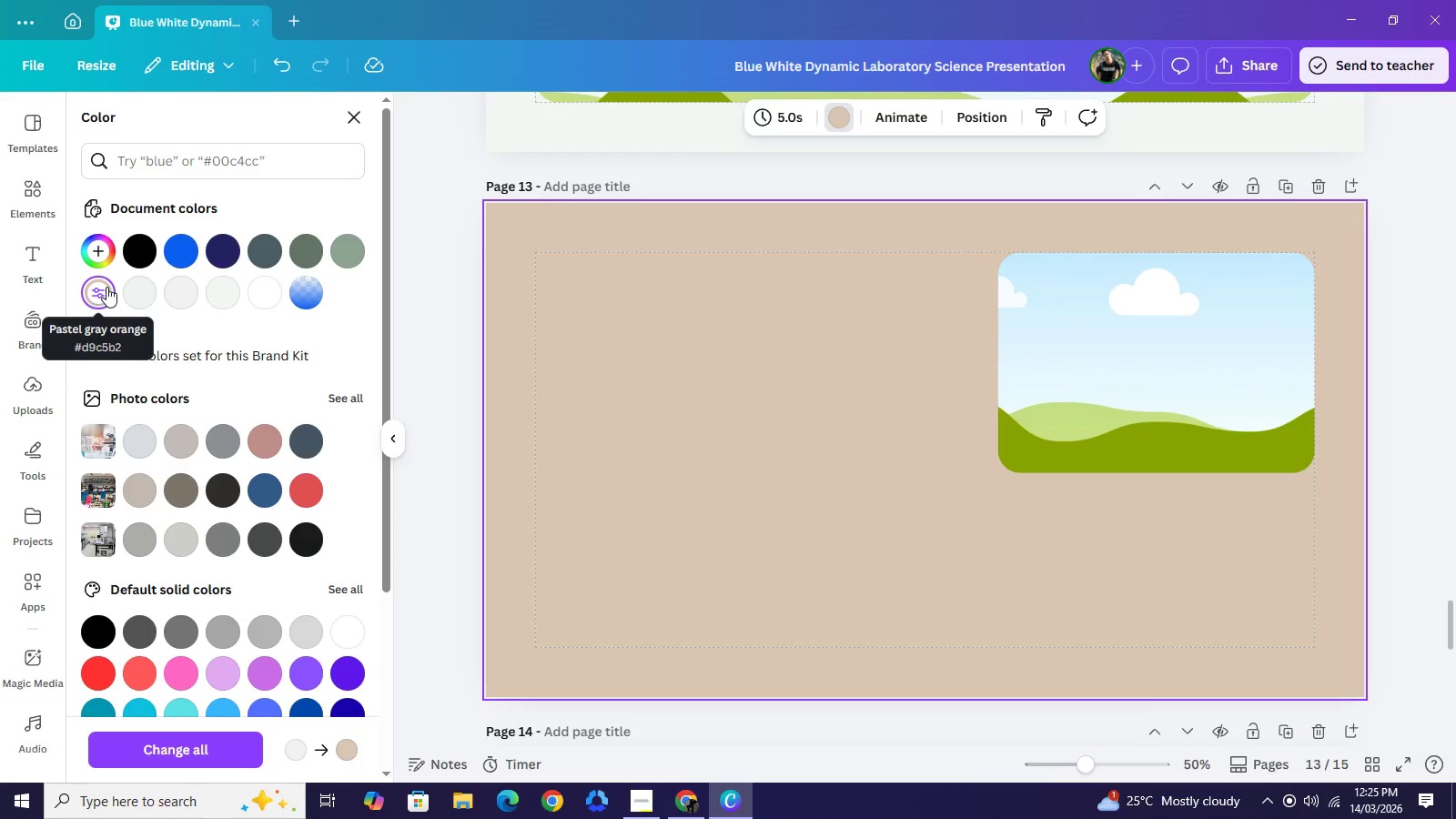 
mouse_move([321, 268])
 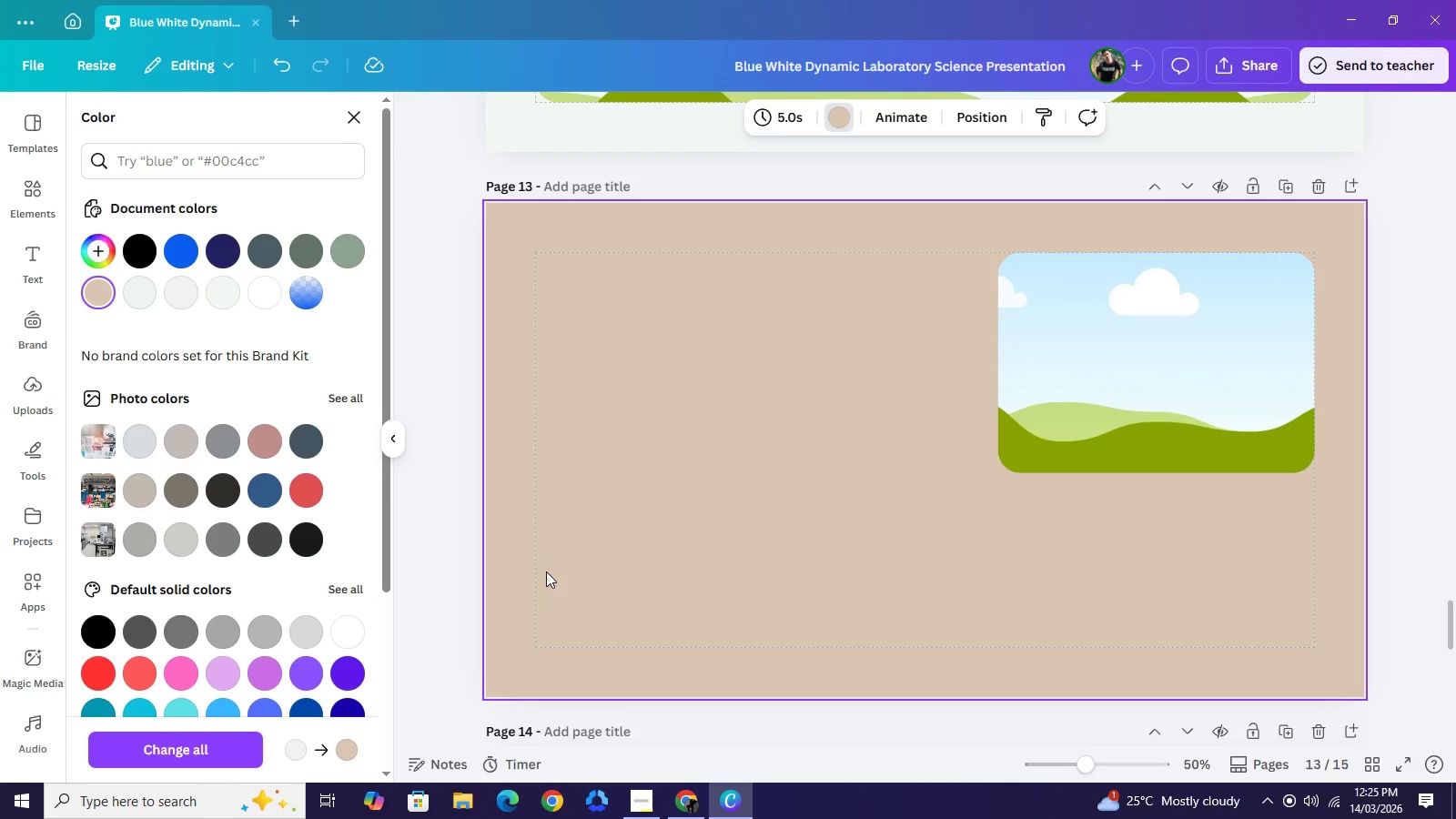 
wait(5.11)
 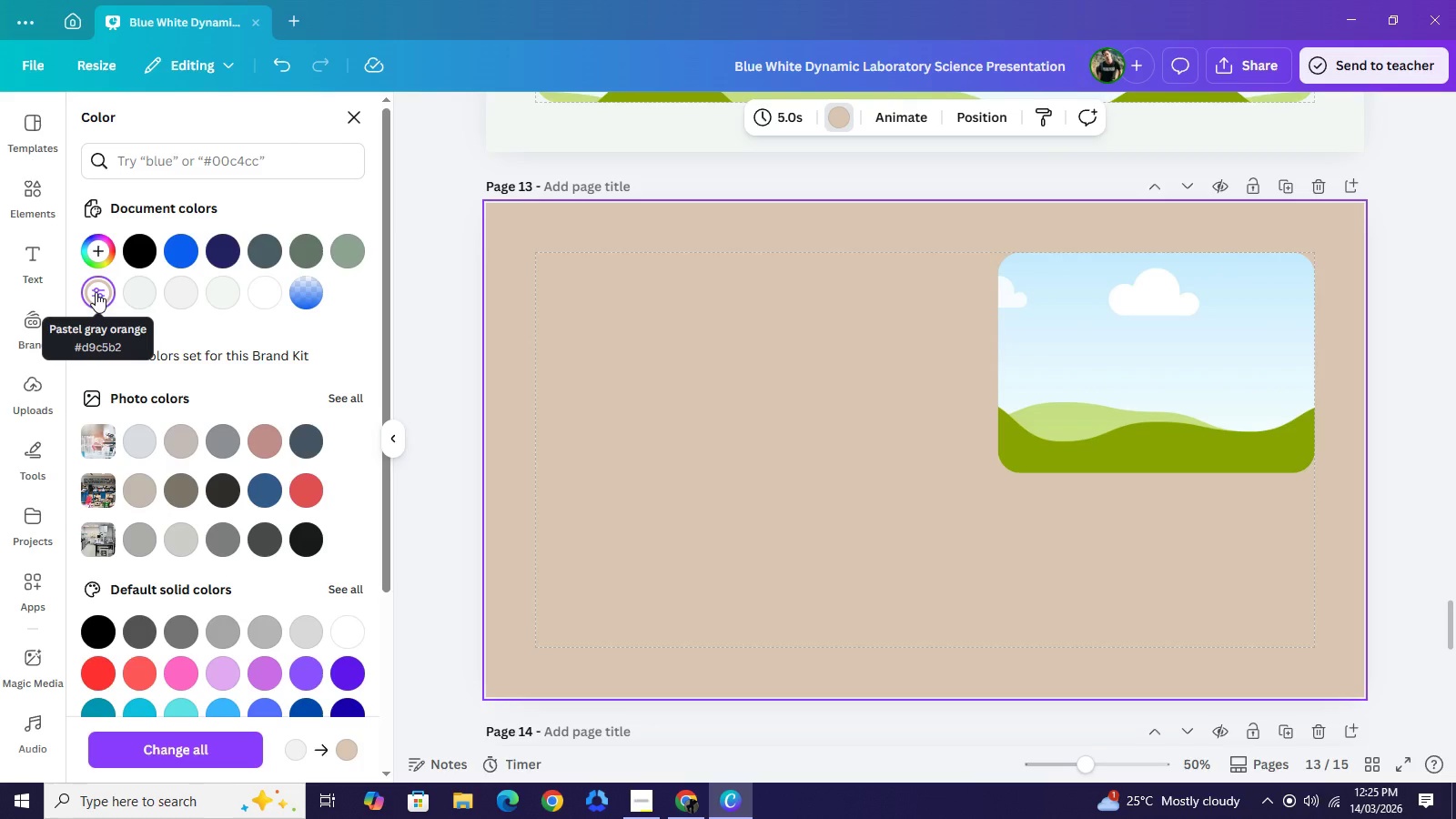 
left_click([687, 796])
 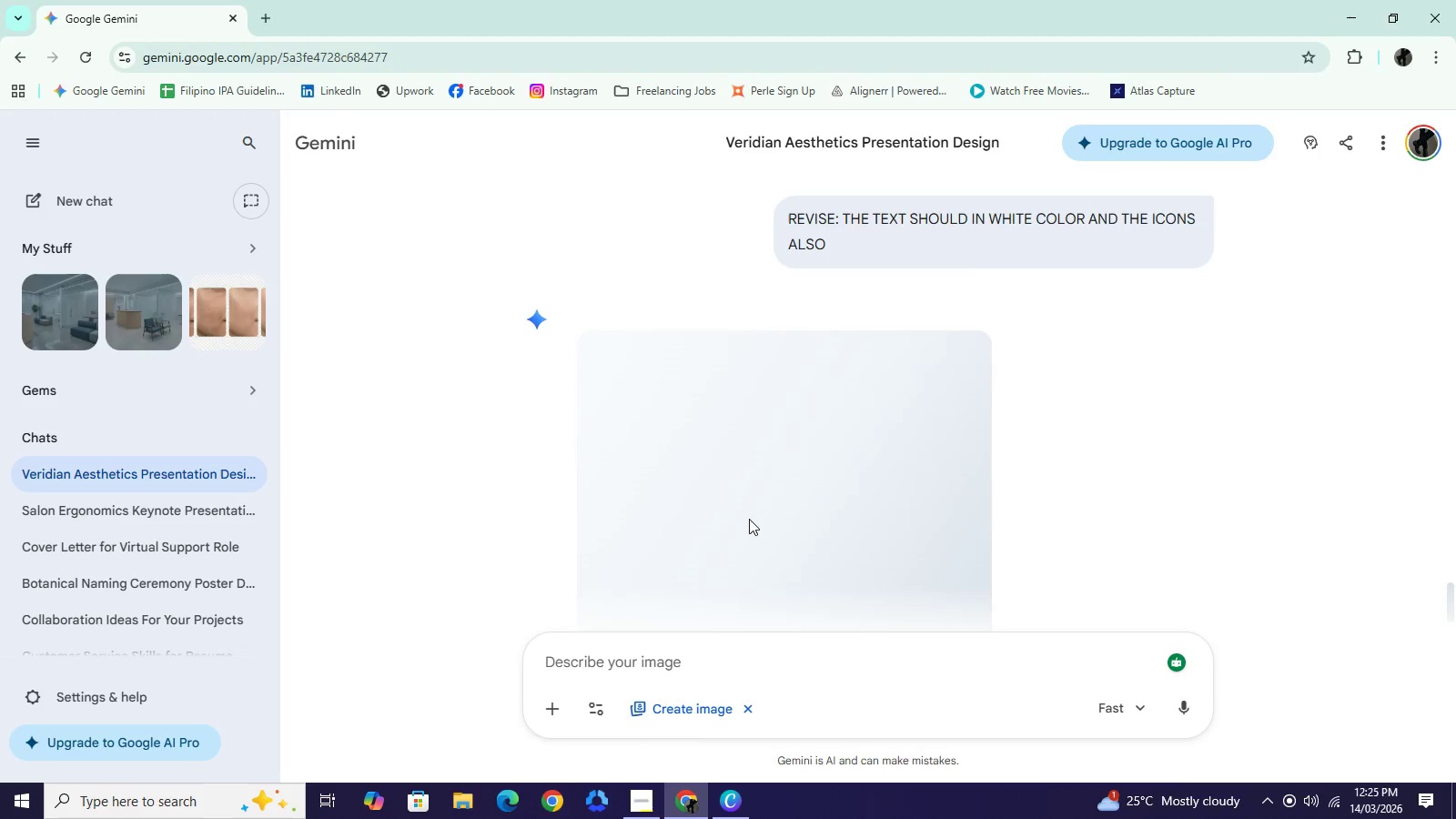 
wait(8.5)
 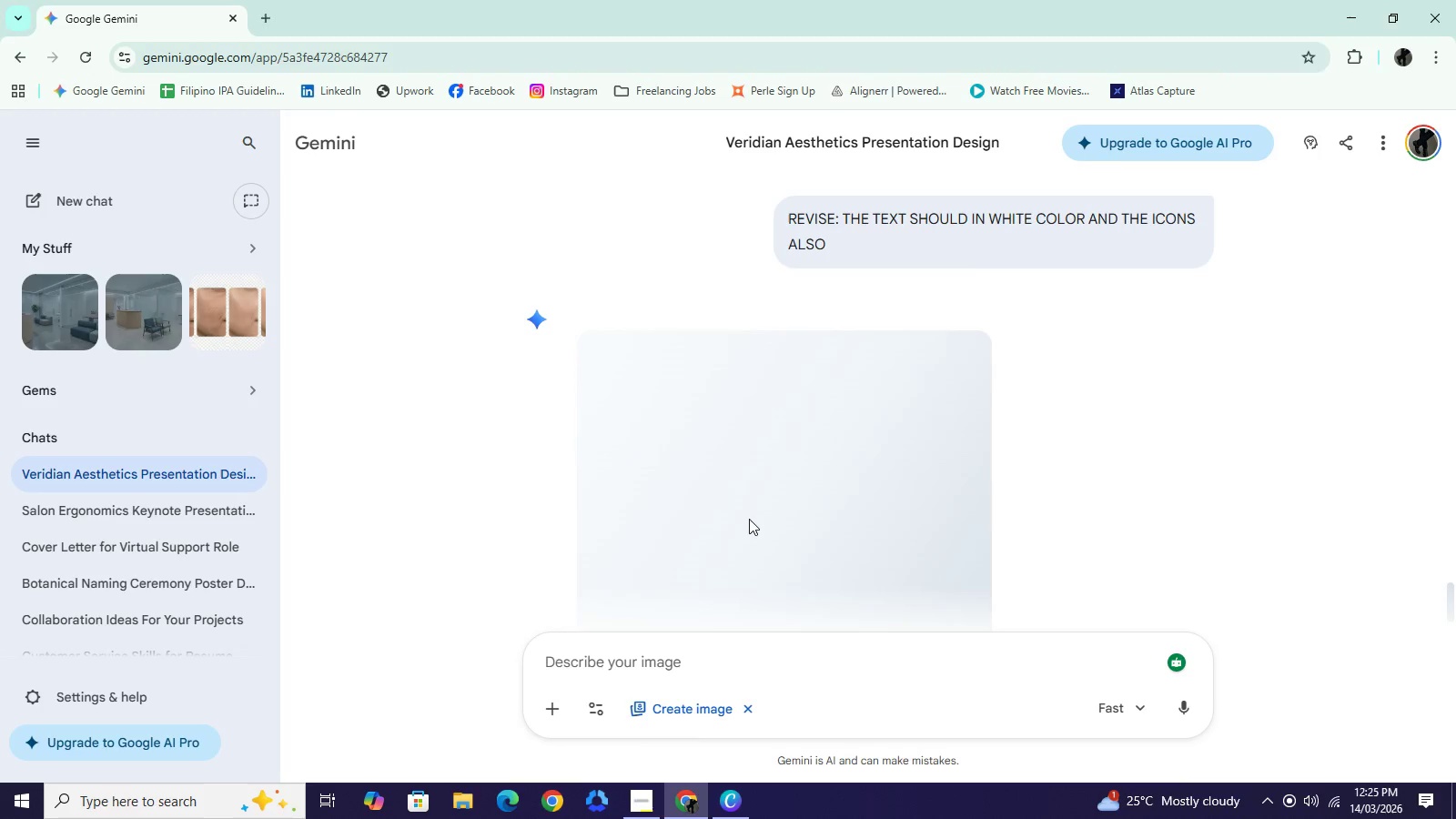 
mouse_move([733, 617])
 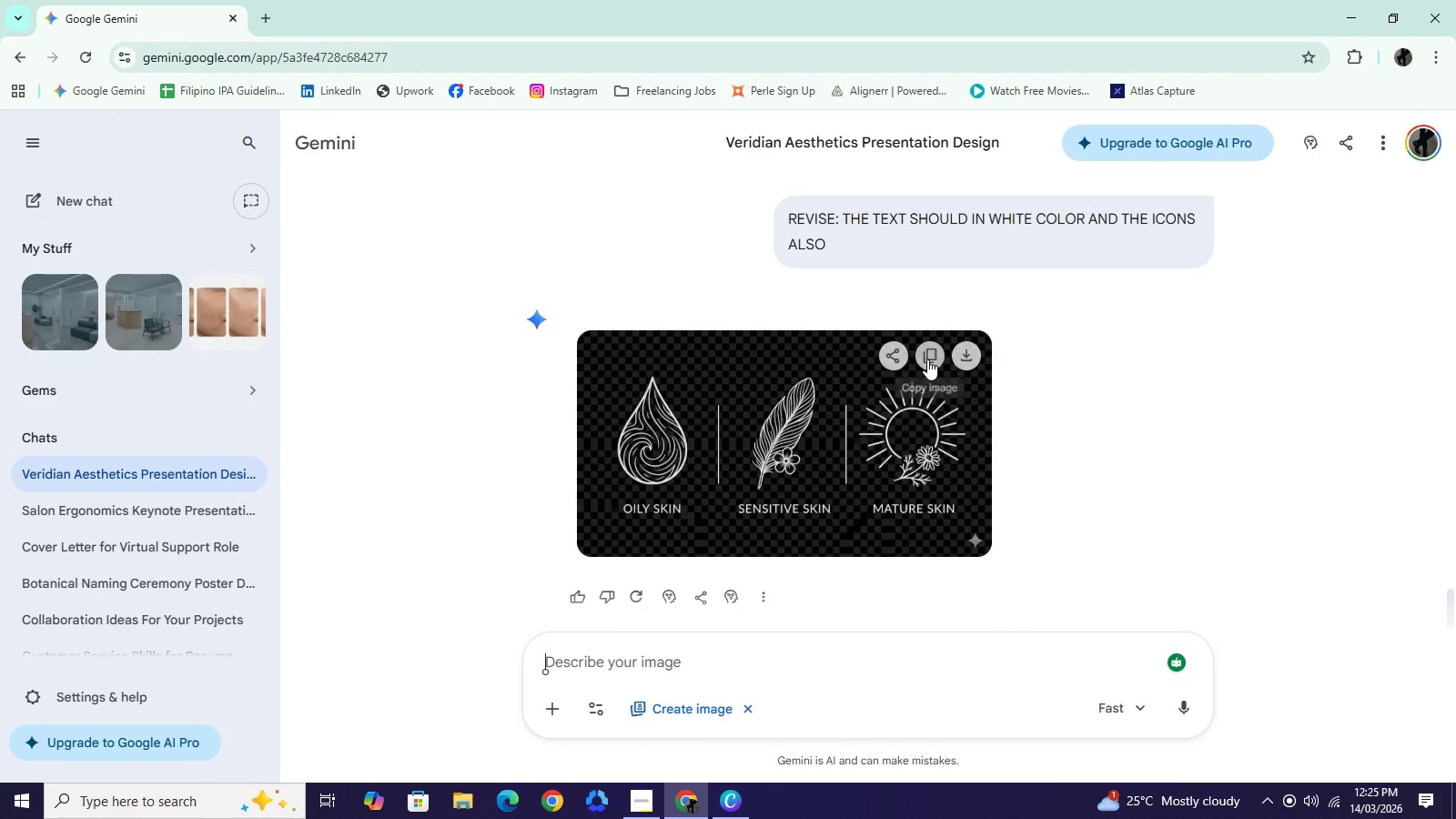 
left_click([927, 359])
 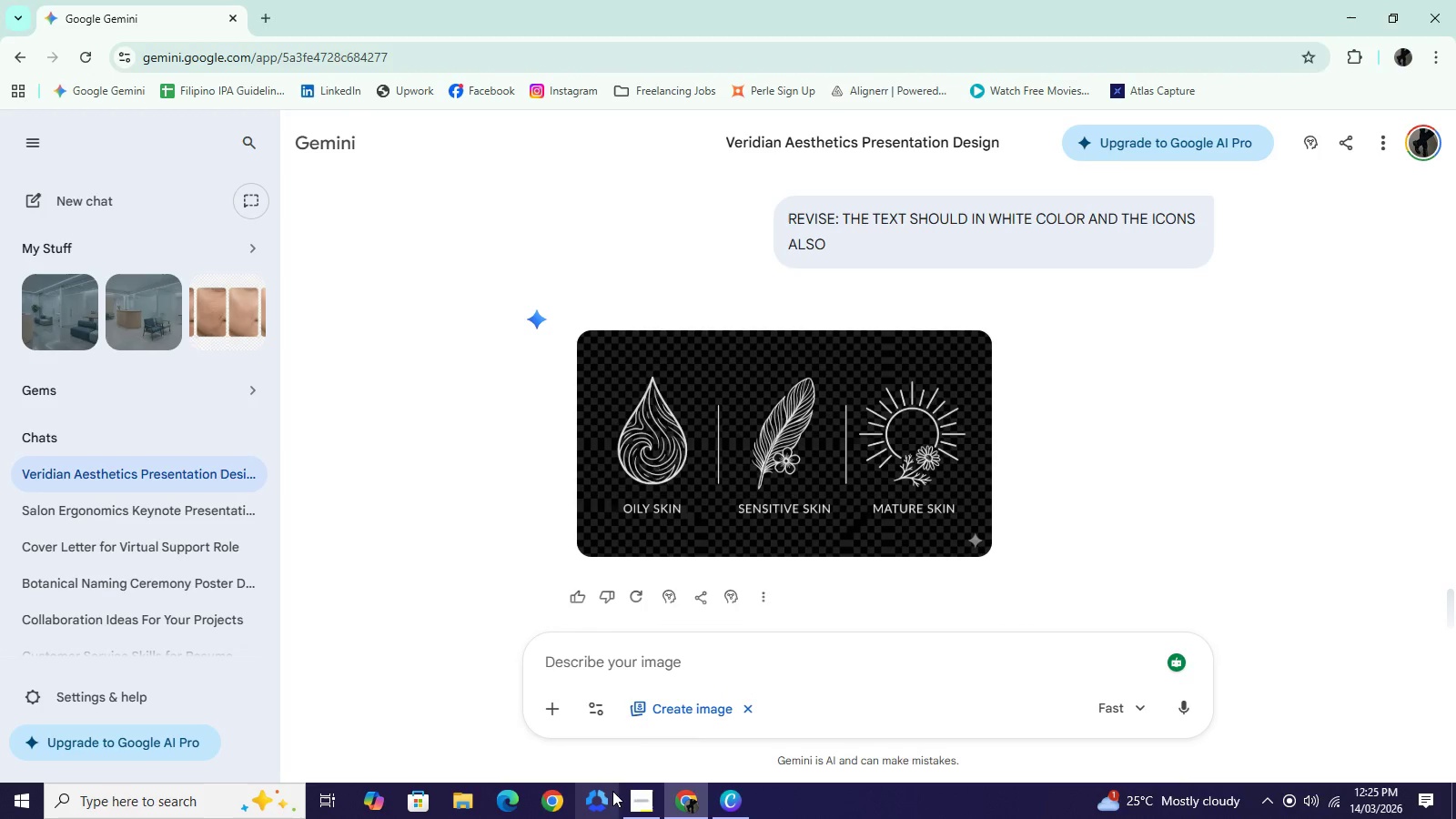 
mouse_move([729, 799])
 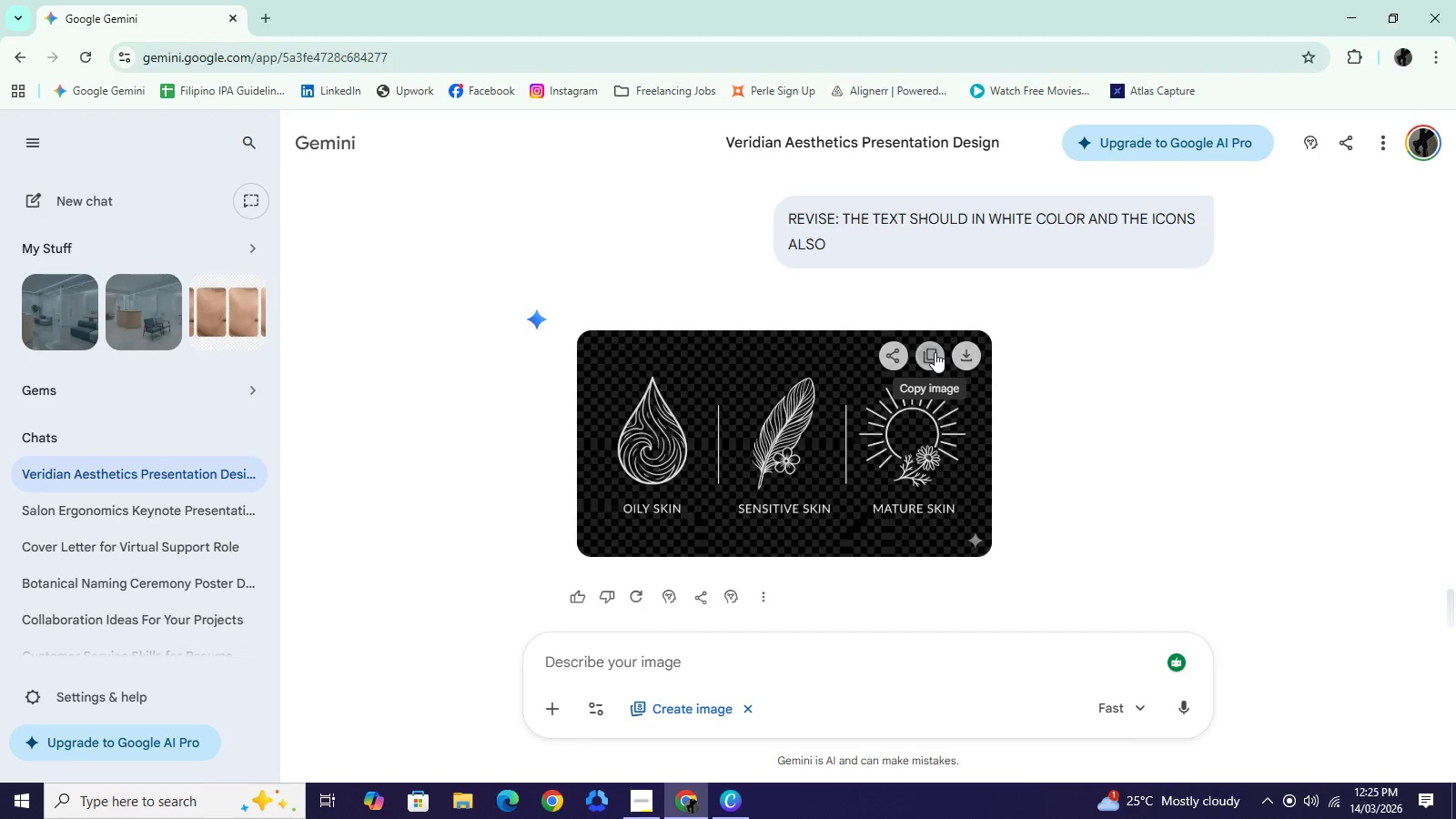 
left_click([935, 352])
 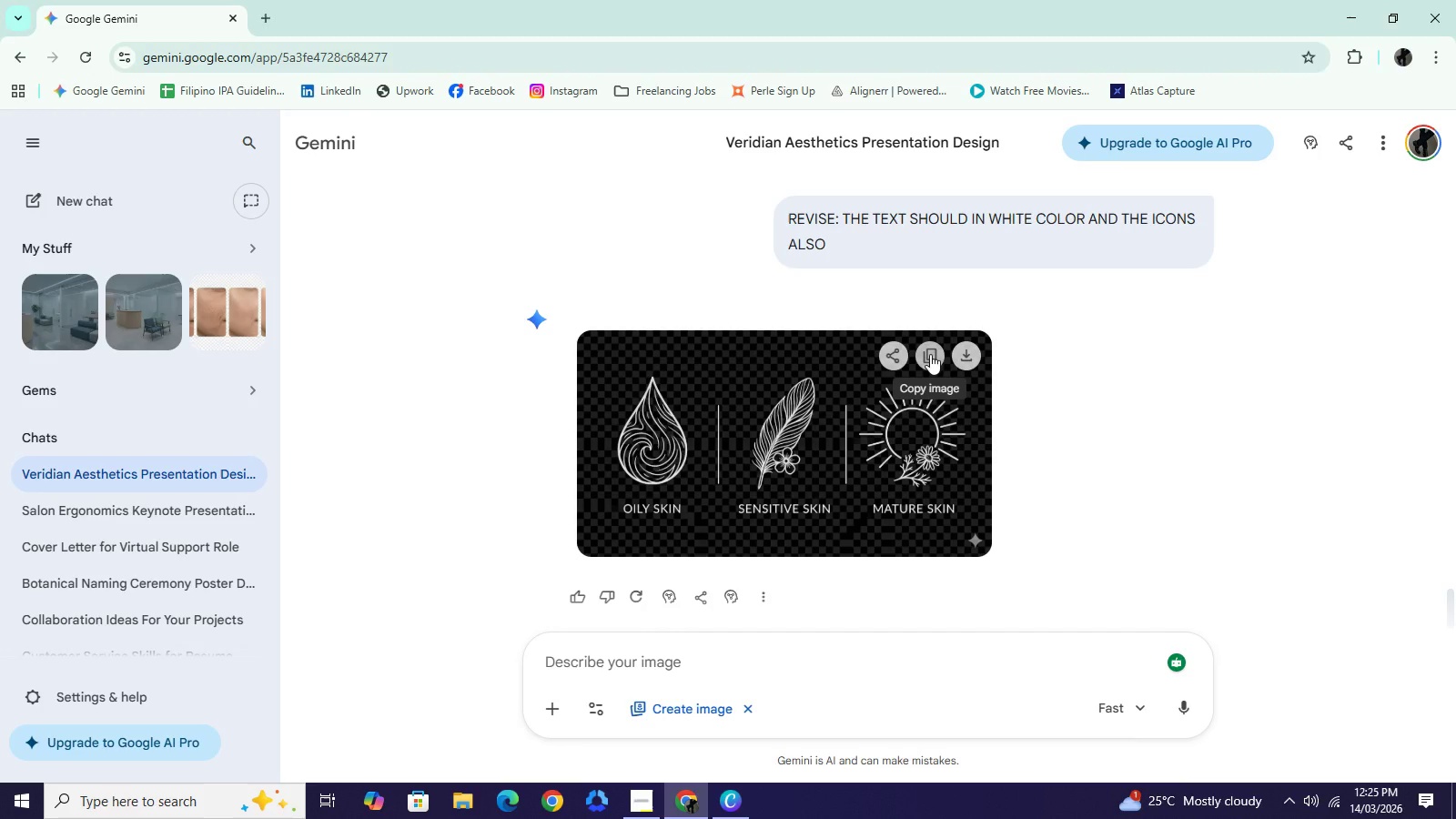 
wait(6.22)
 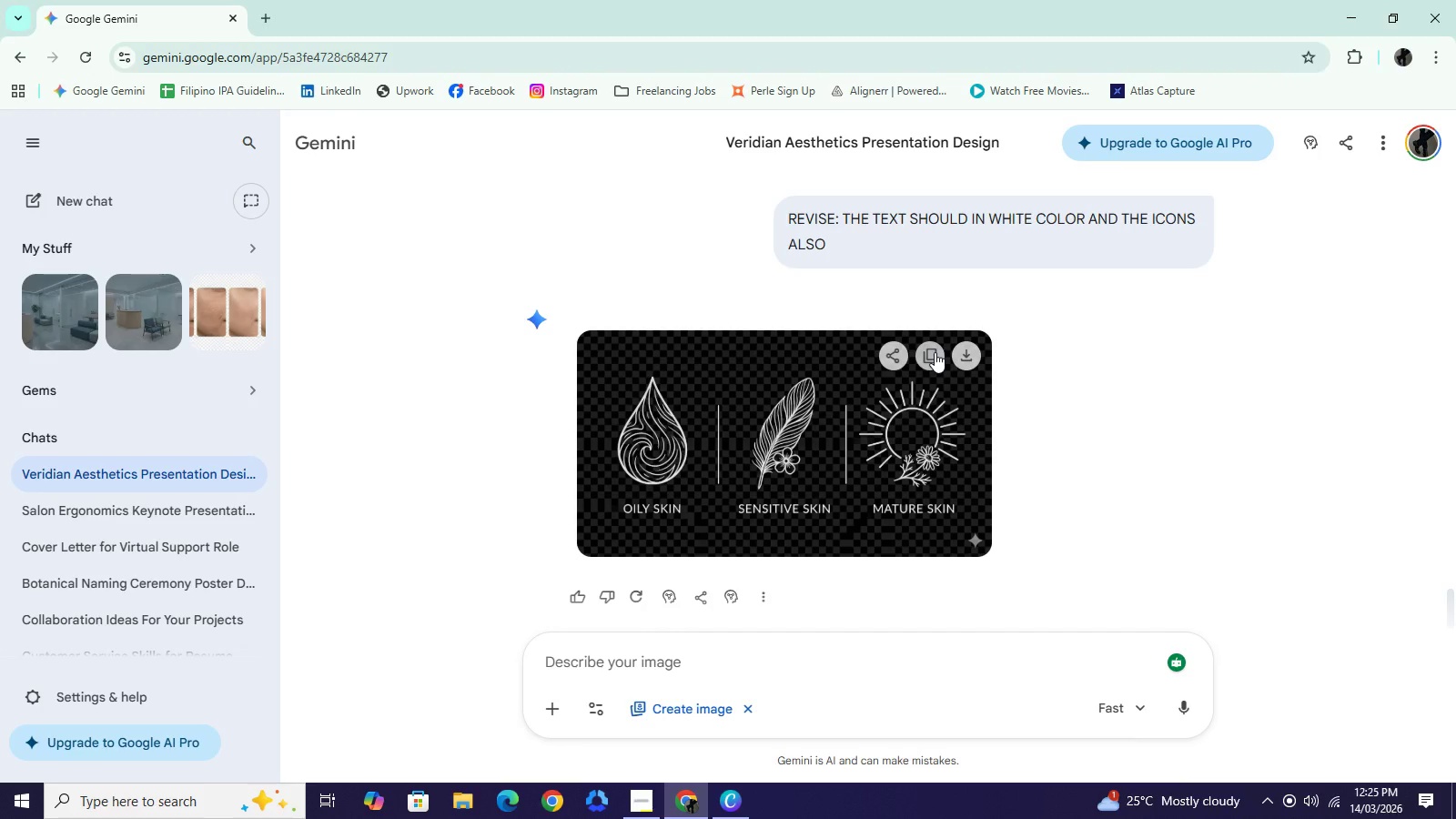 
left_click([930, 354])
 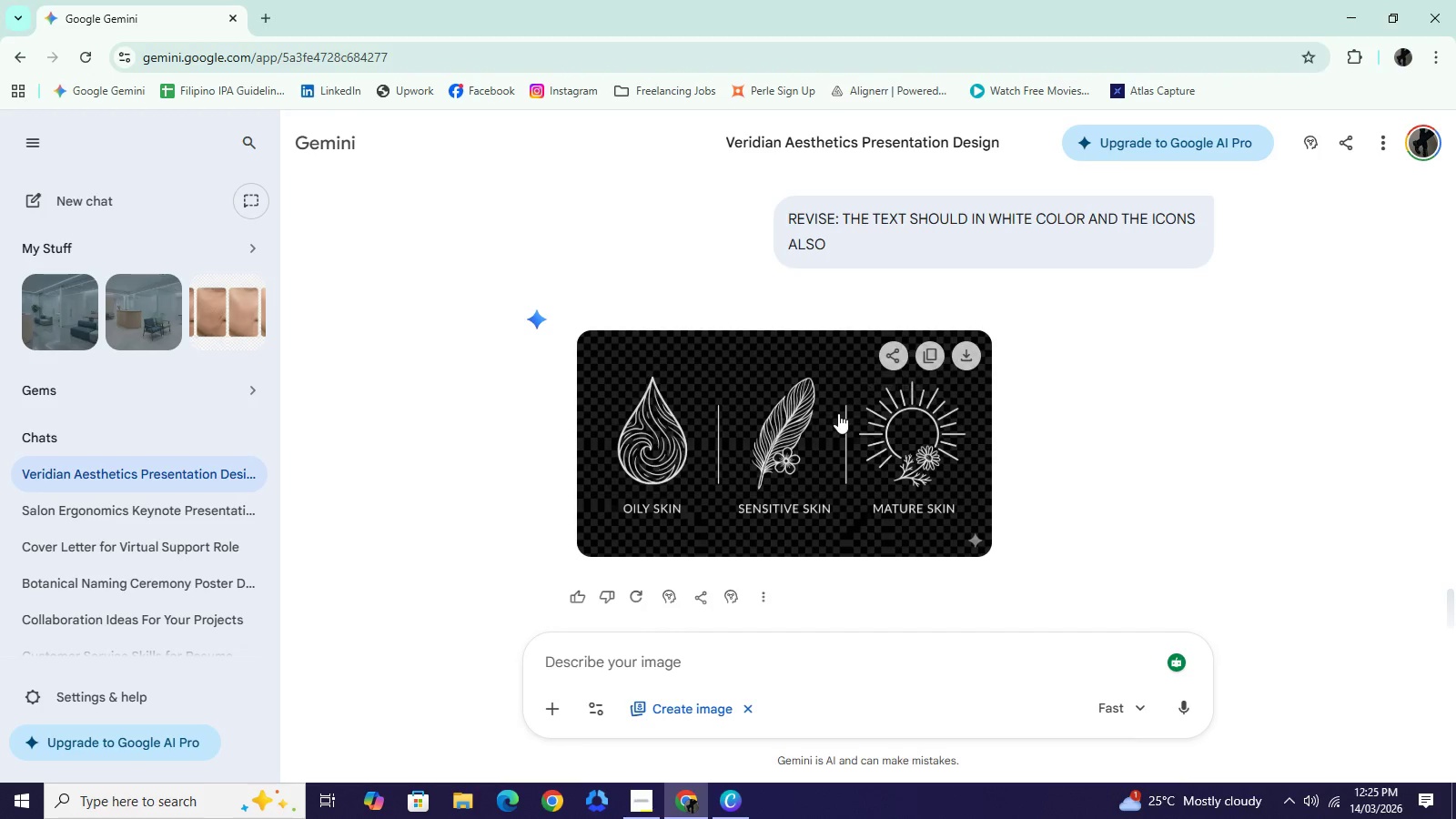 
left_click([838, 413])
 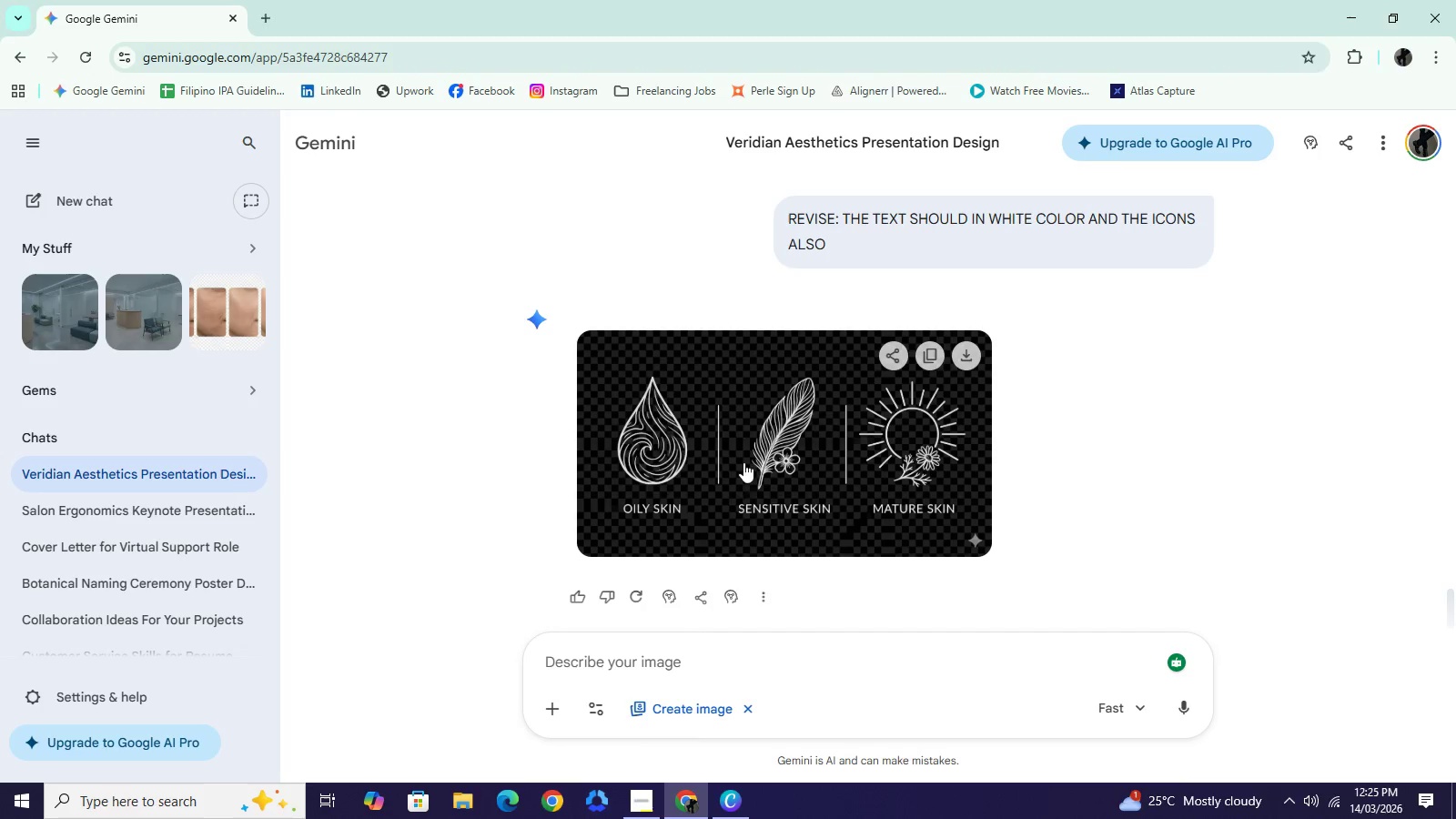 
left_click([741, 818])
 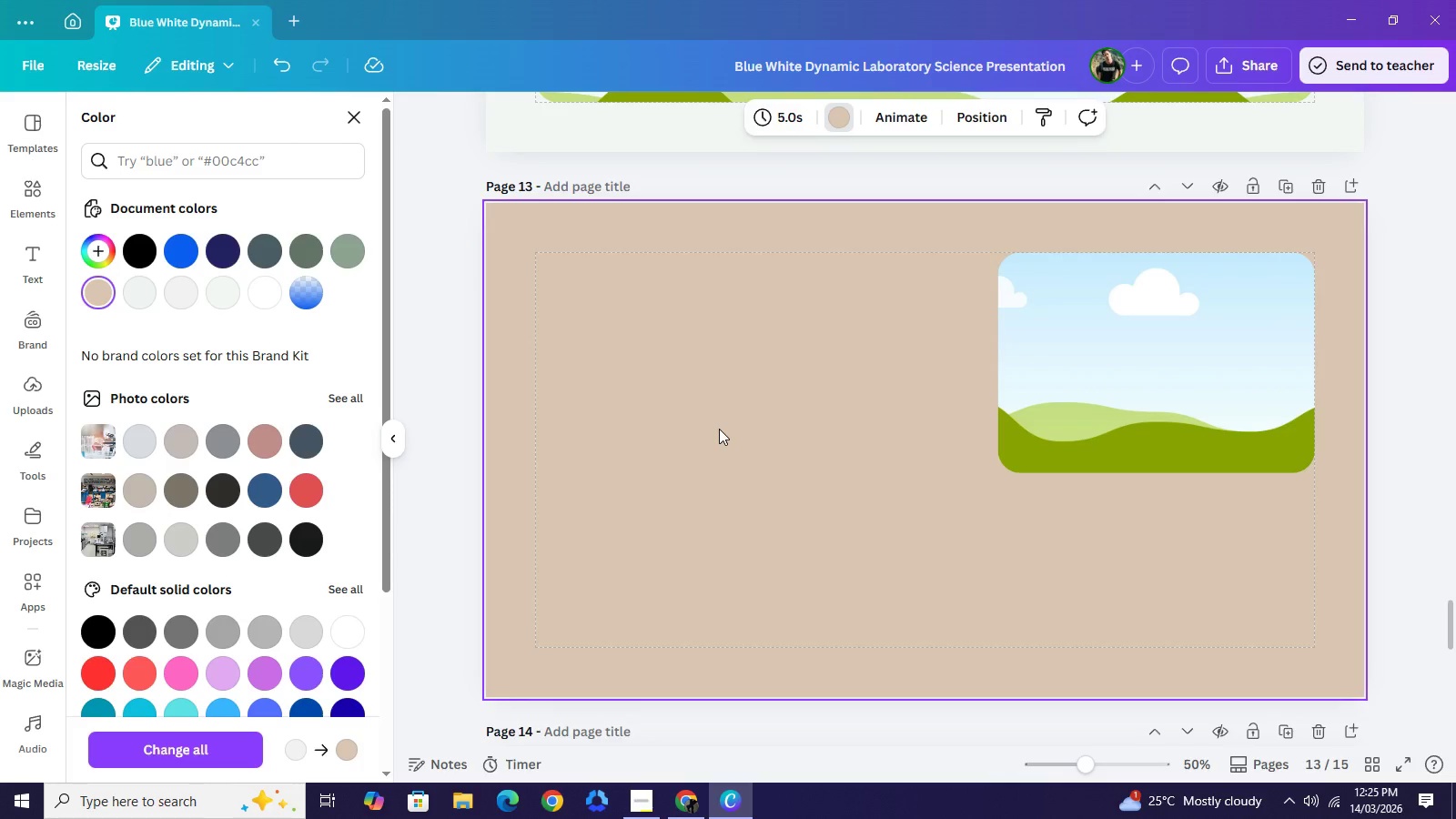 
right_click([719, 429])
 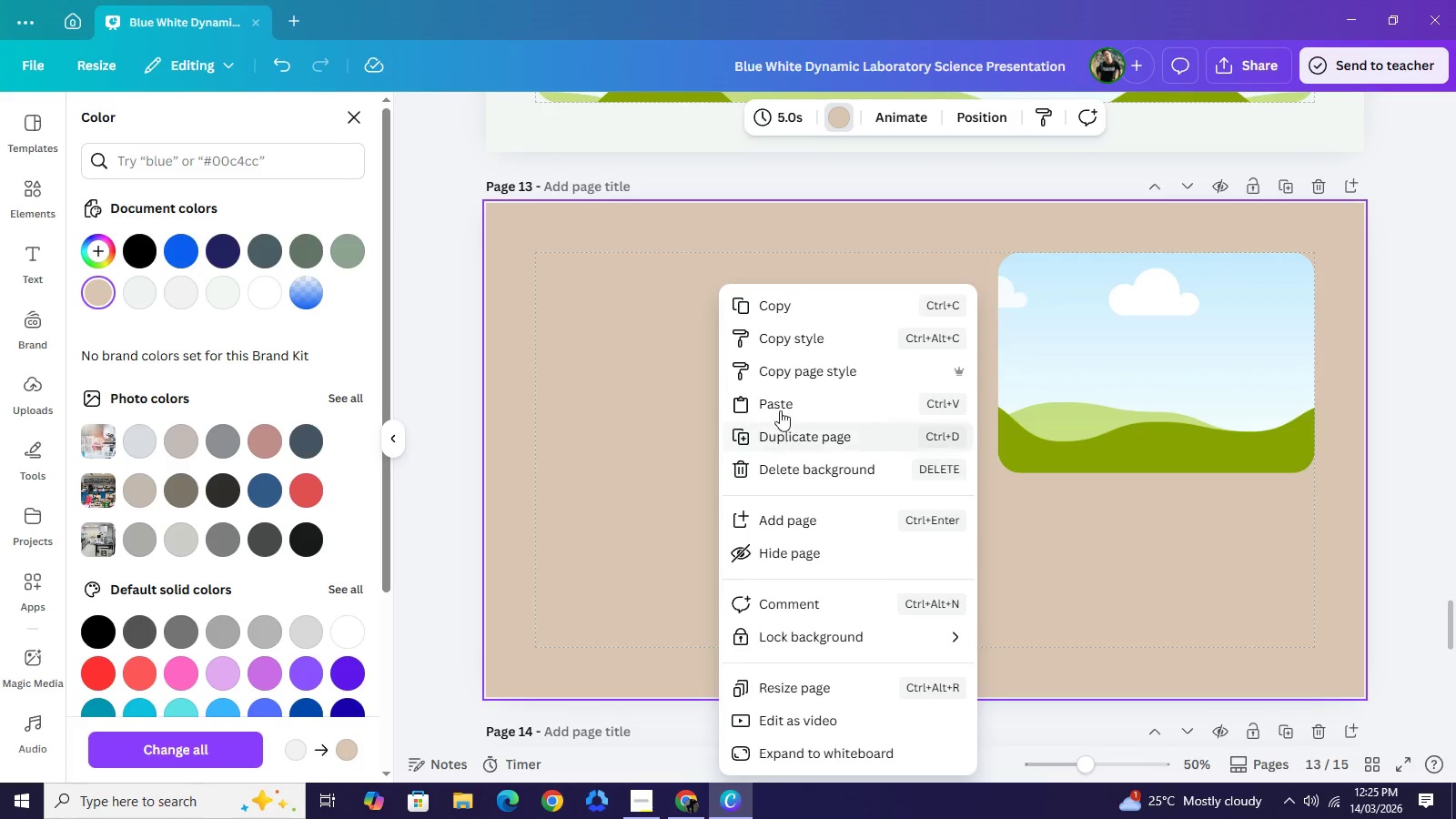 
left_click([780, 410])
 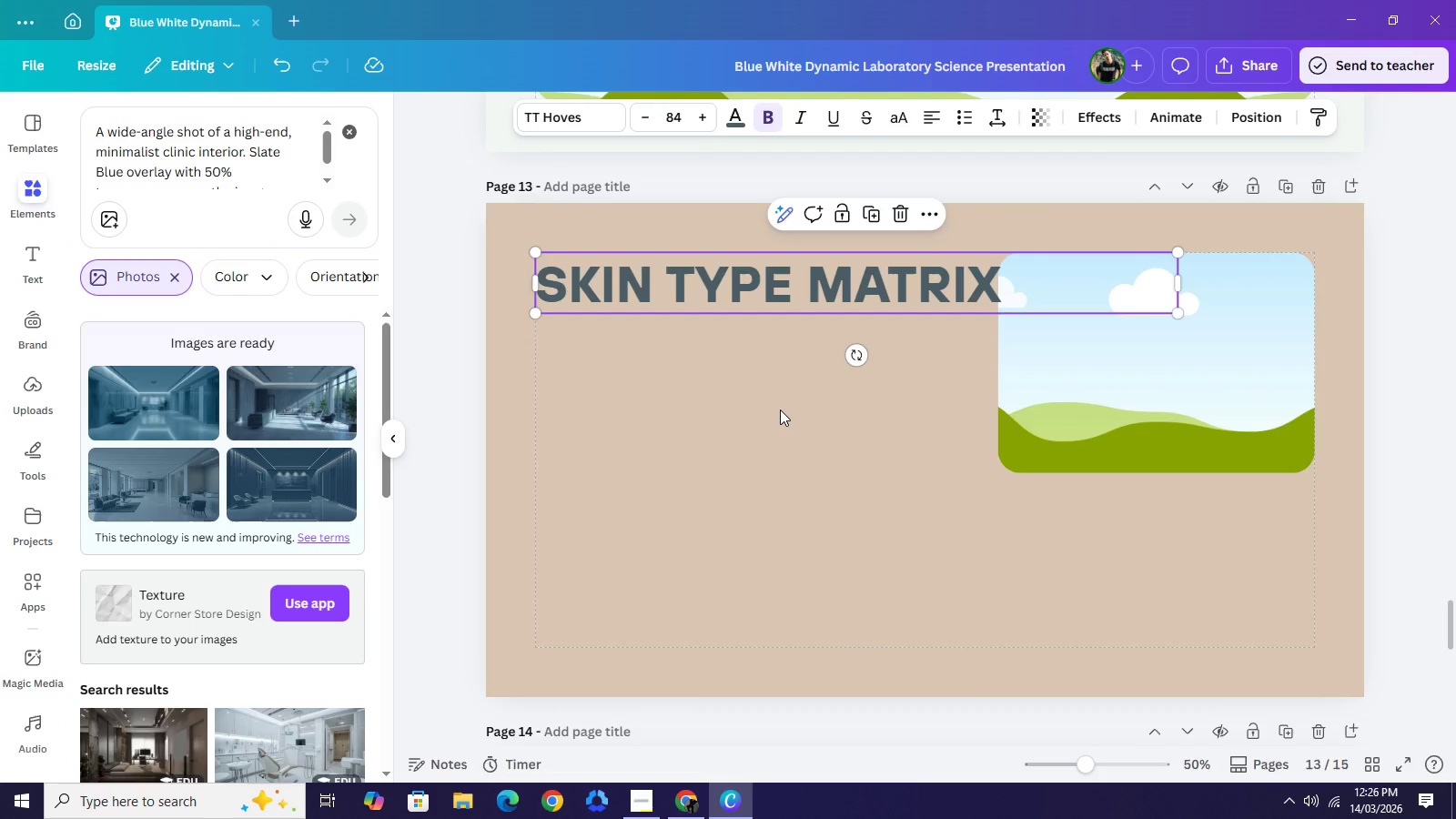 
key(Backspace)
 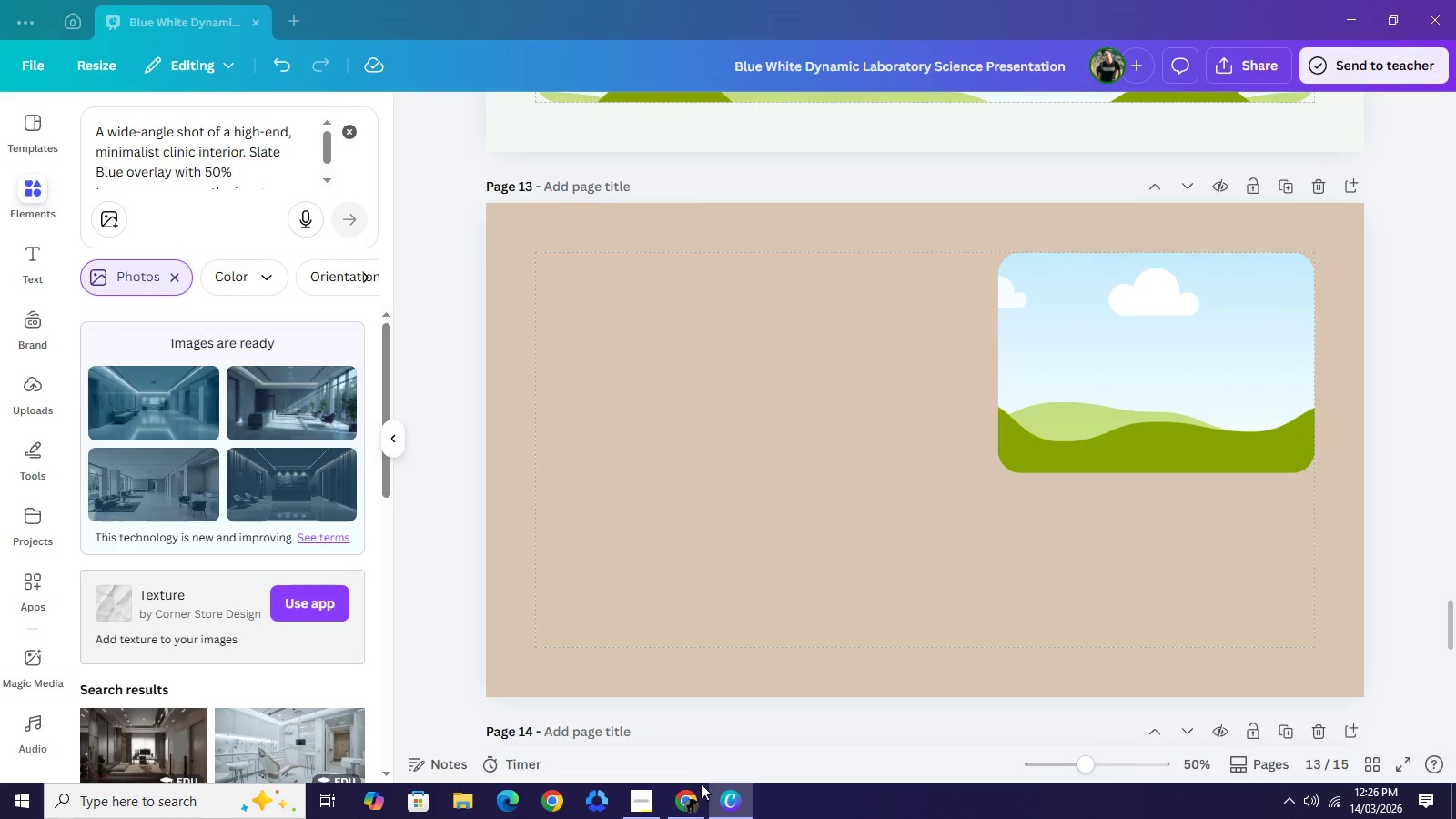 
mouse_move([764, 611])
 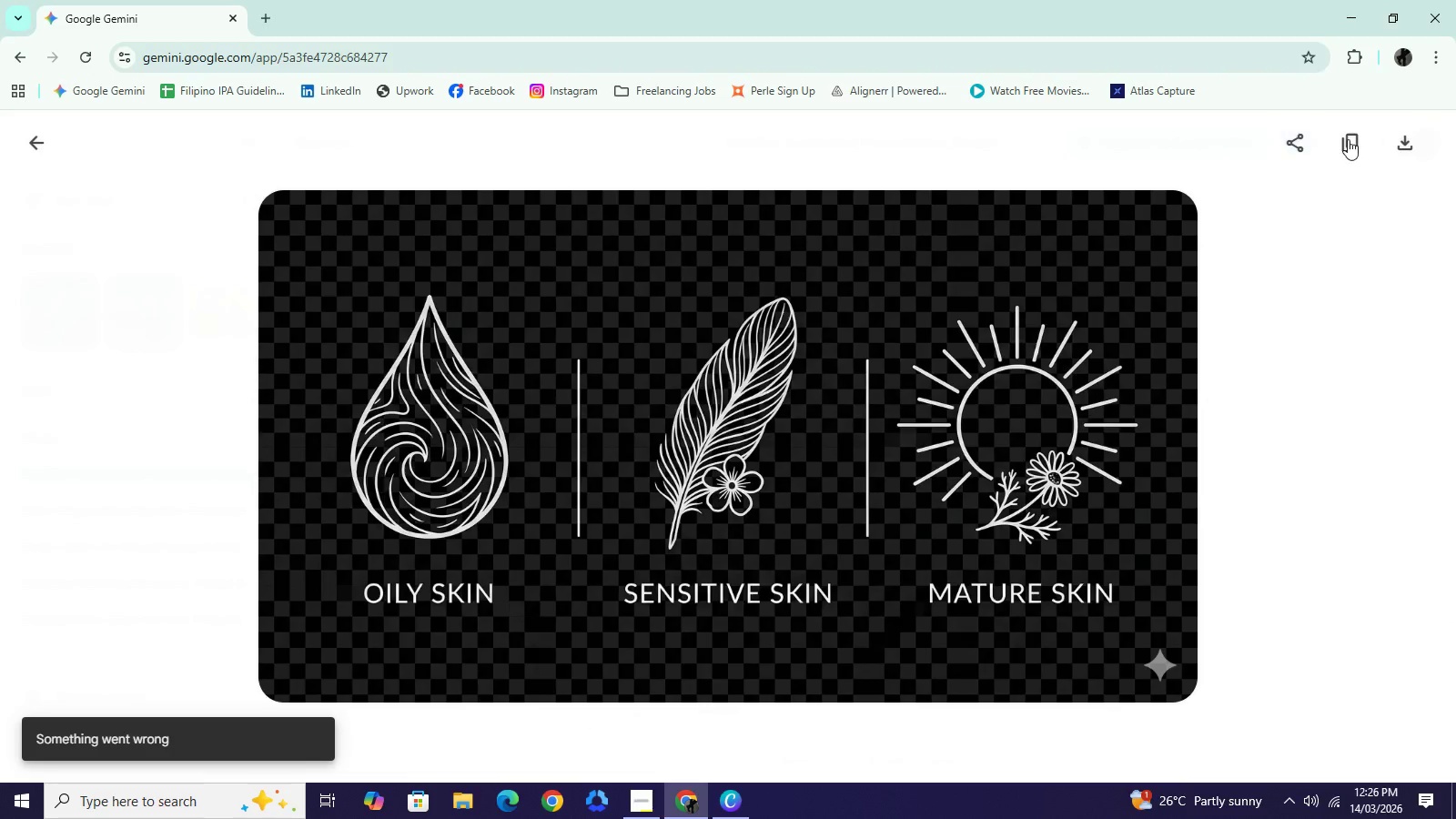 
left_click([1350, 138])
 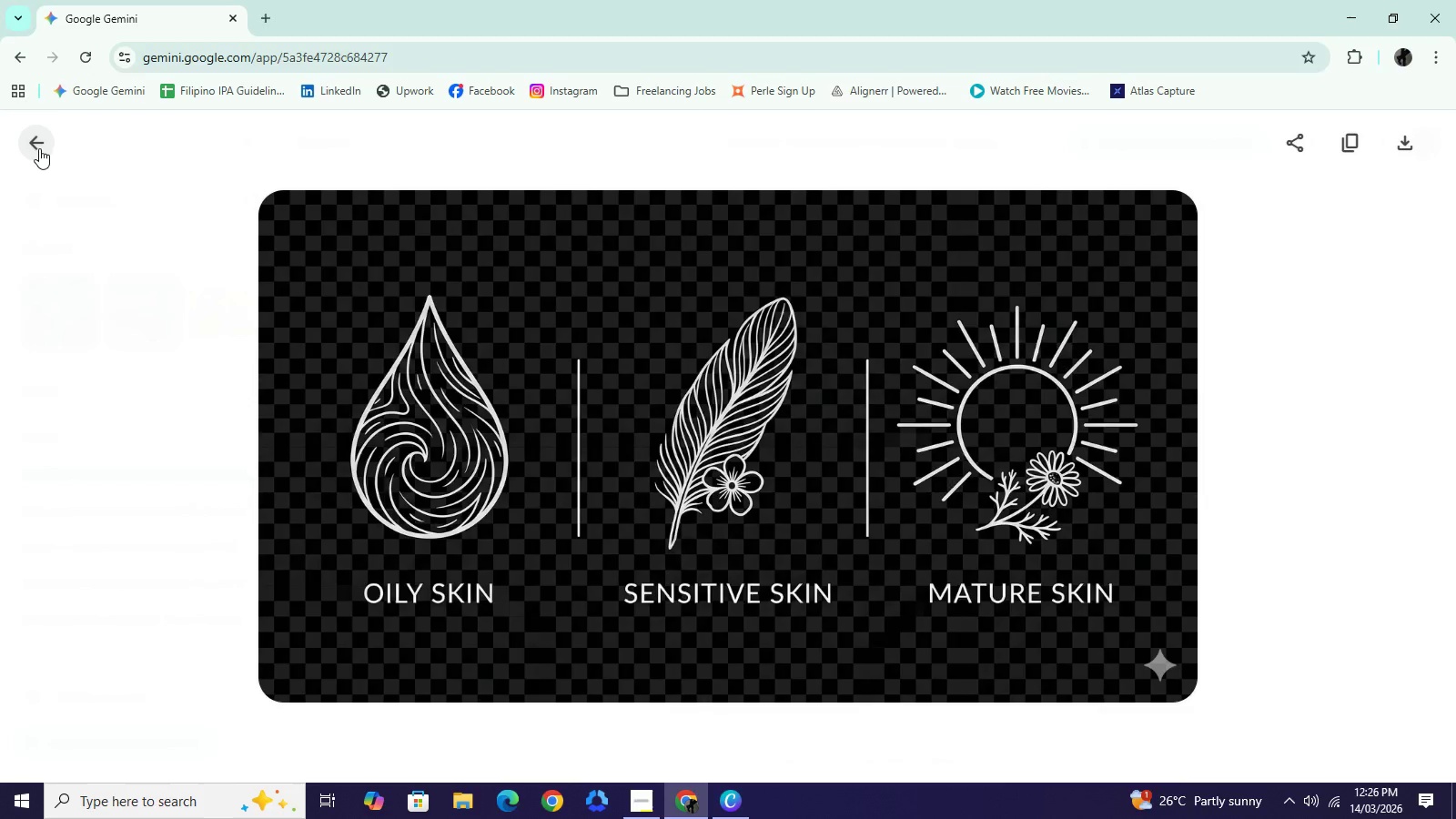 
wait(7.69)
 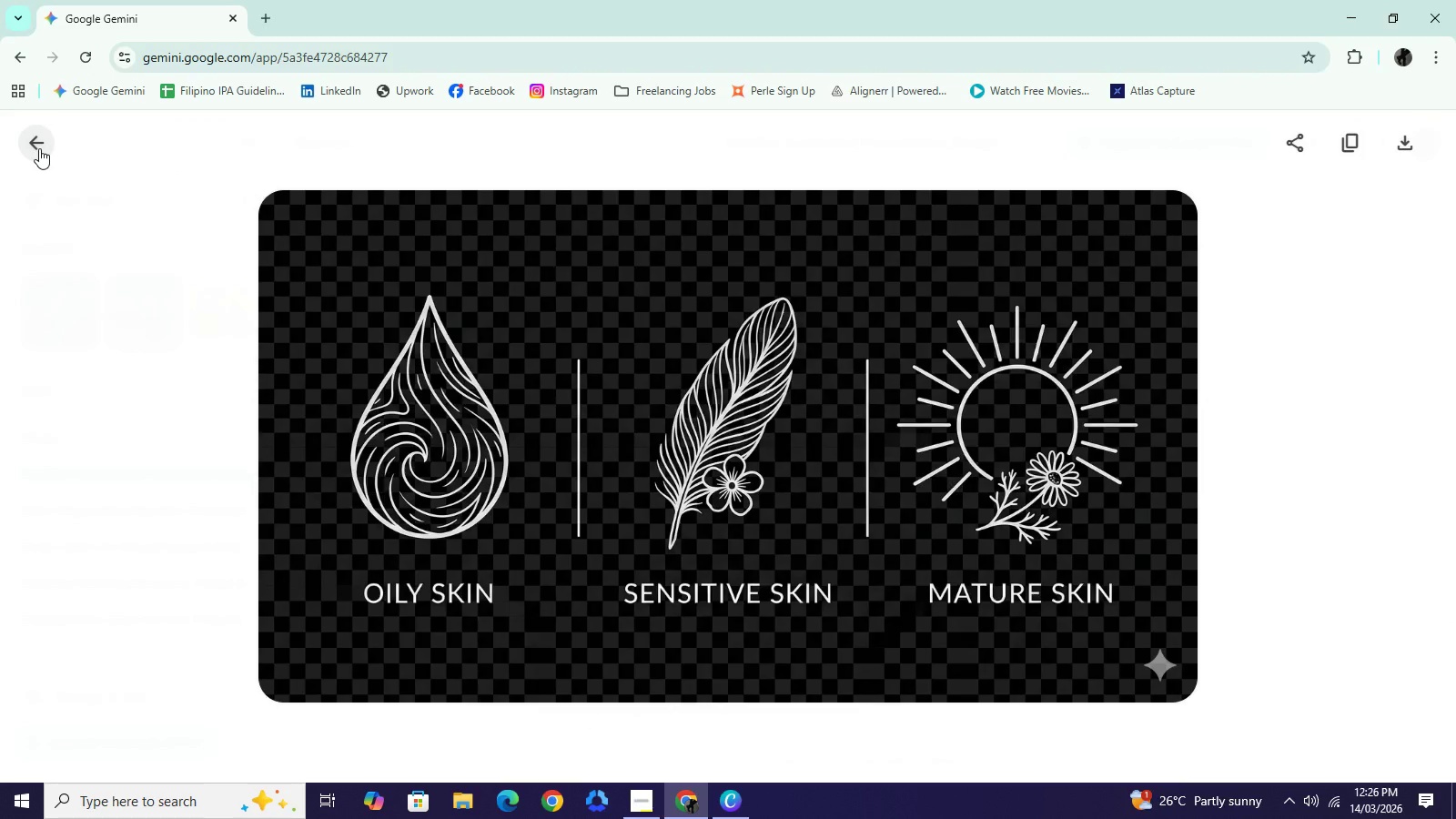 
left_click([39, 148])
 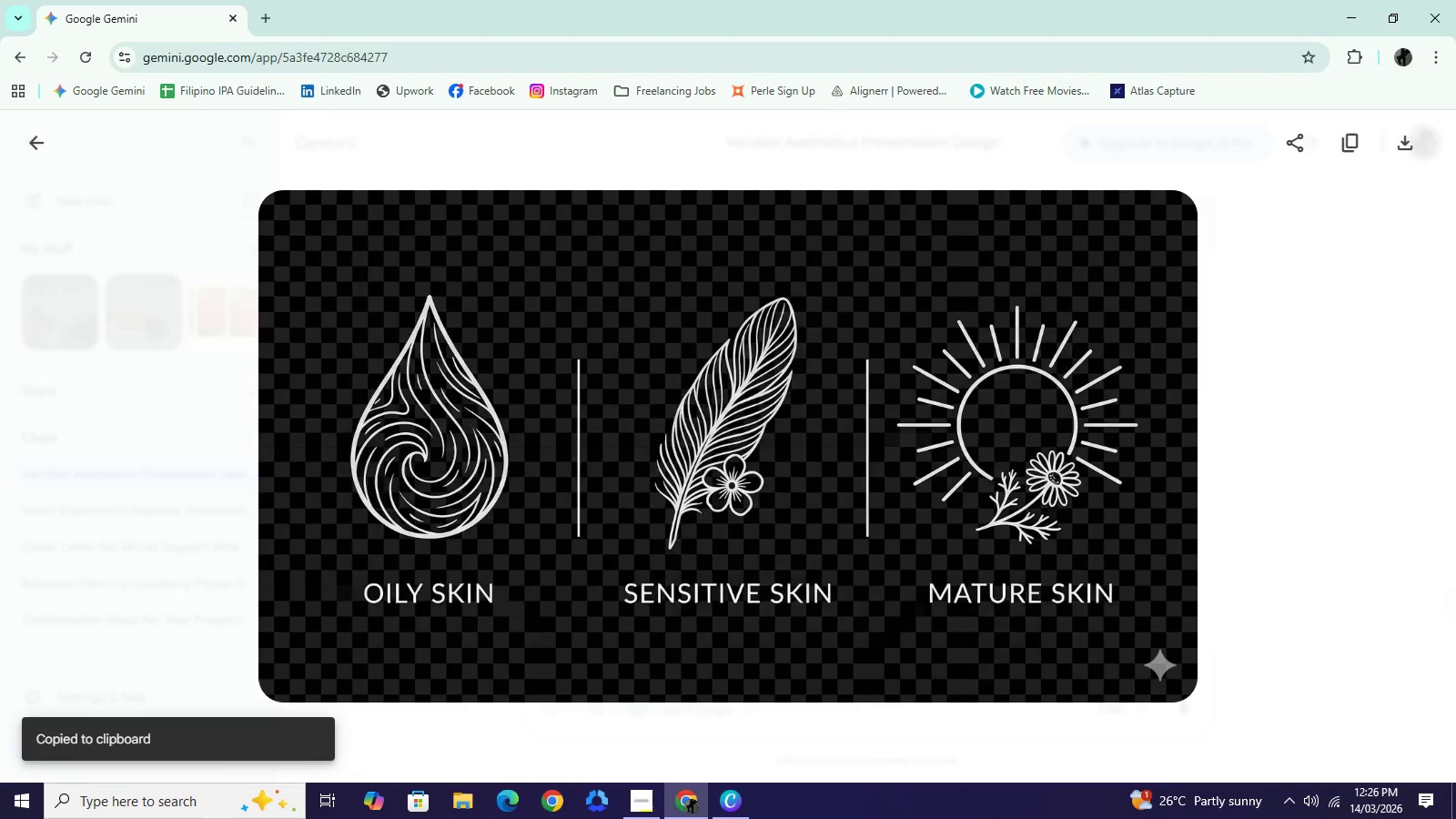 
left_click([747, 805])
 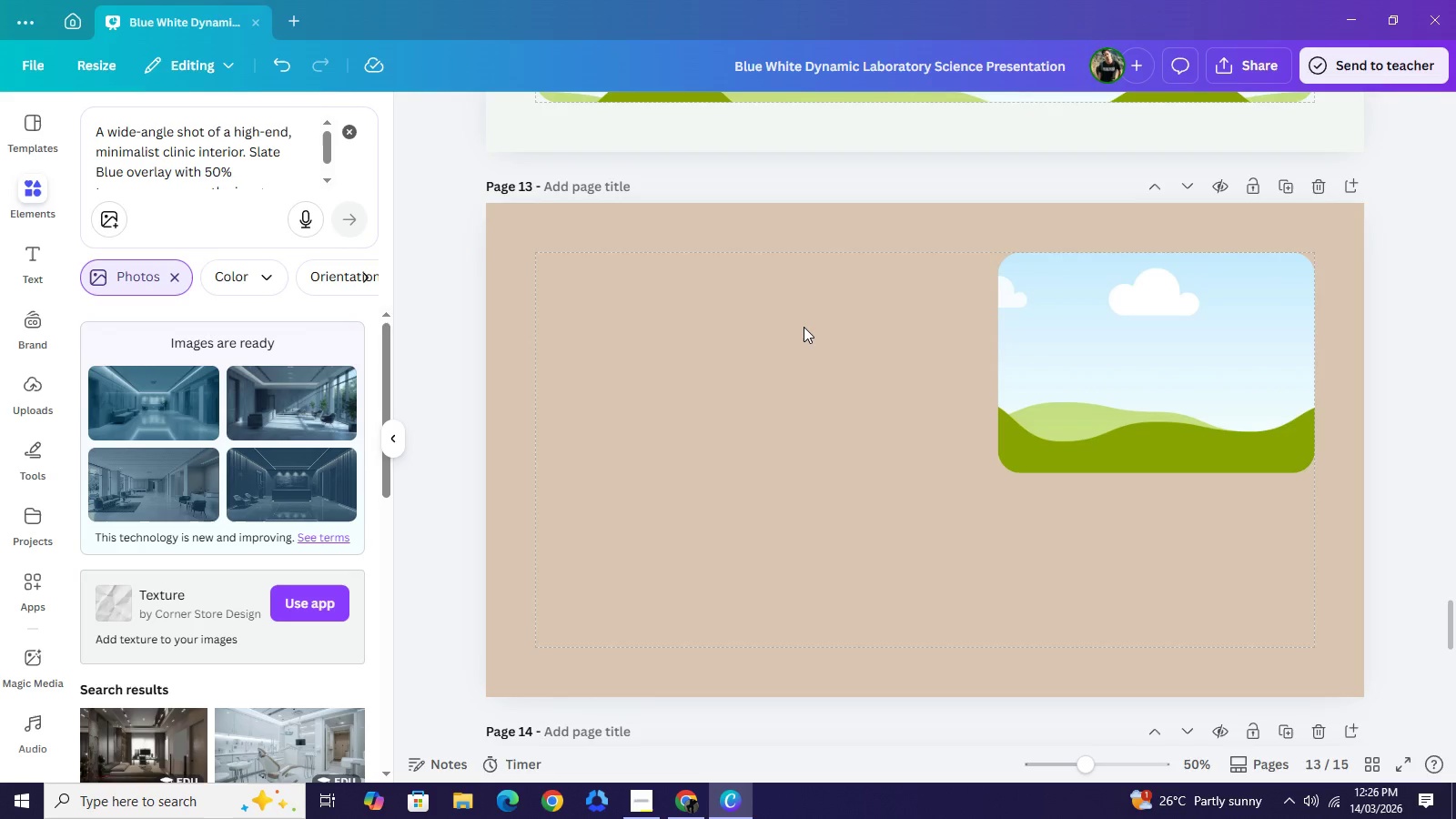 
right_click([804, 327])
 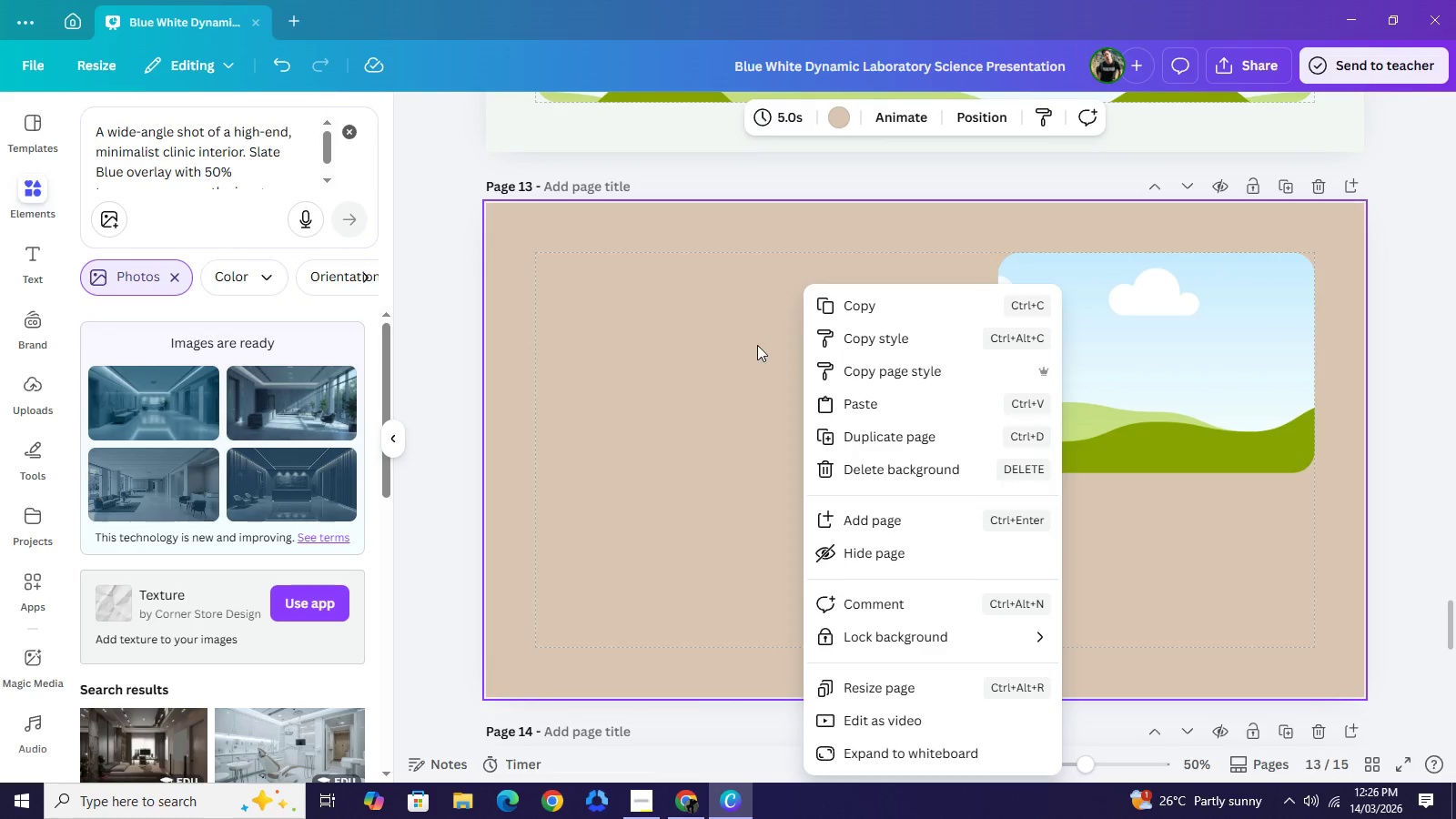 
scroll: coordinate [756, 344], scroll_direction: up, amount: 4.0
 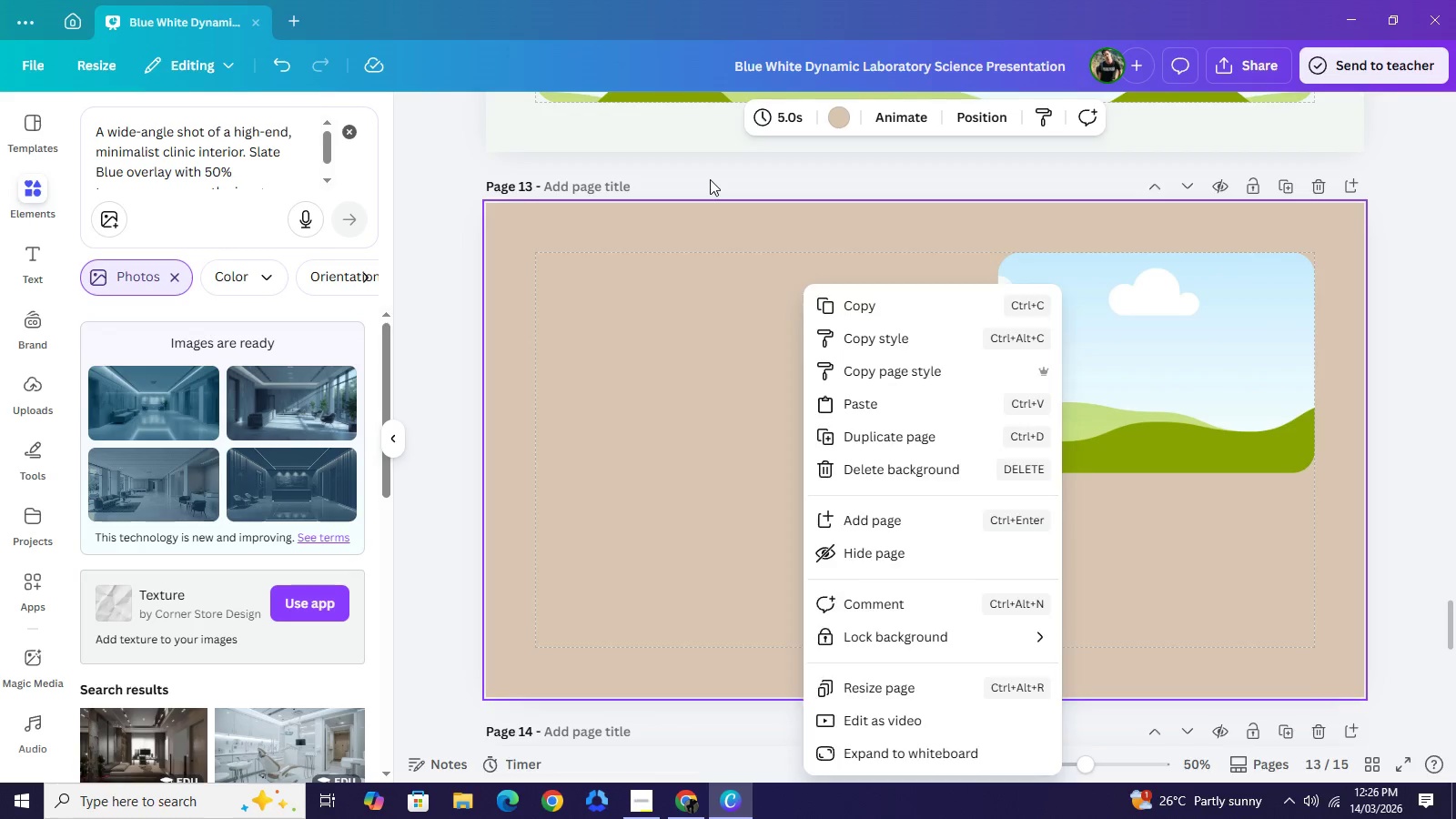 
left_click([710, 179])
 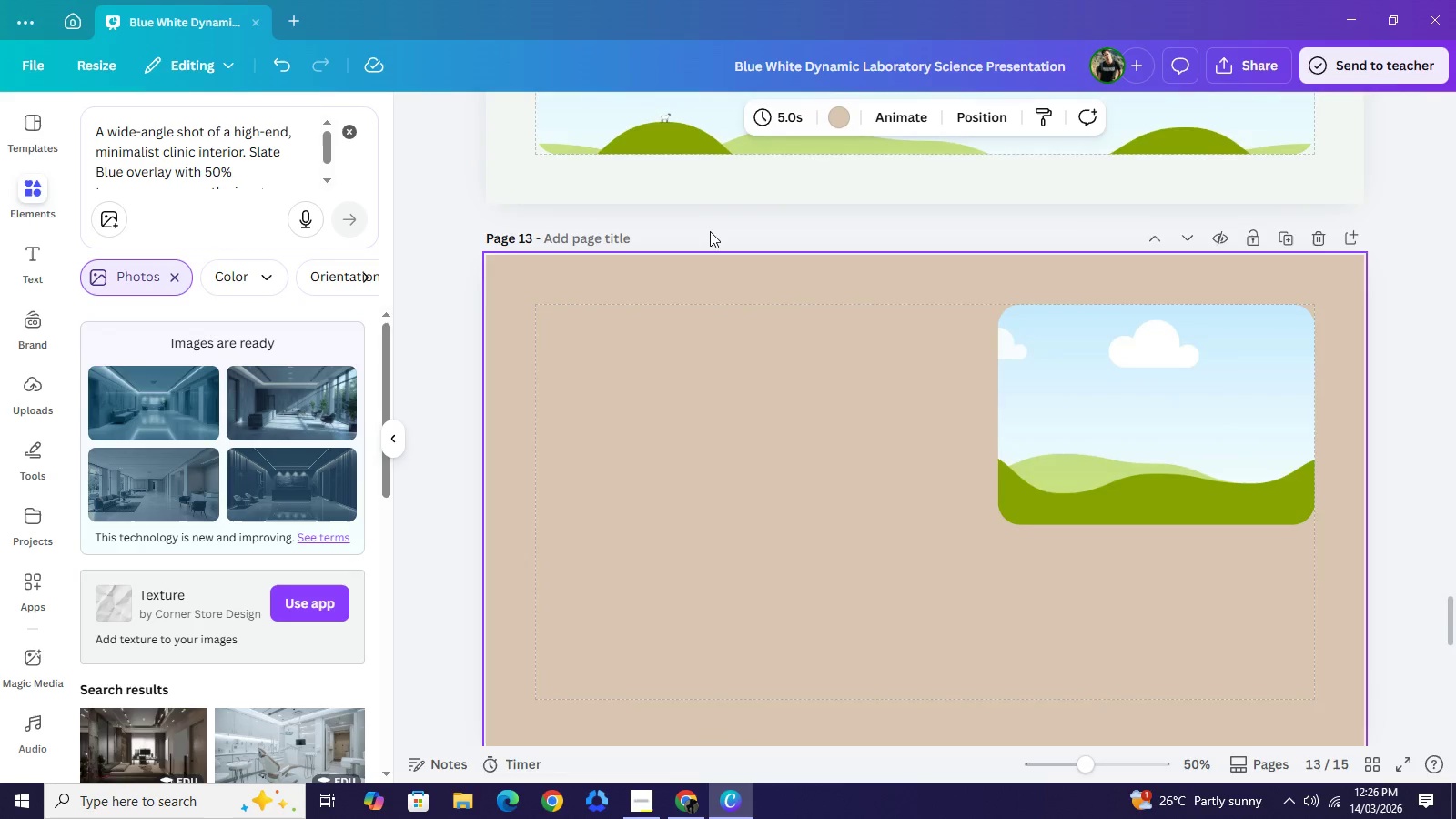 
scroll: coordinate [710, 231], scroll_direction: up, amount: 12.0
 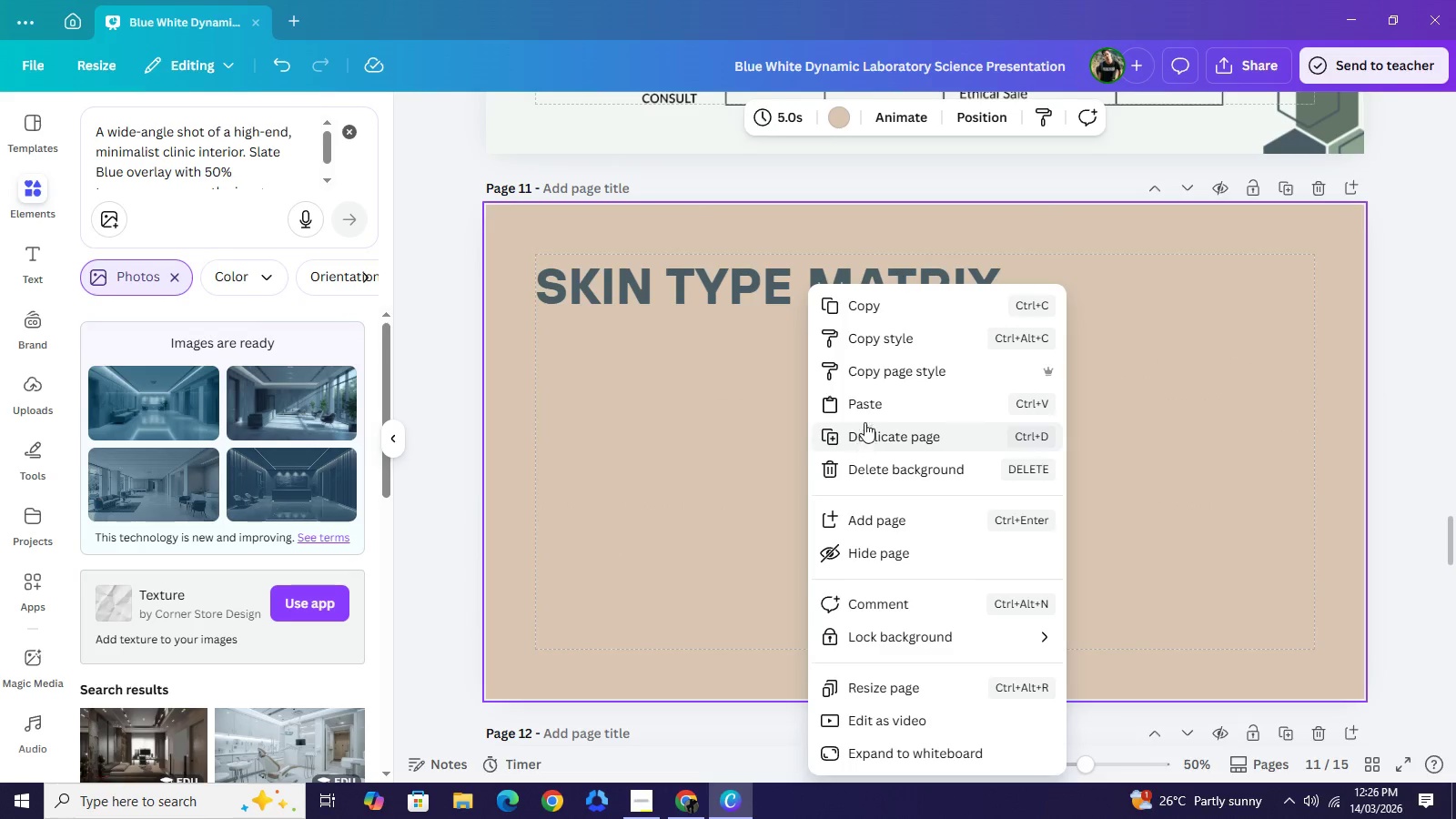 
left_click([868, 407])
 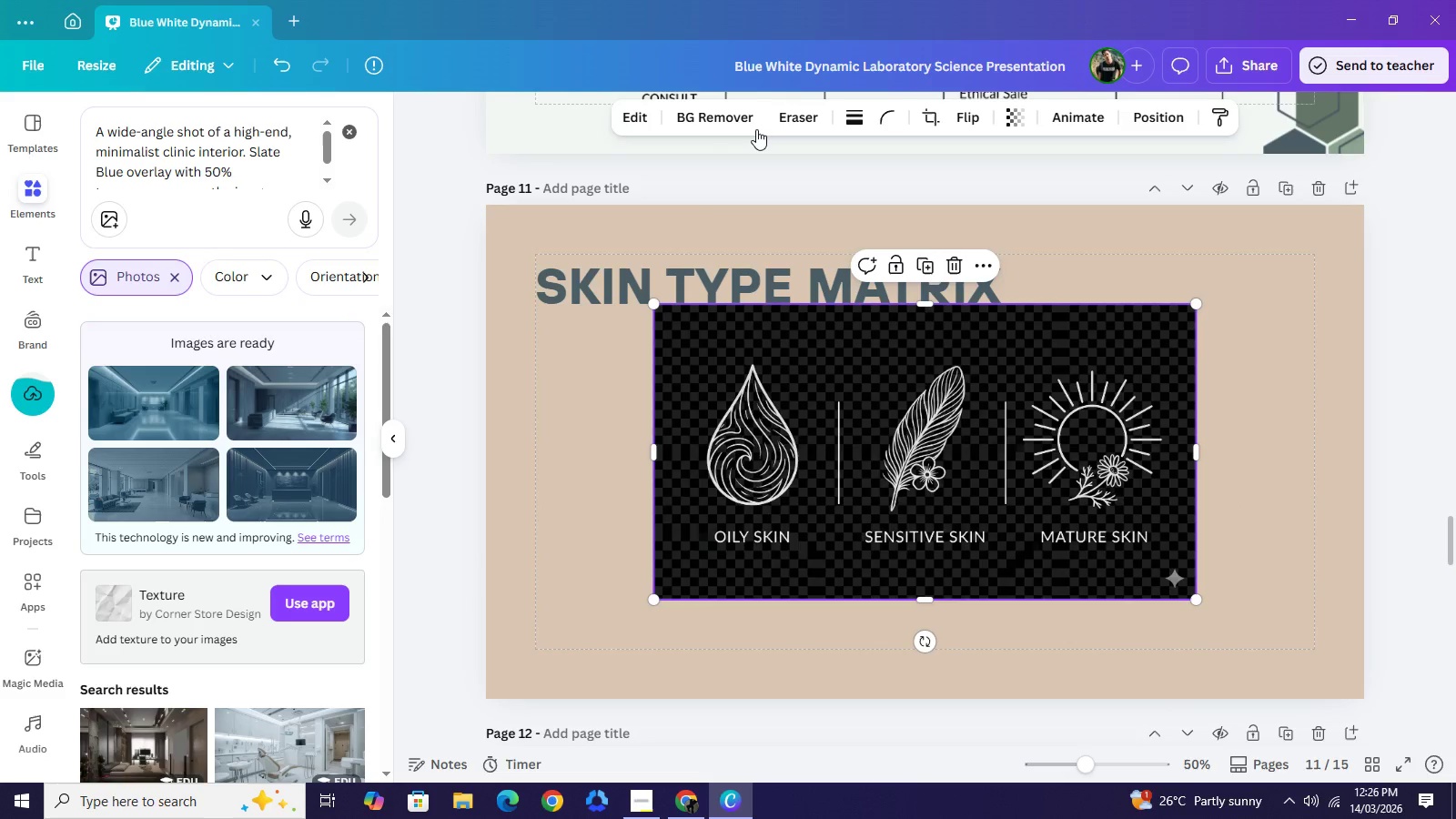 
left_click([737, 120])
 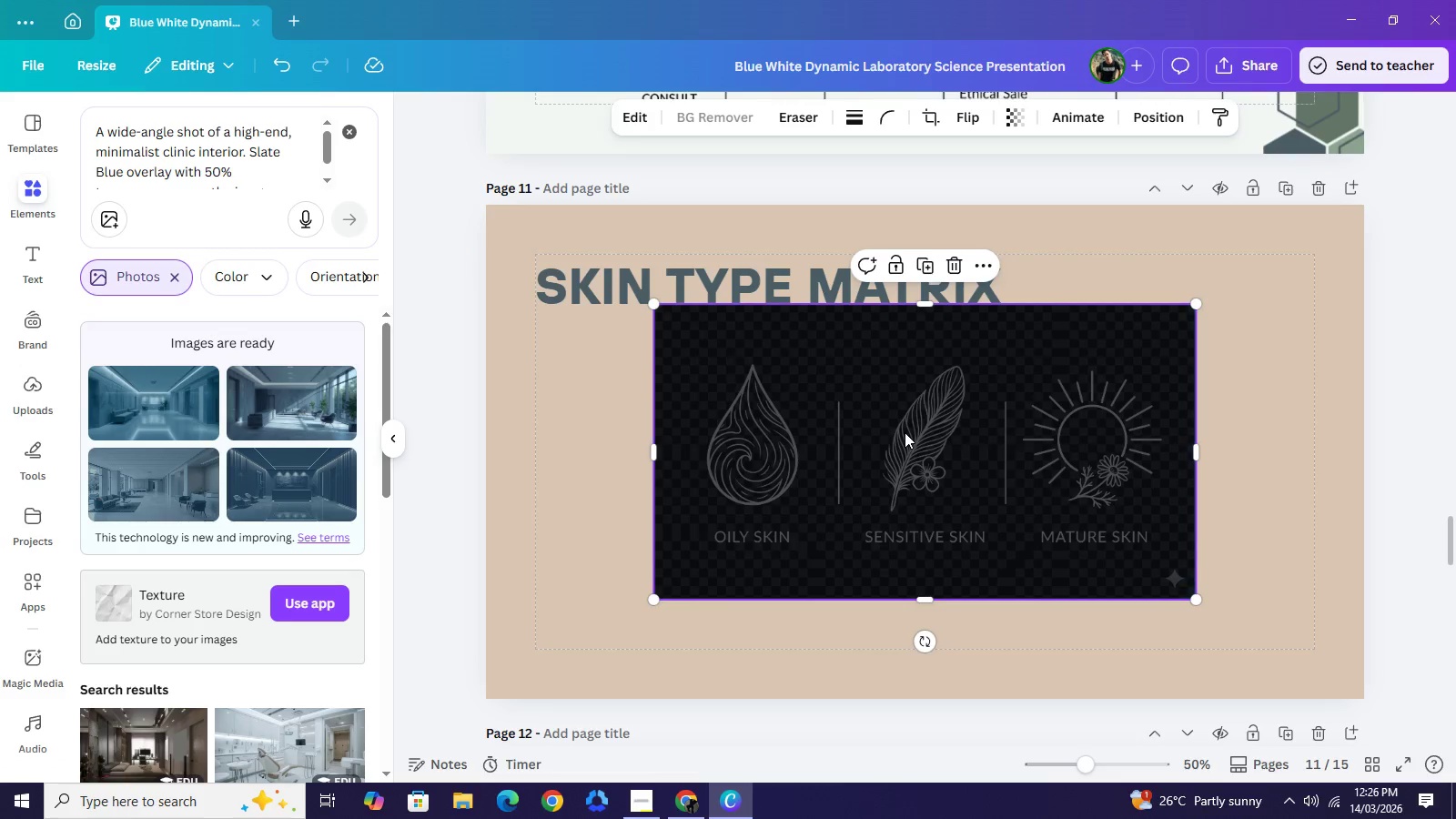 
wait(10.7)
 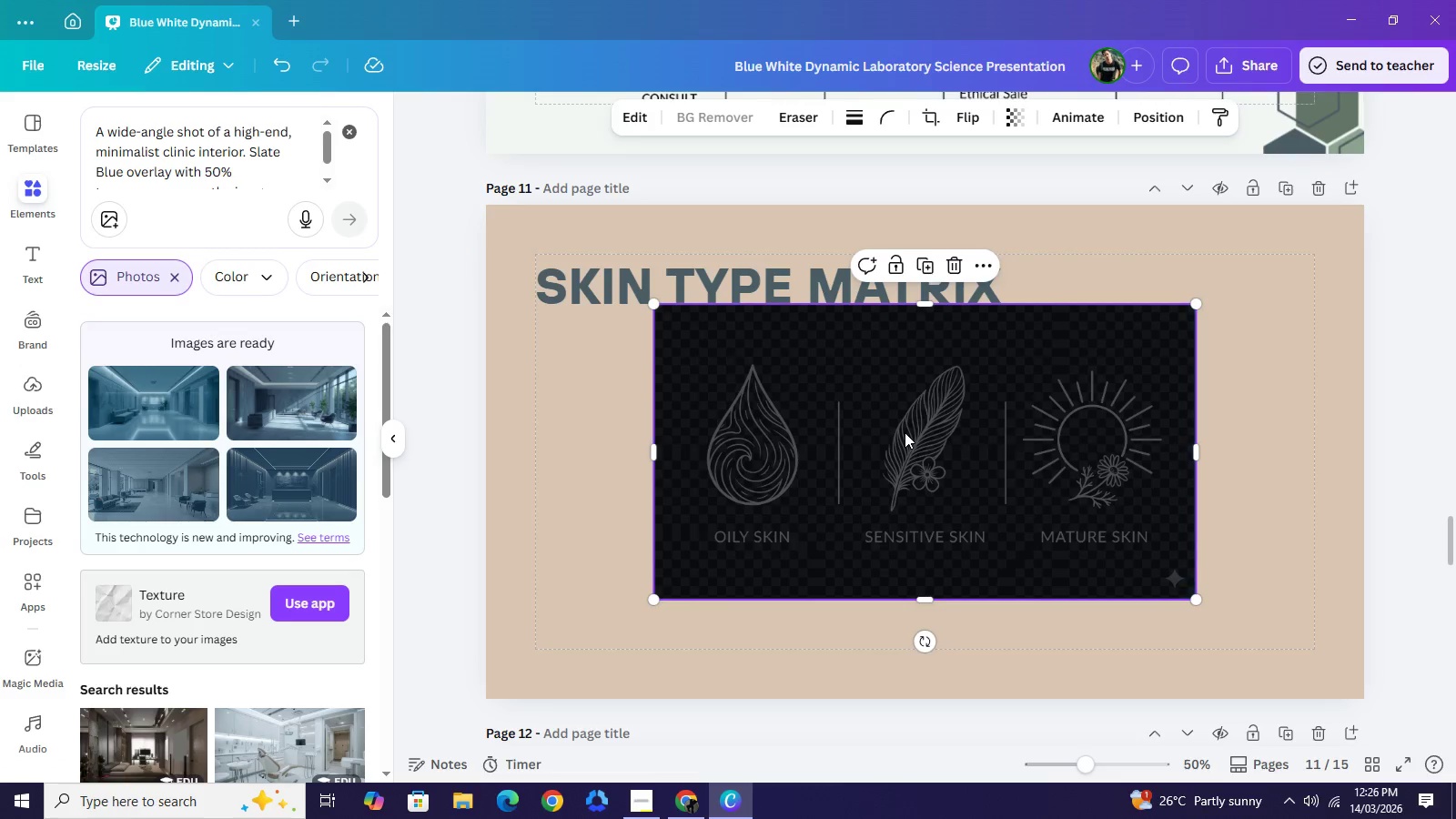 
key(Backspace)
 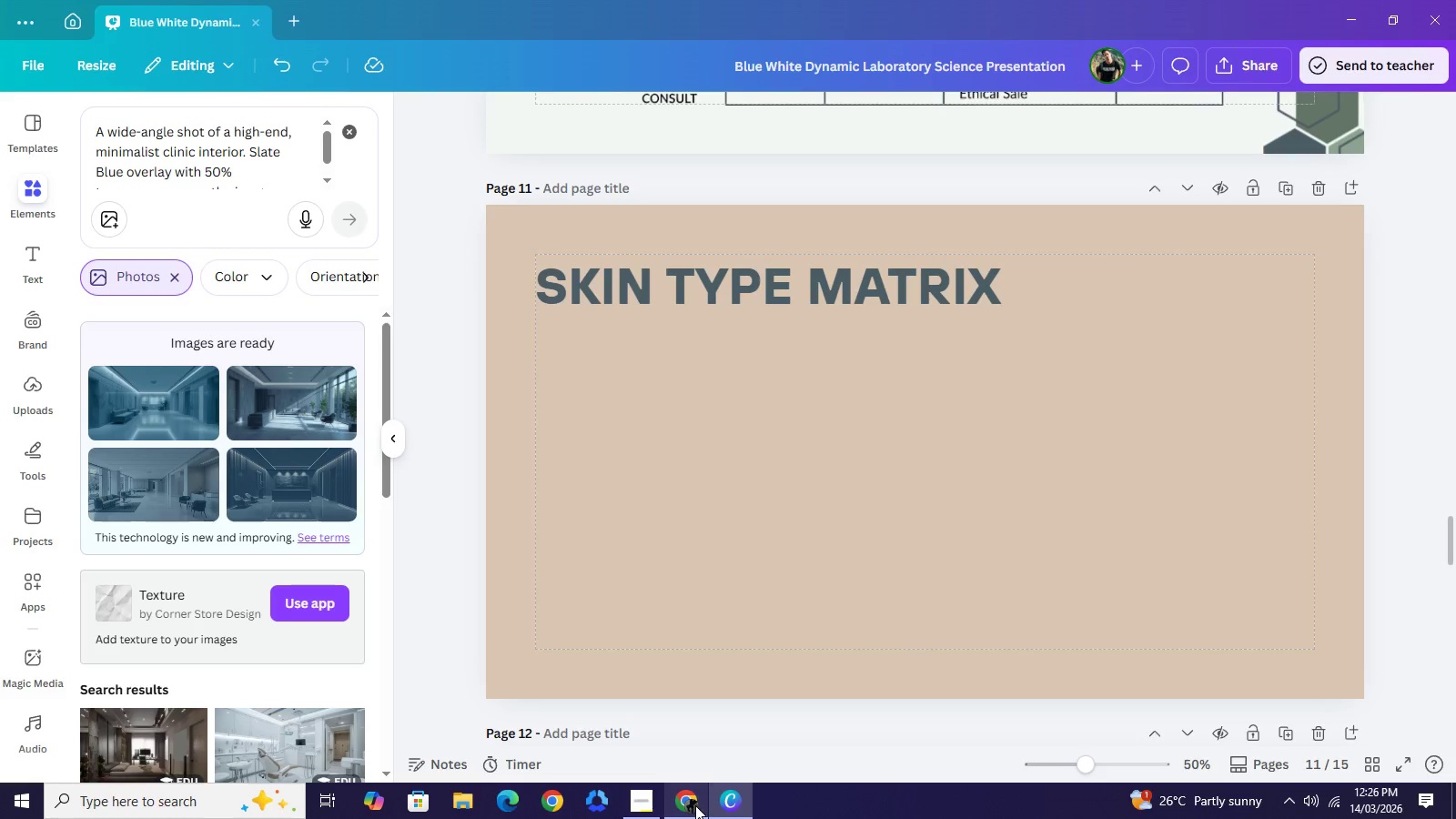 
left_click([695, 805])
 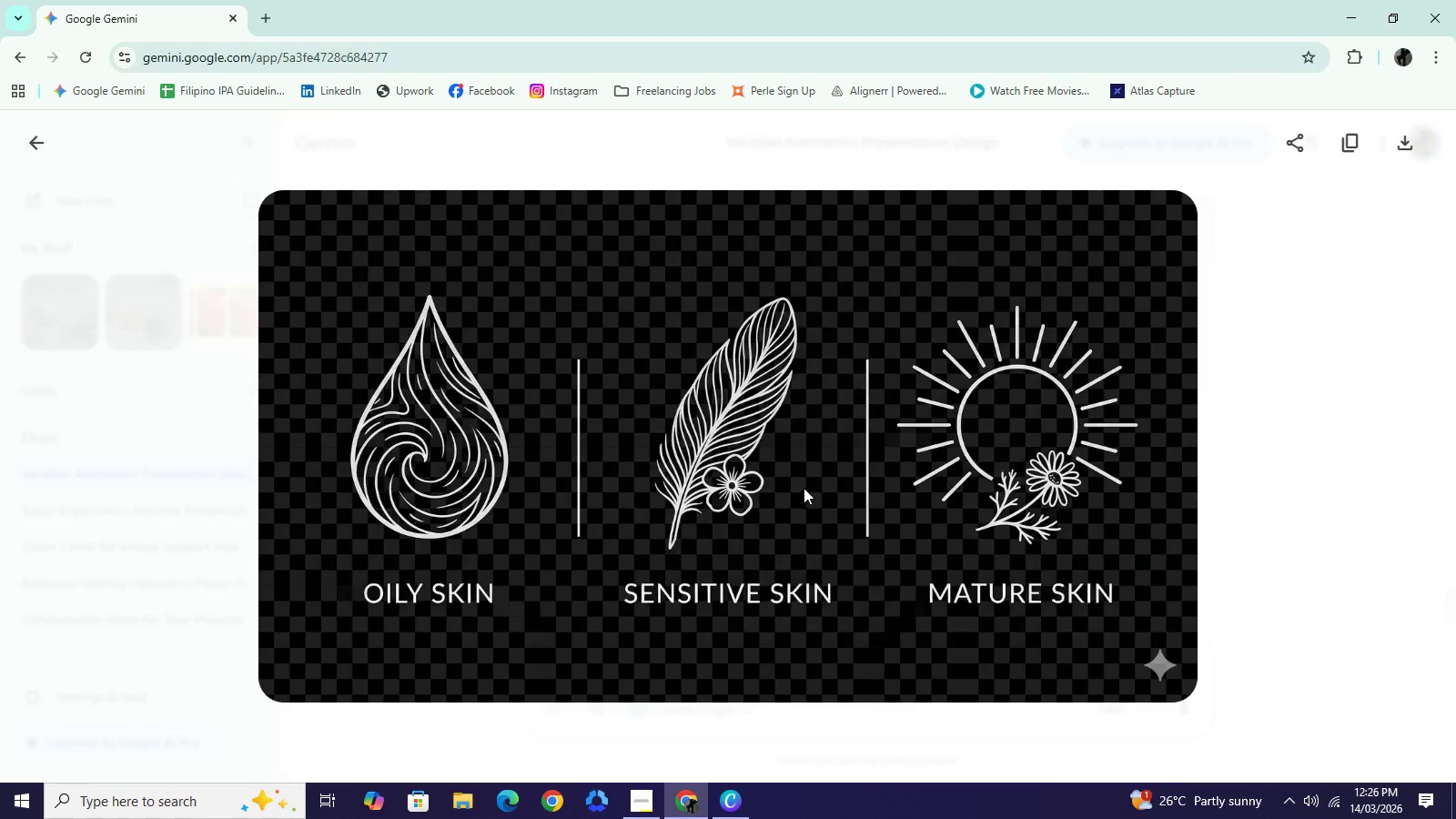 
scroll: coordinate [804, 490], scroll_direction: up, amount: 3.0
 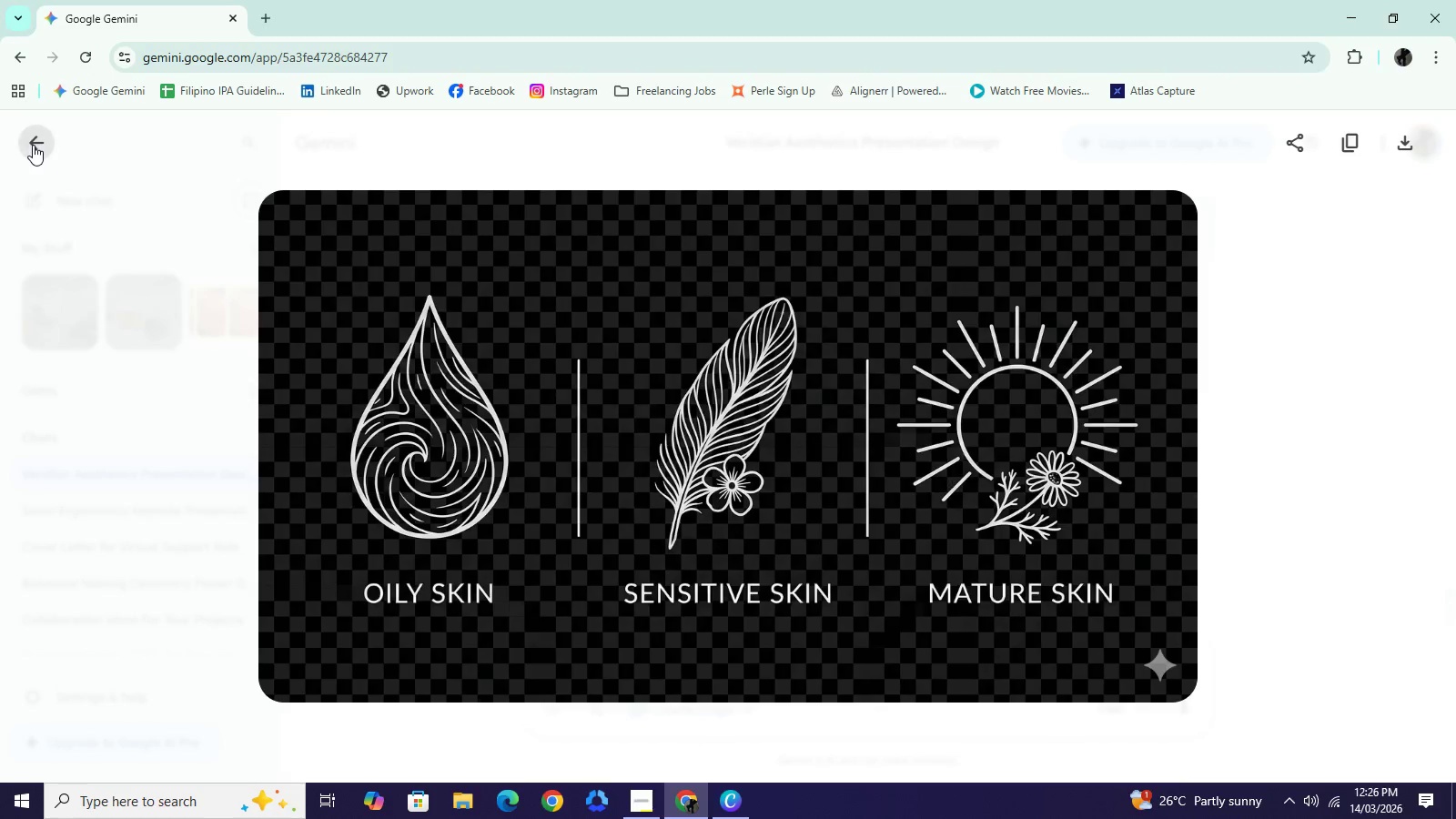 
left_click([33, 145])
 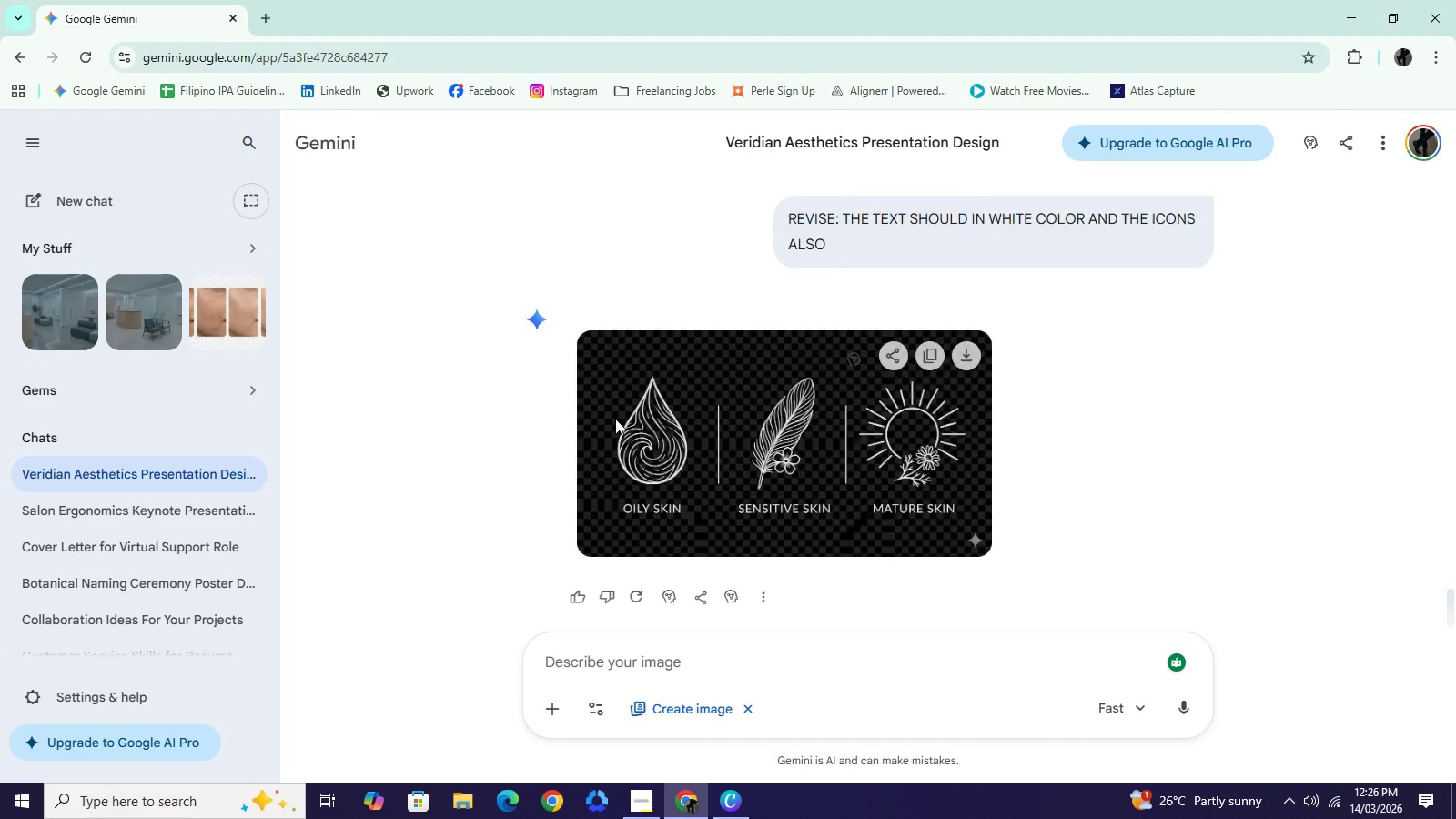 
scroll: coordinate [615, 419], scroll_direction: up, amount: 3.0
 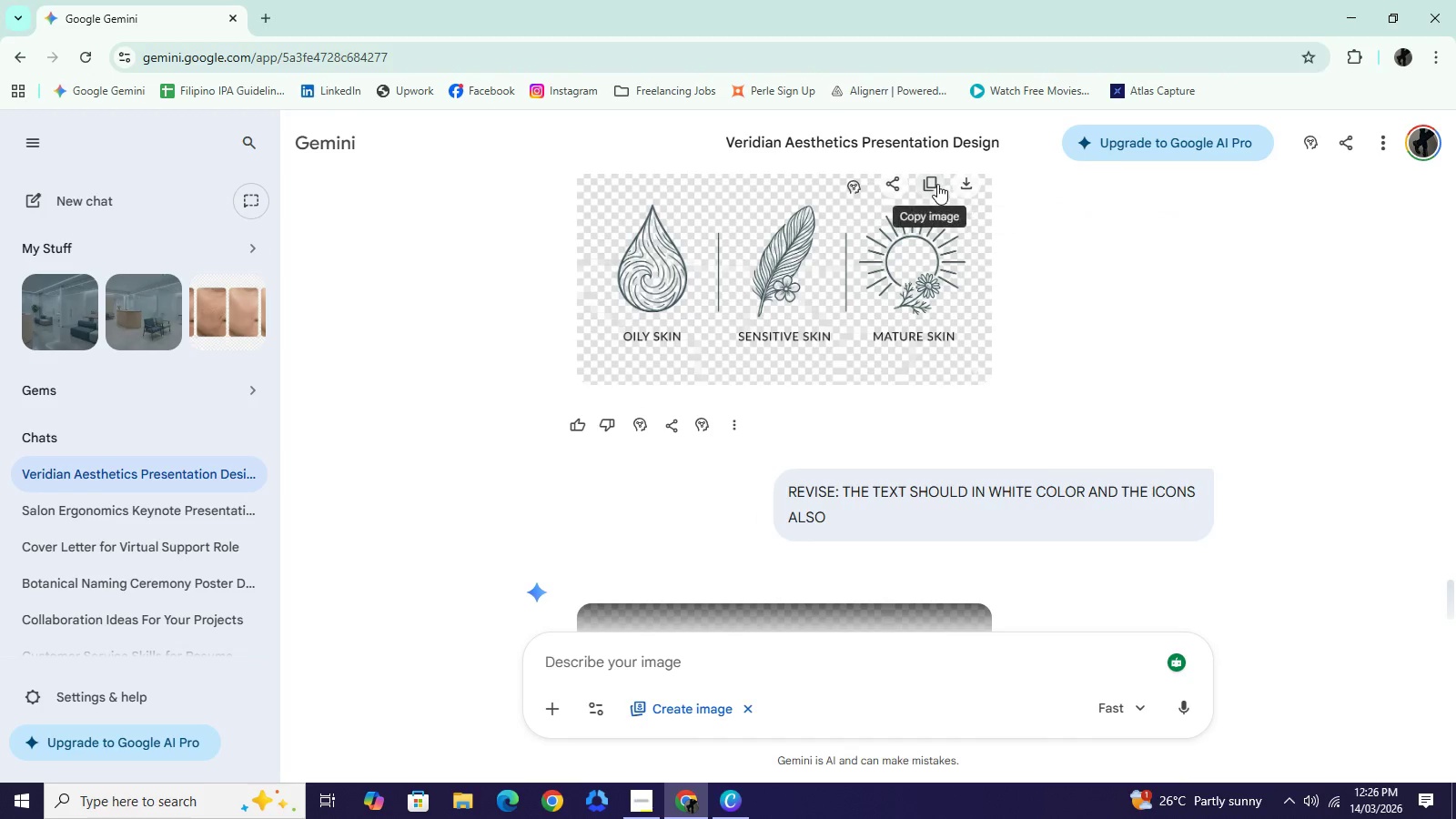 
left_click([937, 184])
 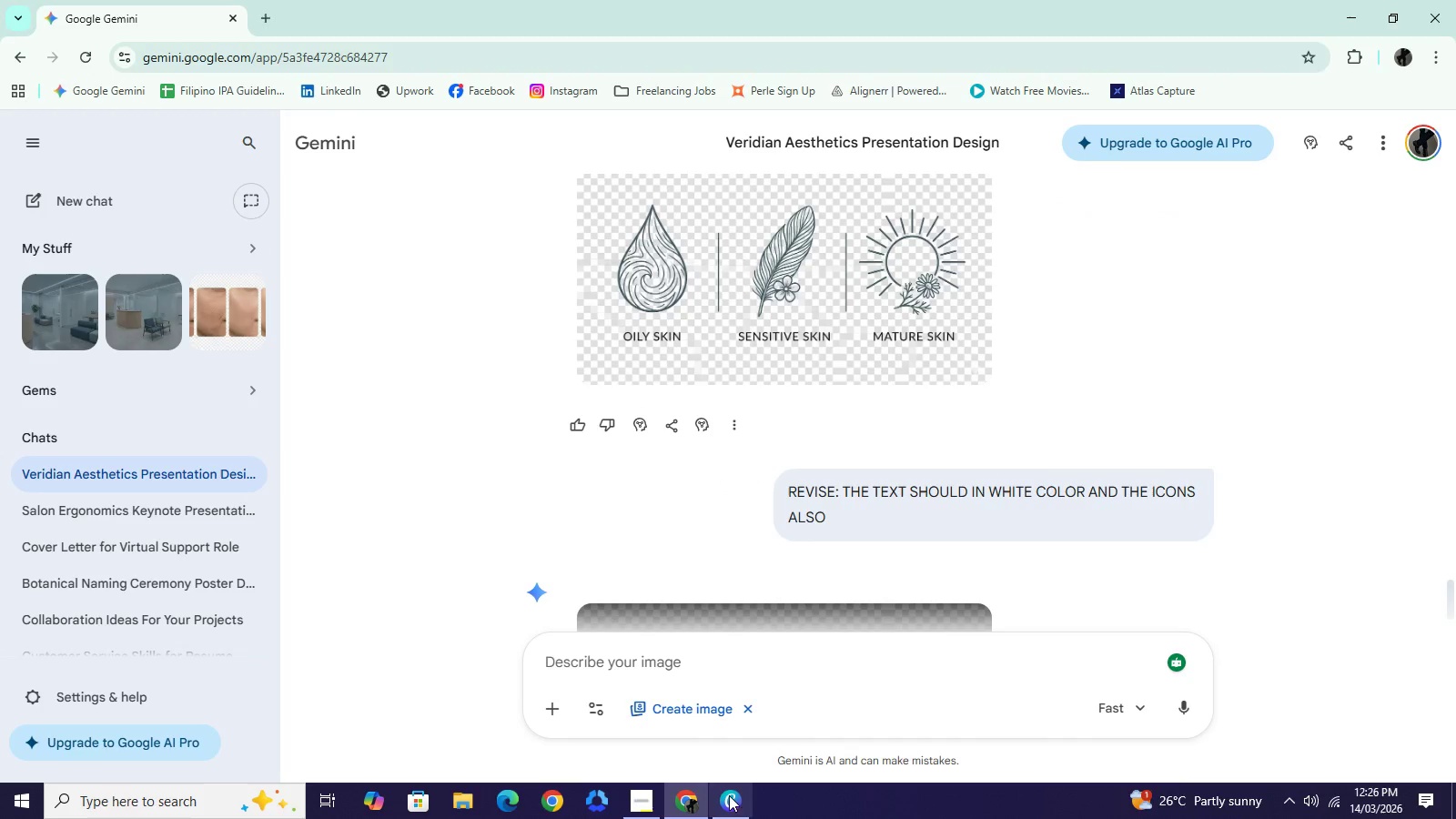 
mouse_move([754, 787])
 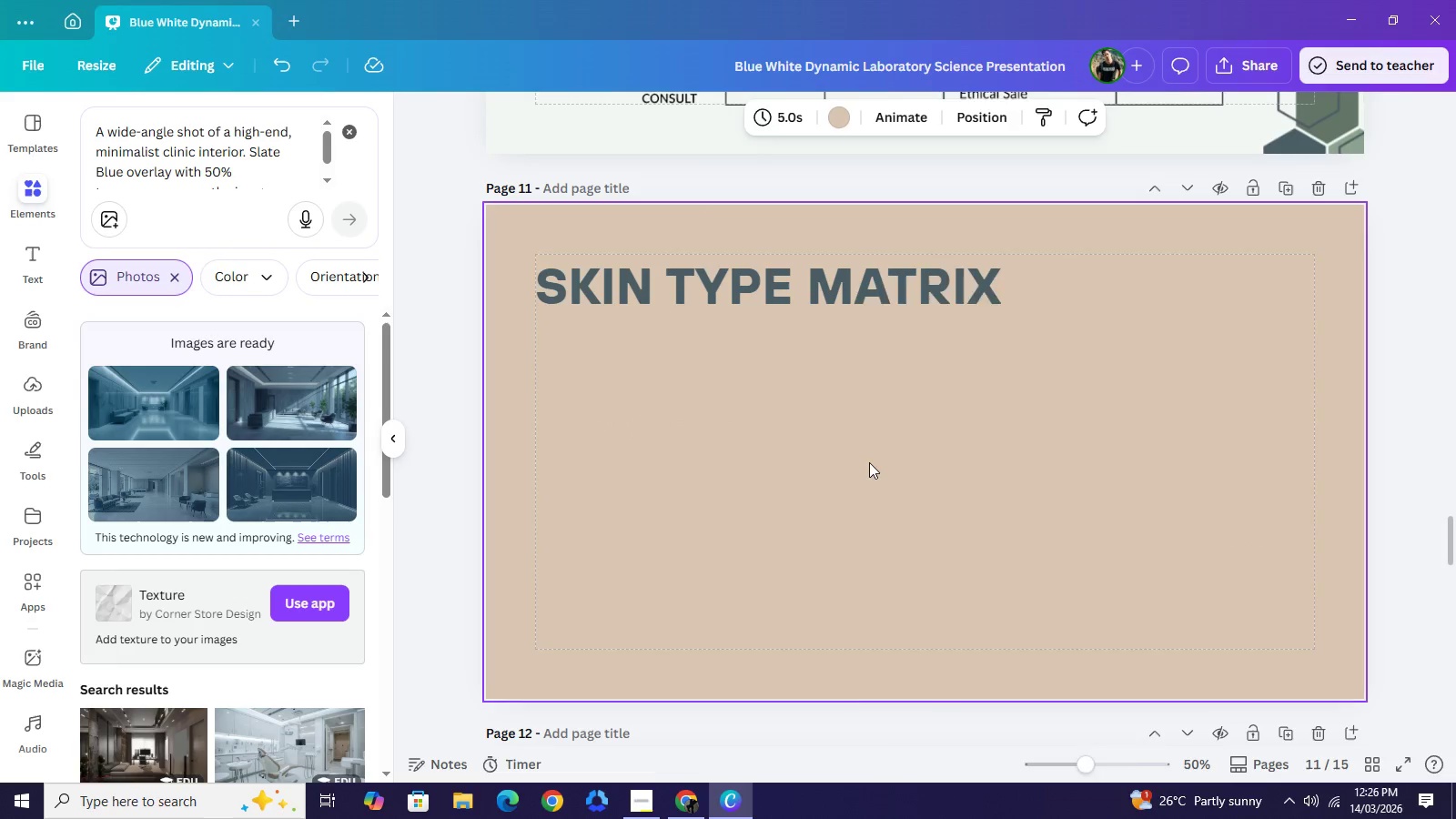 
right_click([869, 462])
 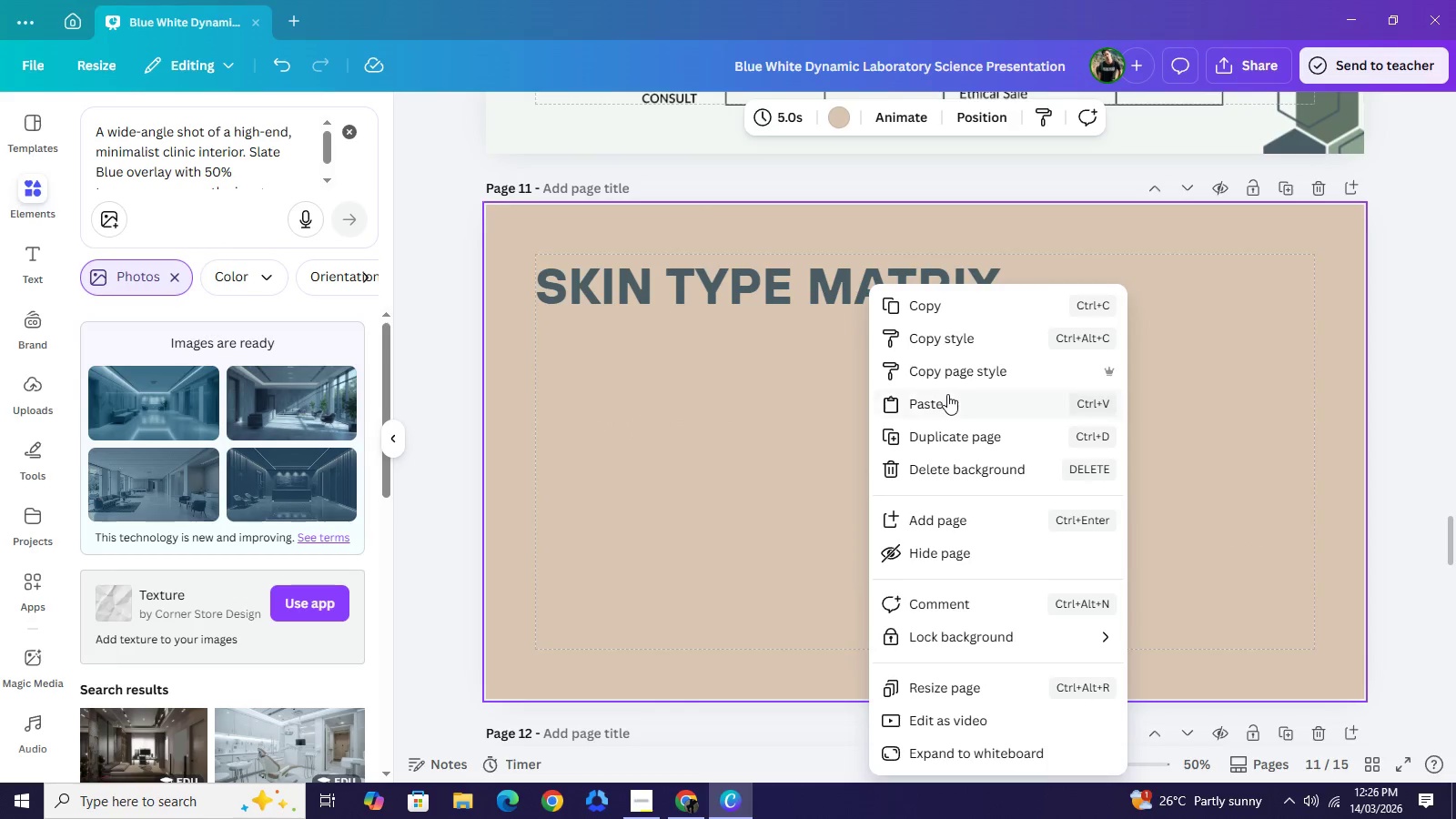 
left_click([947, 394])
 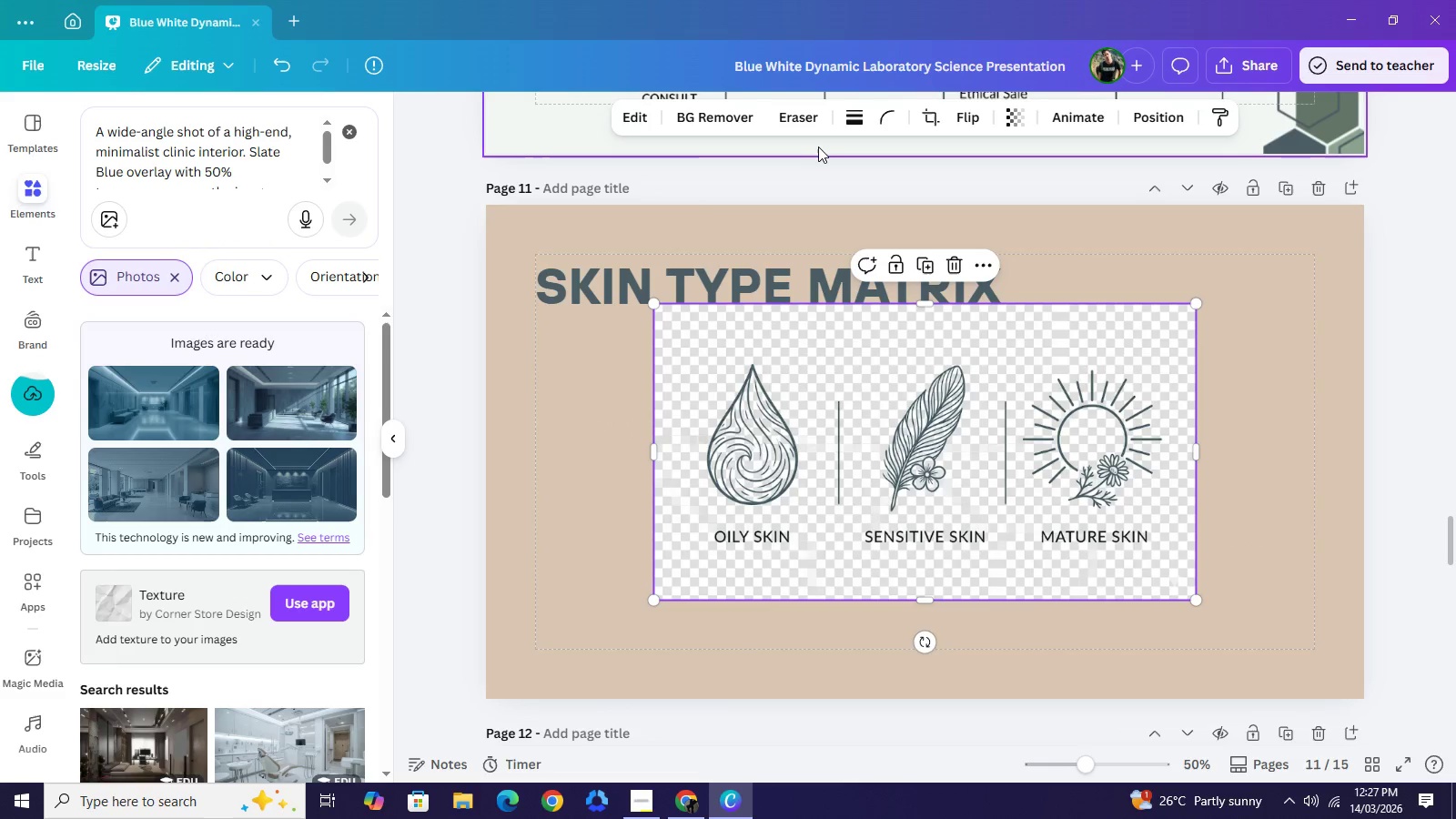 
left_click([731, 116])
 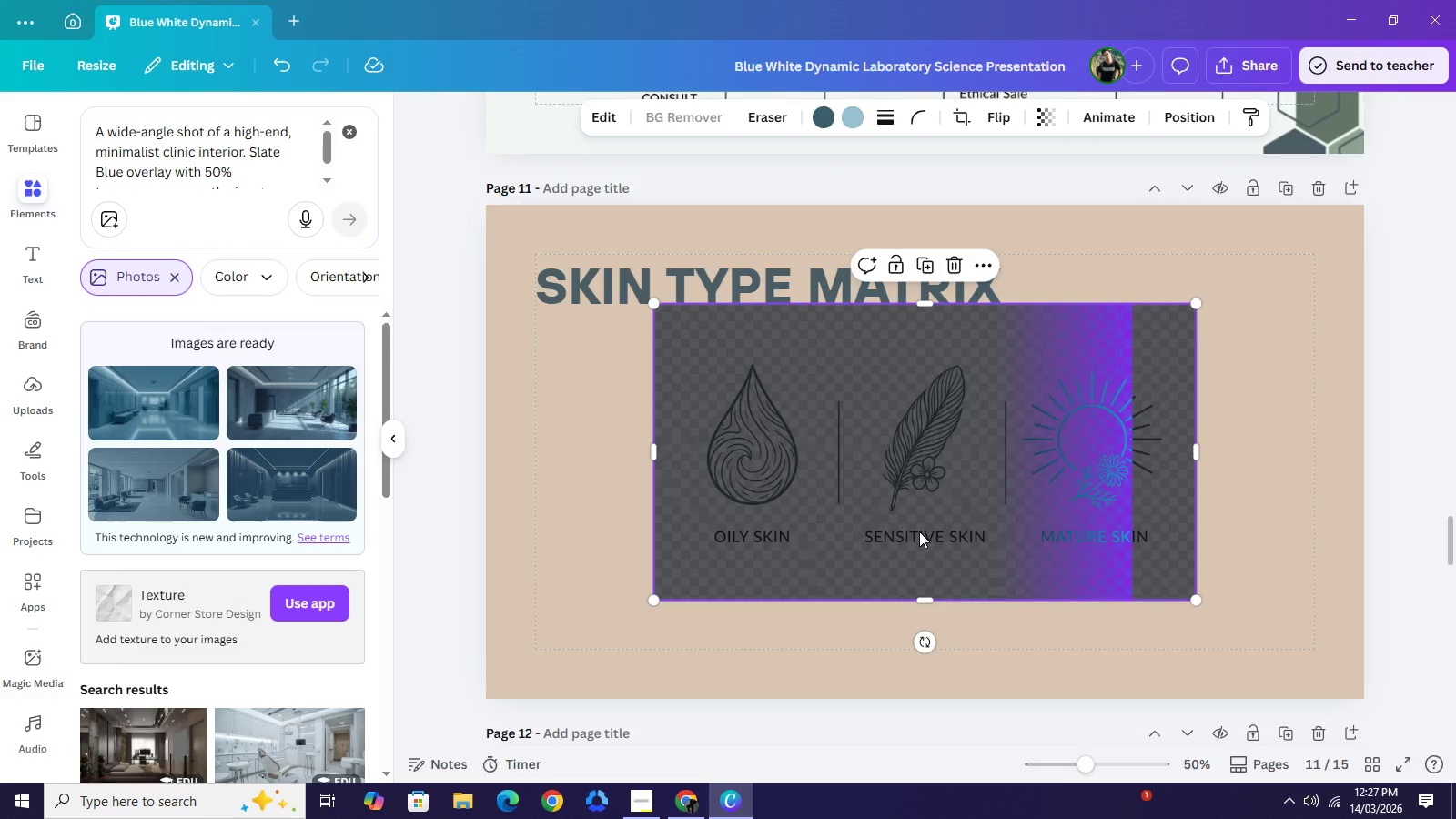 
wait(9.28)
 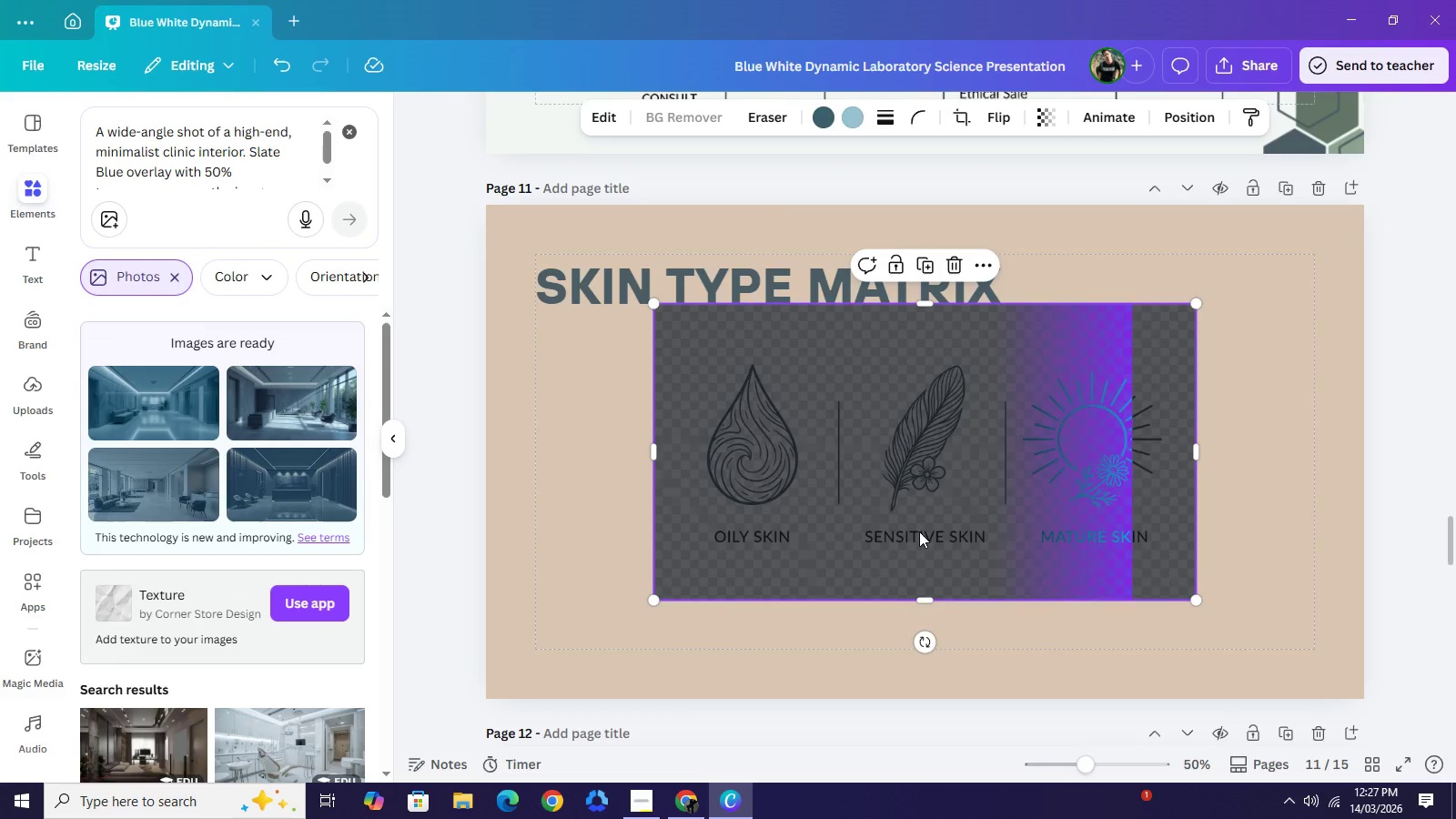 
left_click_drag(start_coordinate=[657, 602], to_coordinate=[517, 704])
 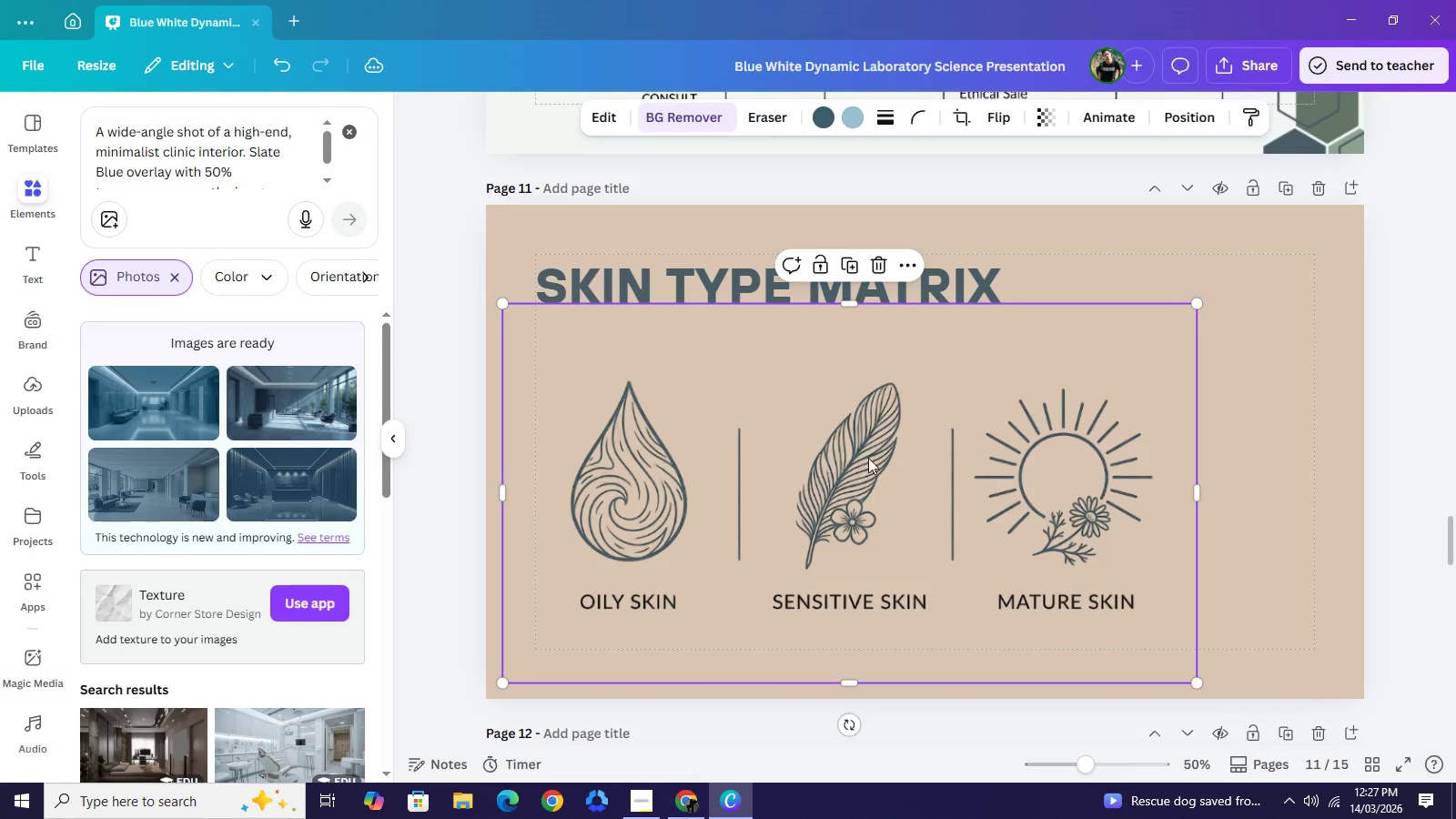 
left_click_drag(start_coordinate=[821, 480], to_coordinate=[894, 471])
 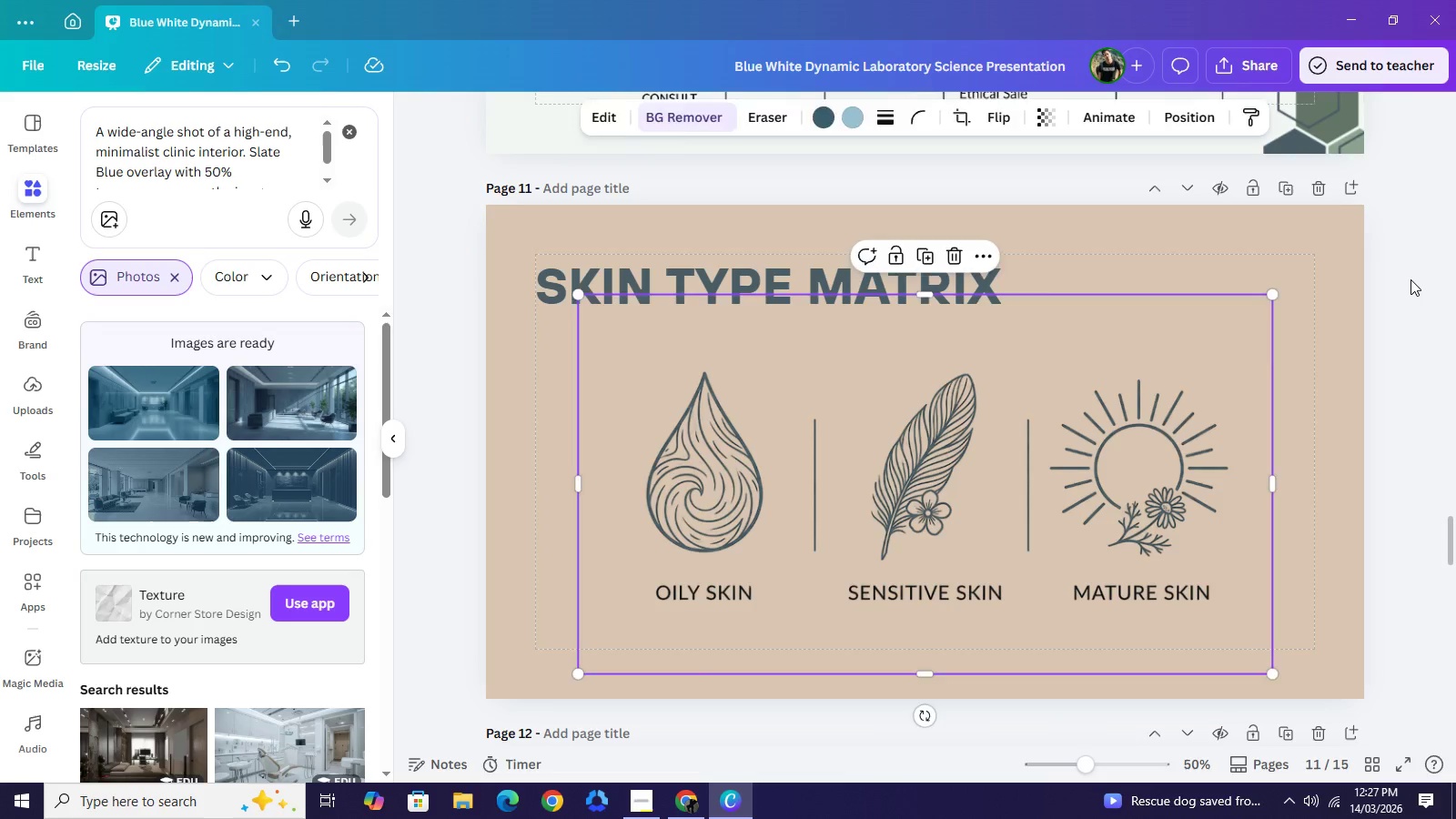 
left_click([1410, 279])
 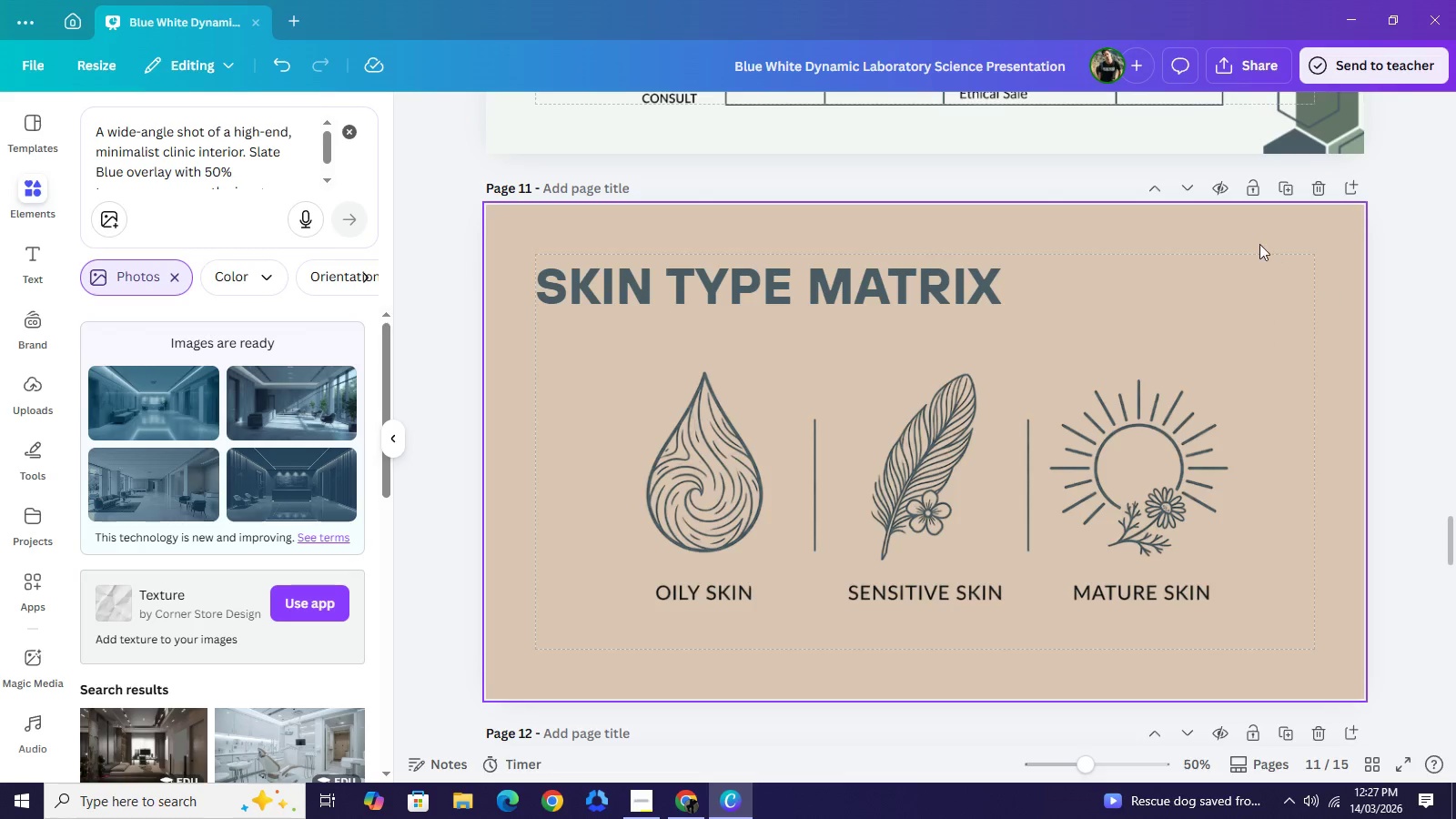 
scroll: coordinate [1259, 243], scroll_direction: up, amount: 10.0
 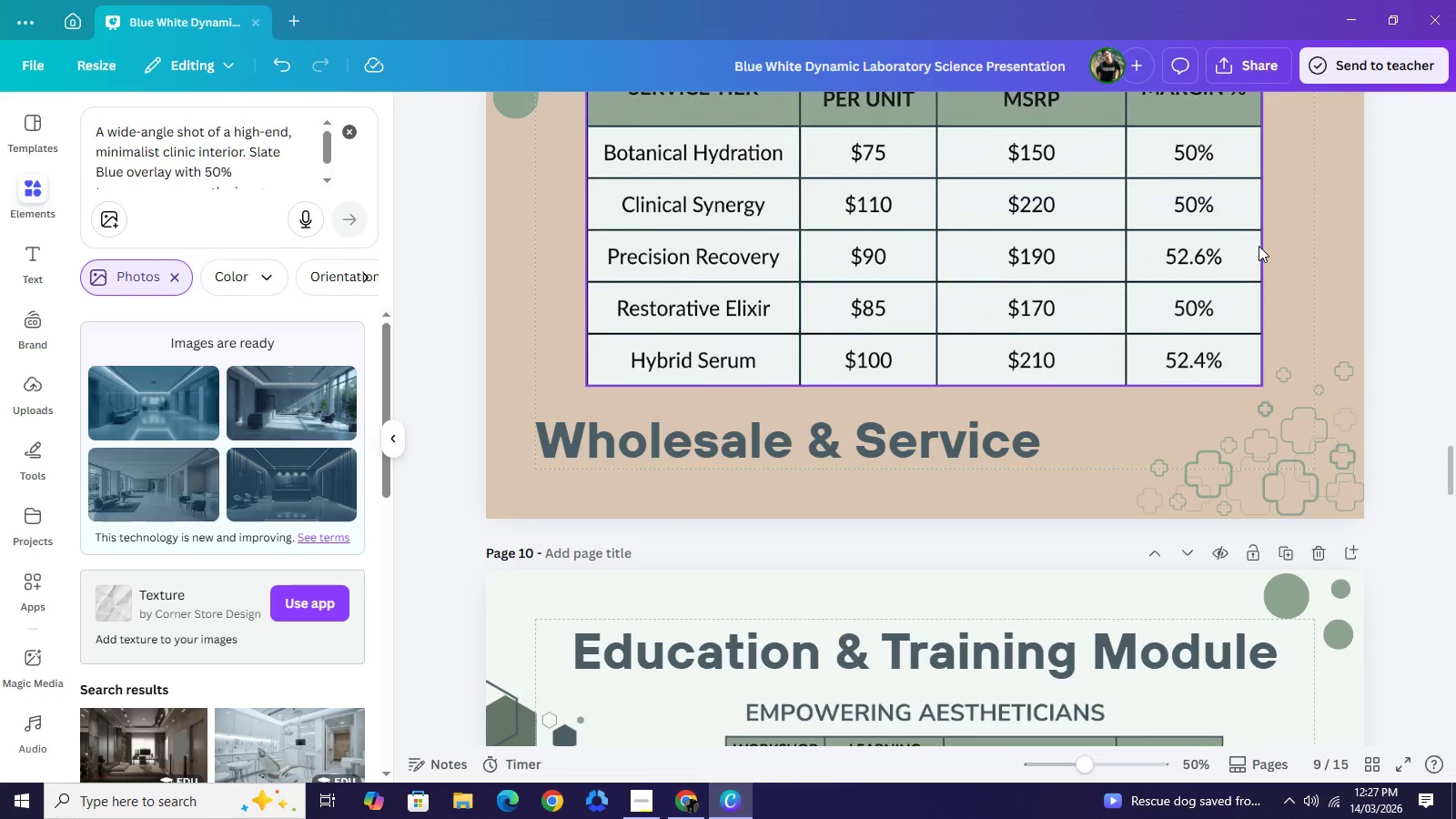 
scroll: coordinate [1259, 243], scroll_direction: down, amount: 2.0
 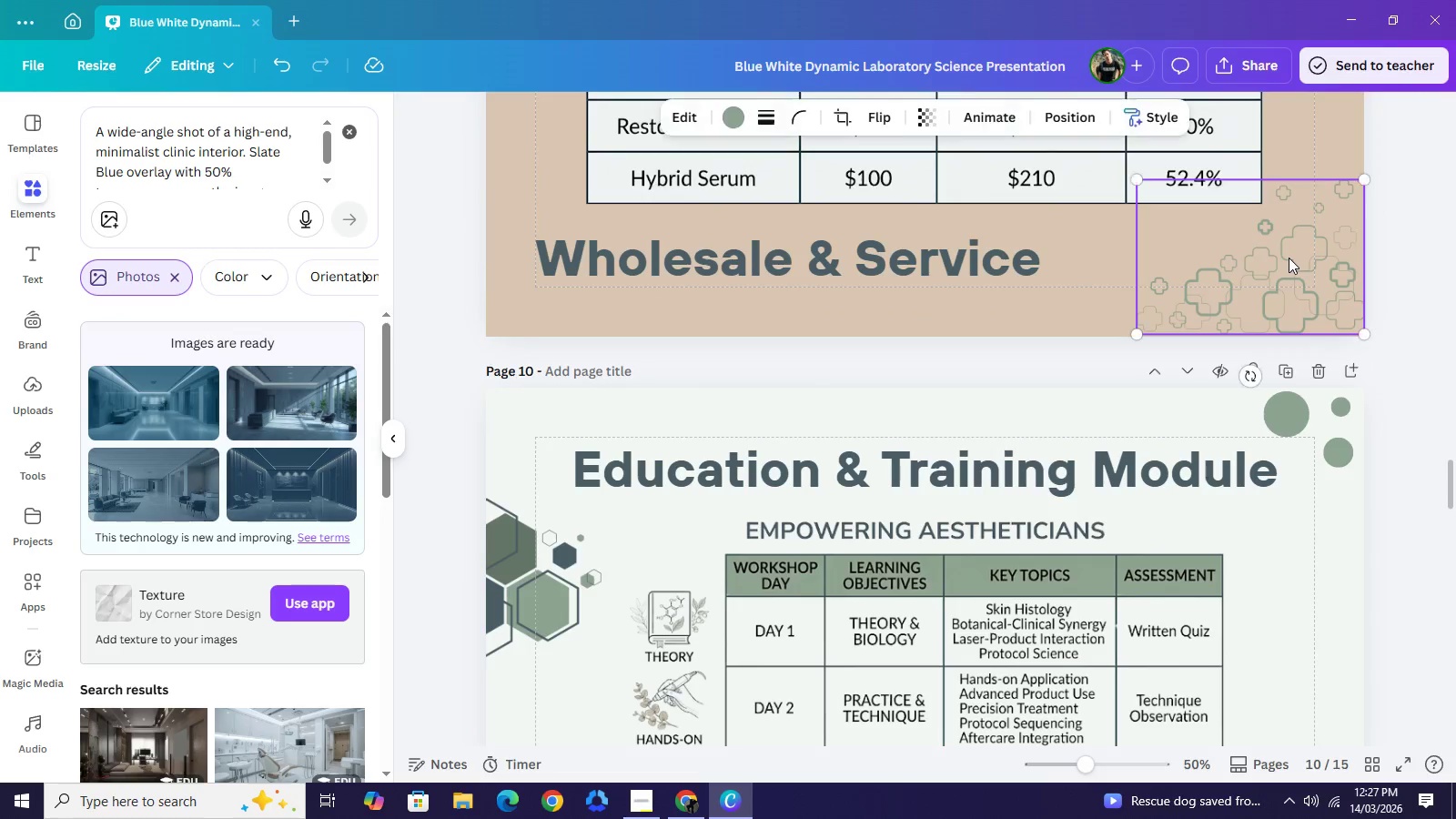 
left_click([1289, 258])
 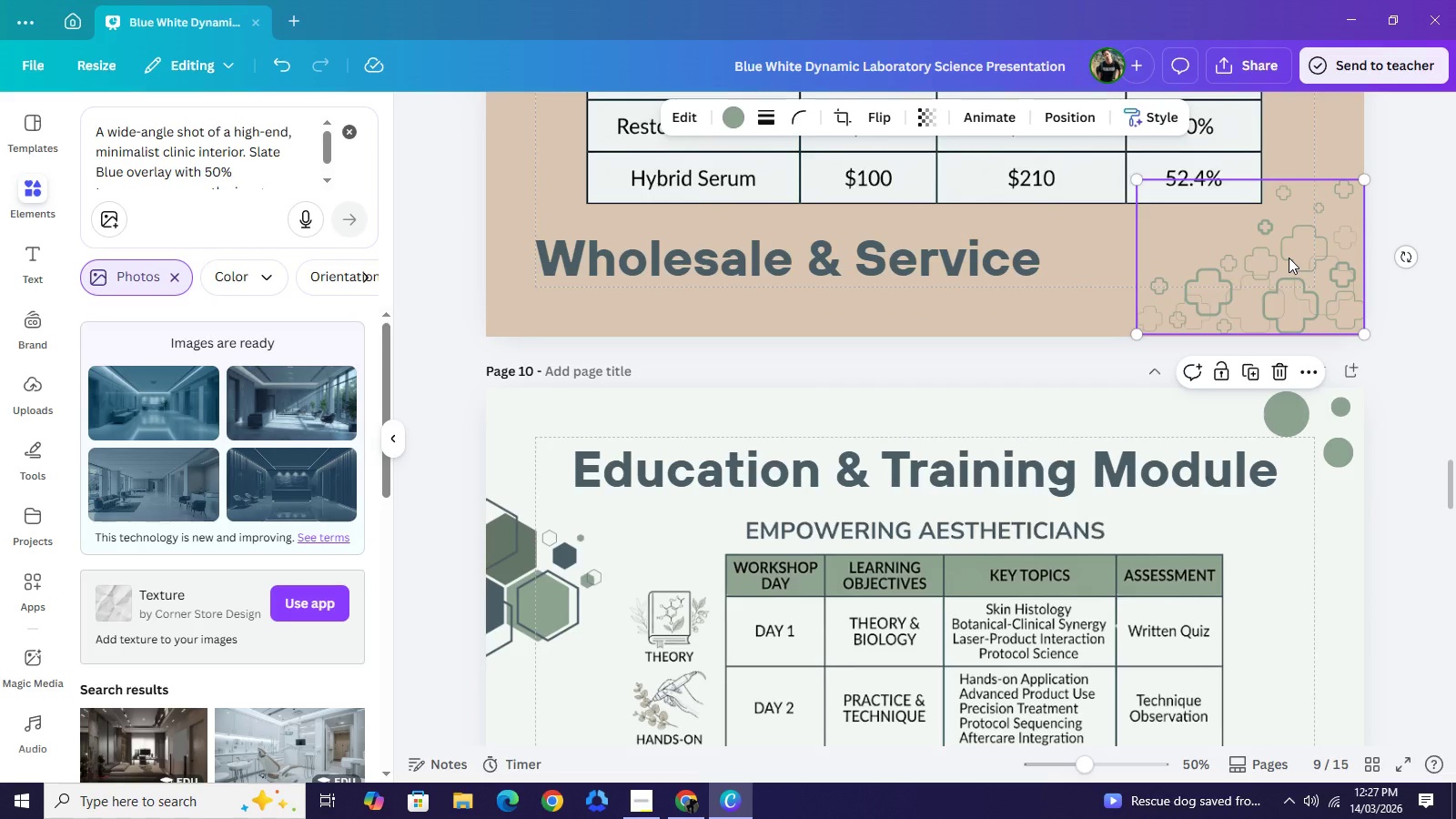 
key(Control+C)
 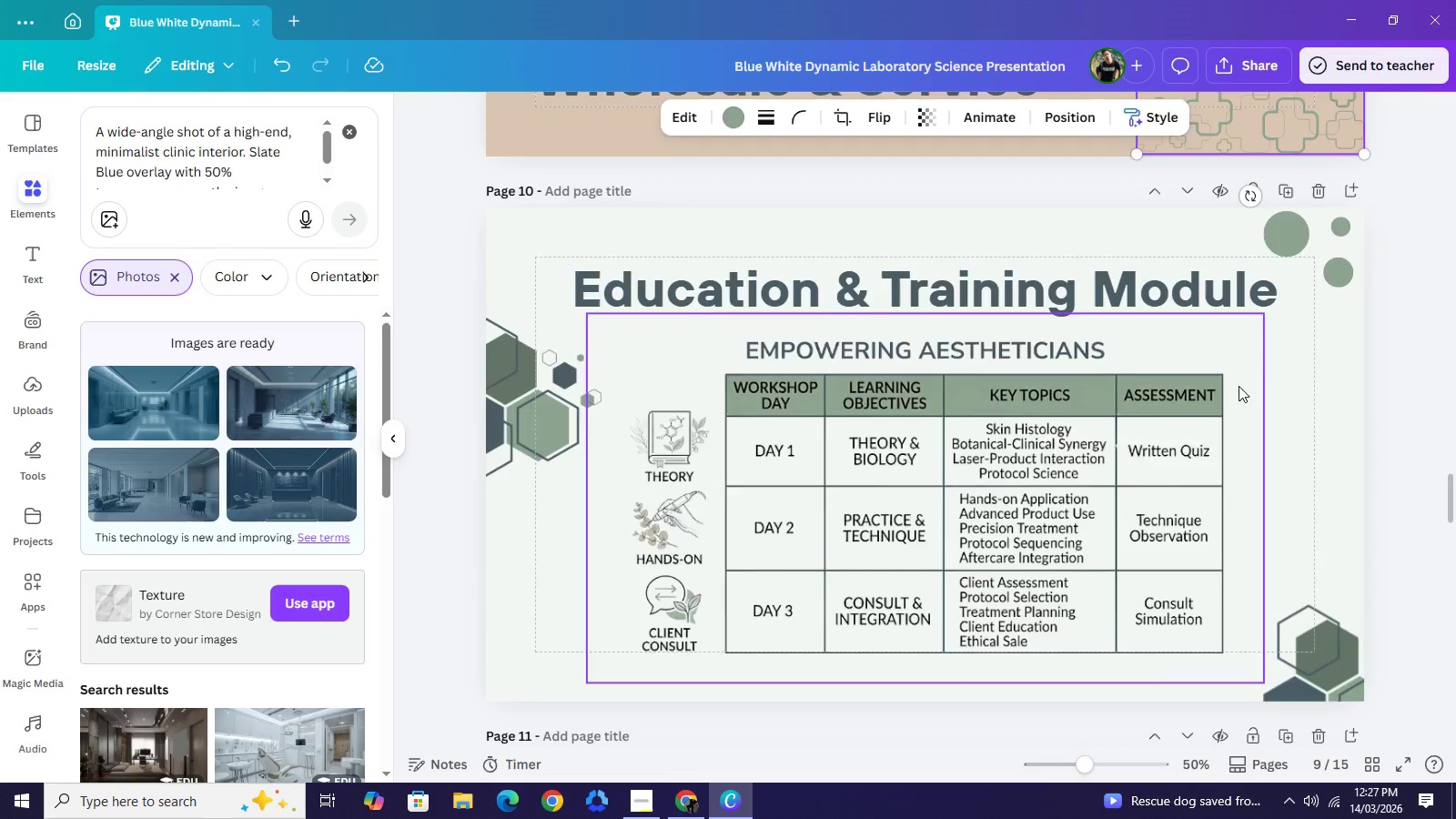 
scroll: coordinate [1235, 393], scroll_direction: down, amount: 7.0
 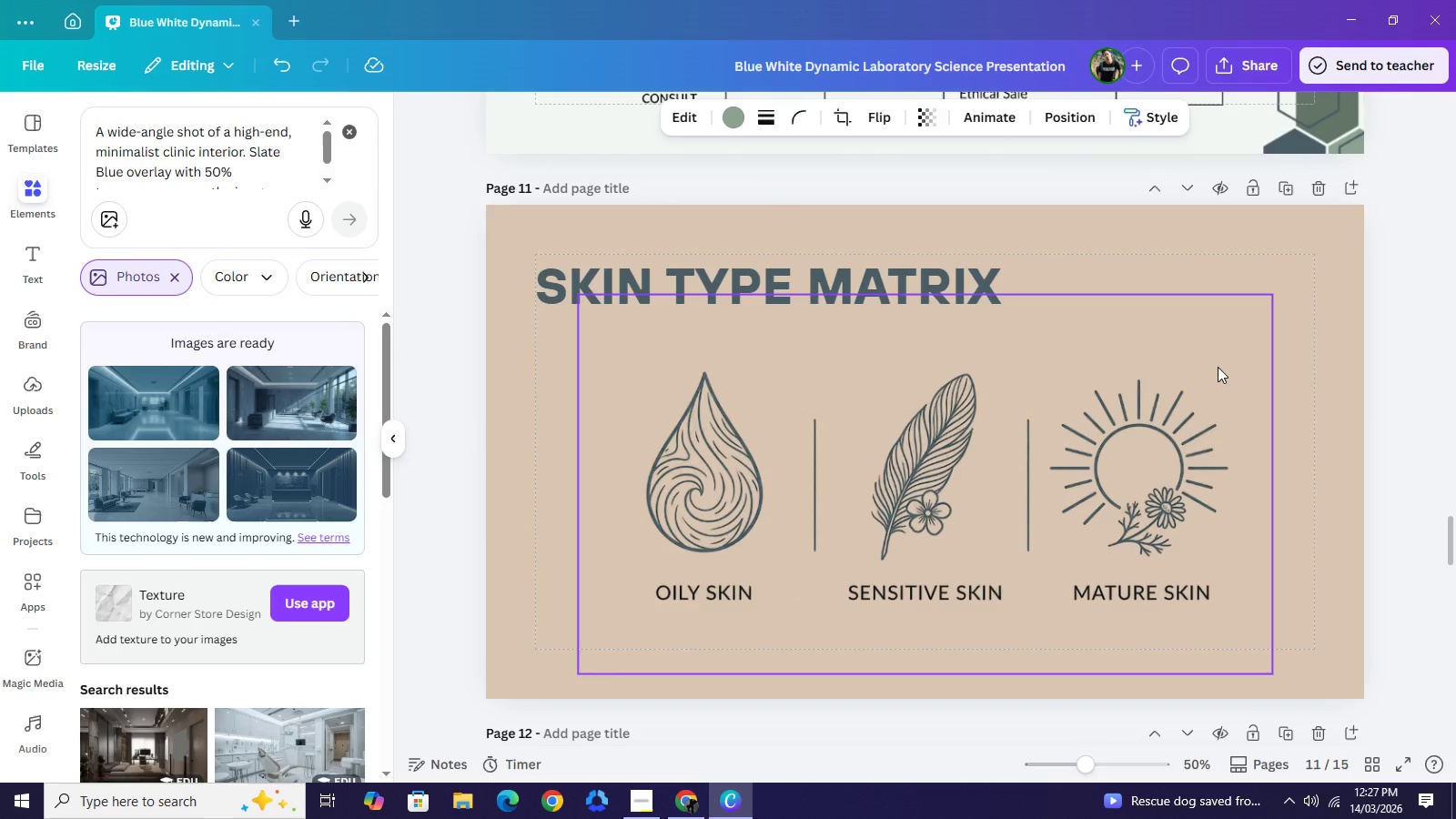 
key(Control+ControlLeft)
 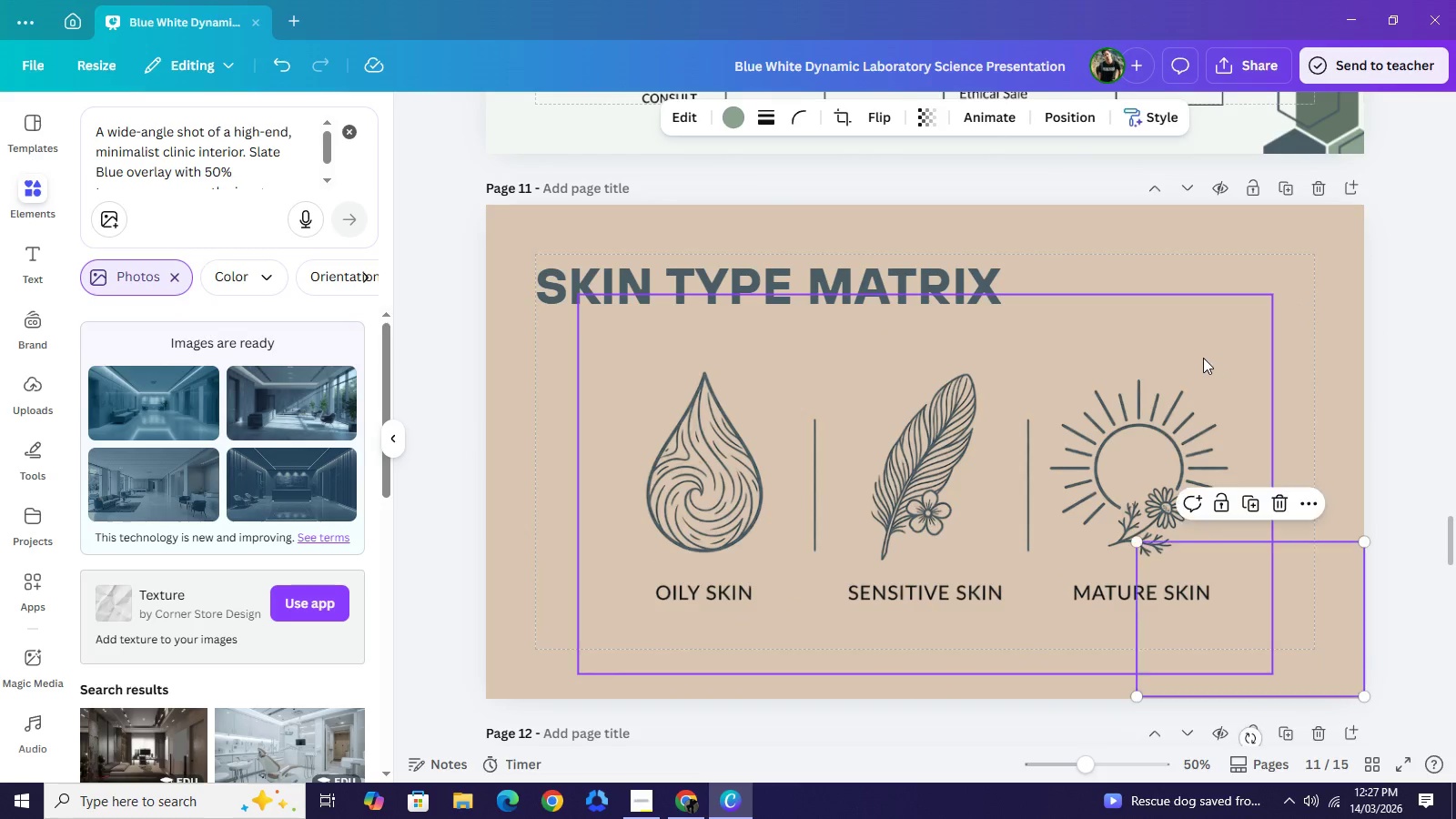 
key(Control+V)
 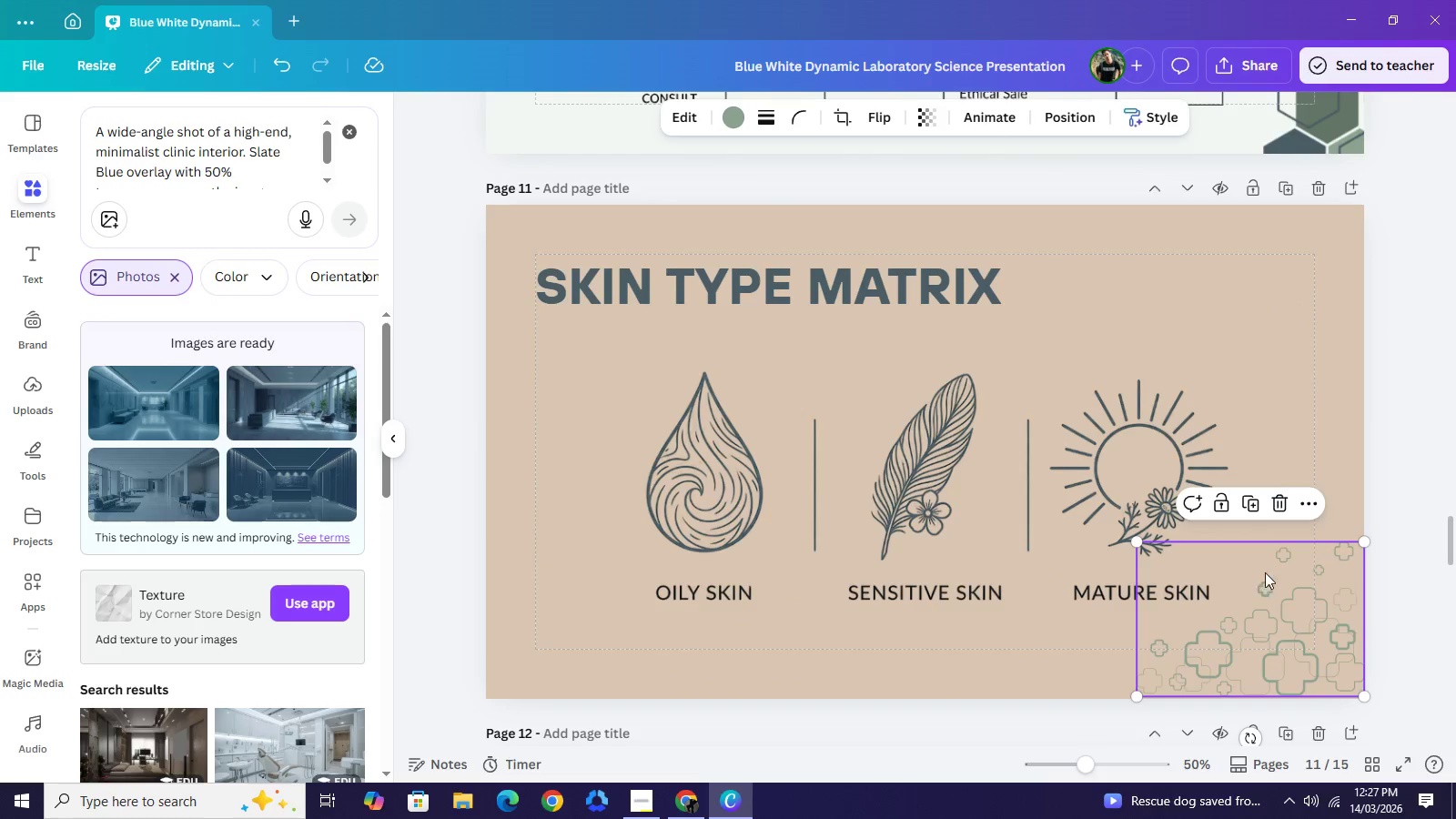 
left_click_drag(start_coordinate=[1264, 583], to_coordinate=[1259, 252])
 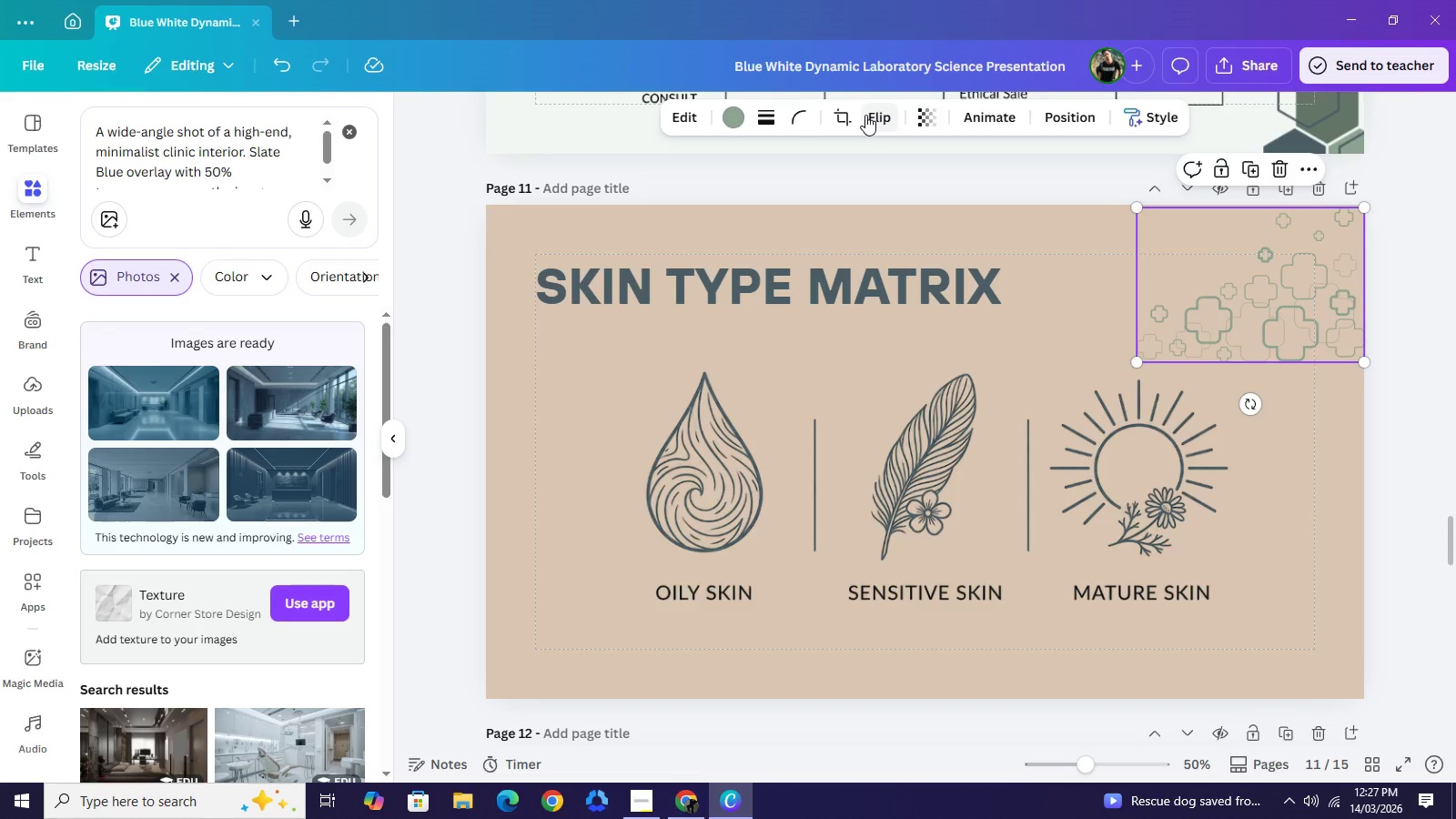 
left_click([865, 115])
 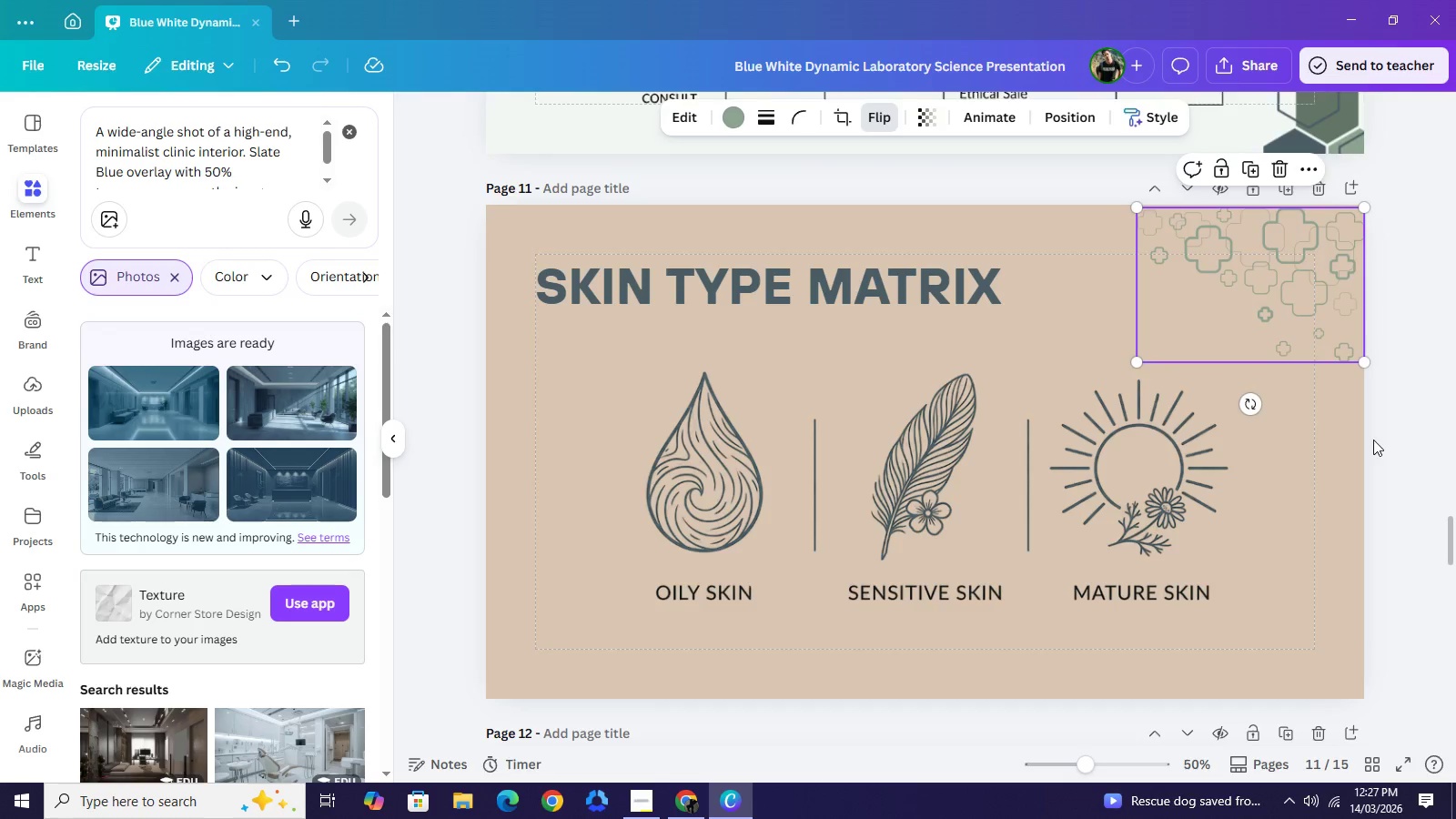 
left_click([1391, 445])
 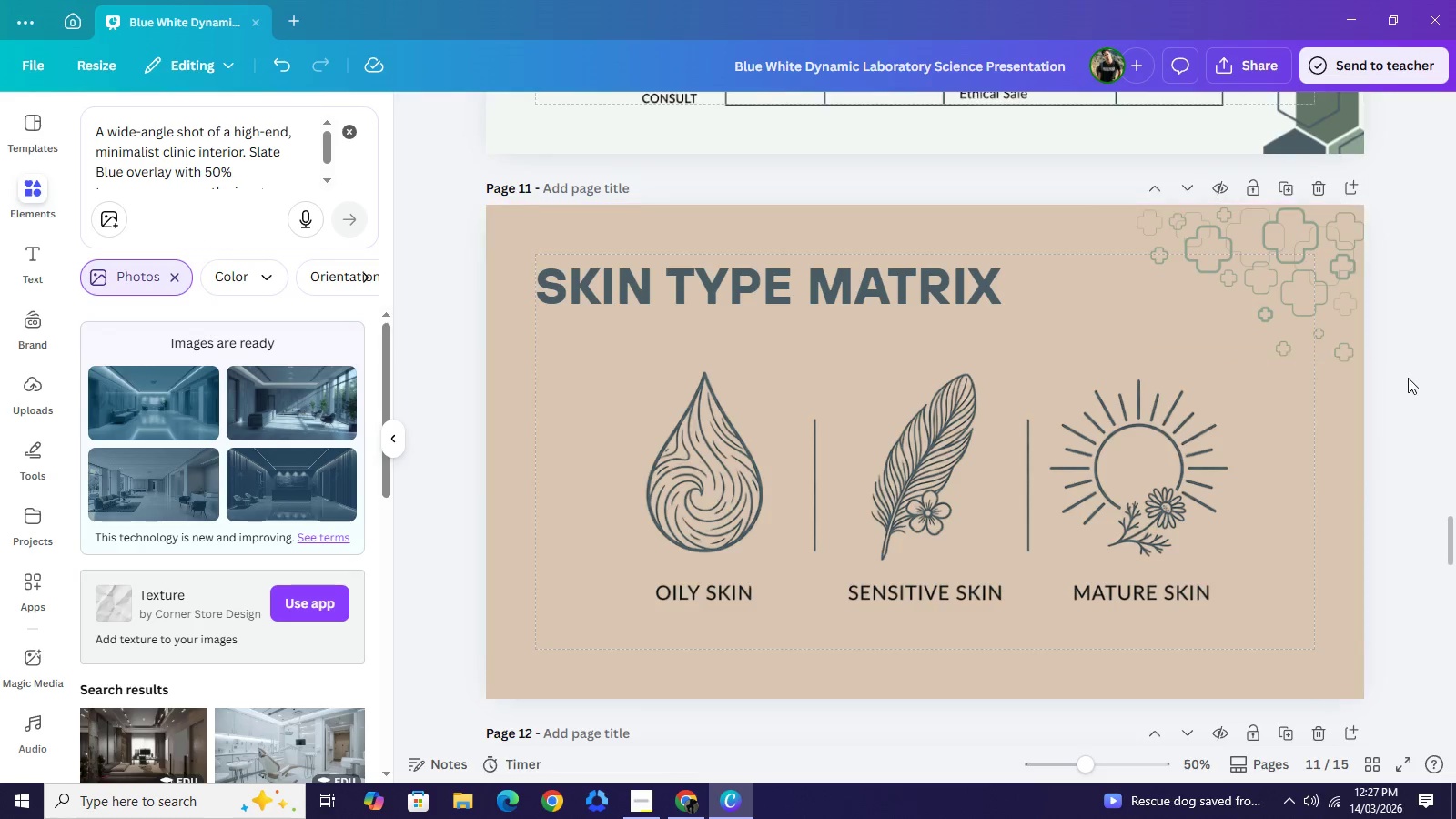 
left_click([1408, 378])
 